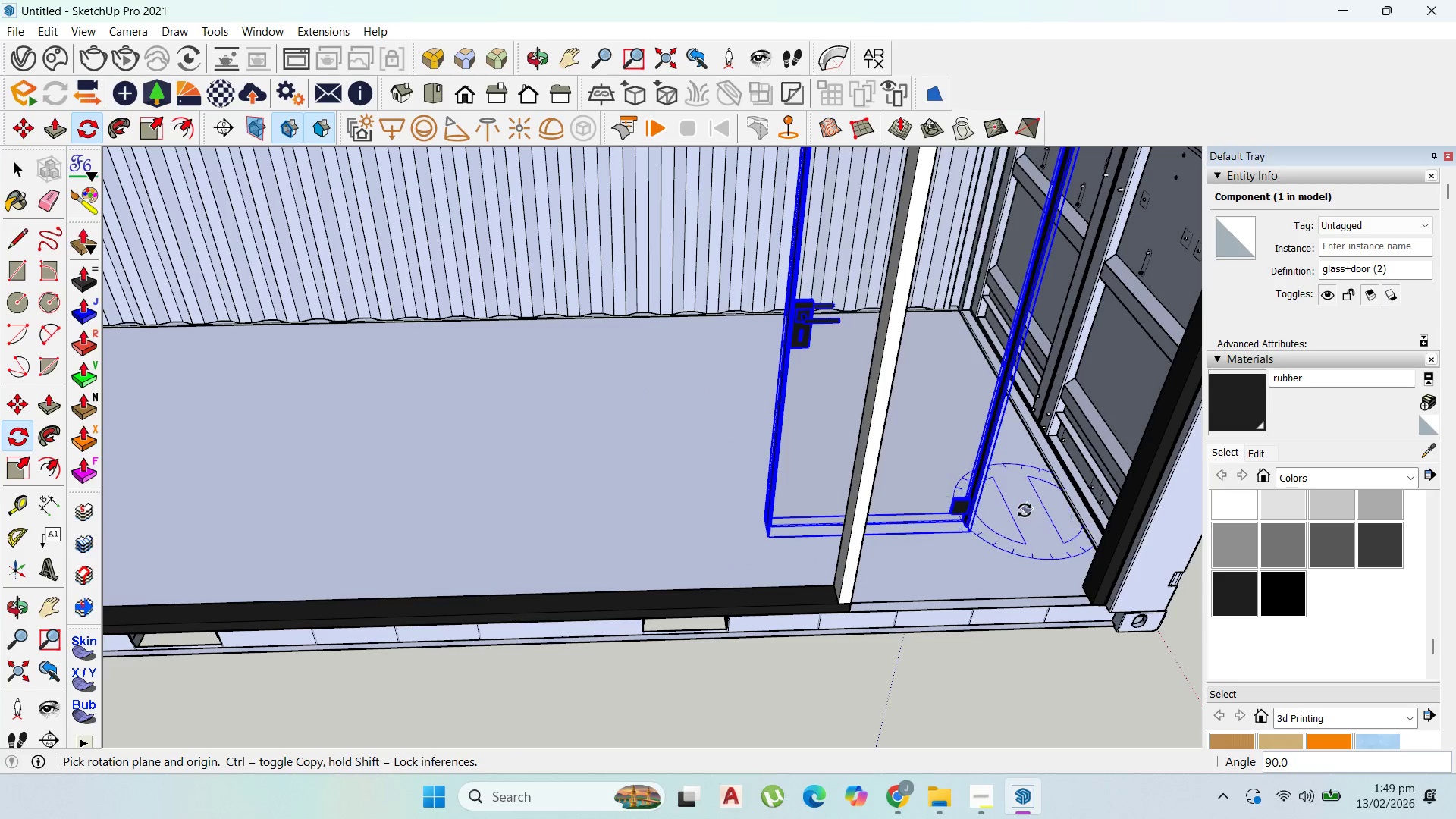 
scroll: coordinate [870, 522], scroll_direction: up, amount: 6.0
 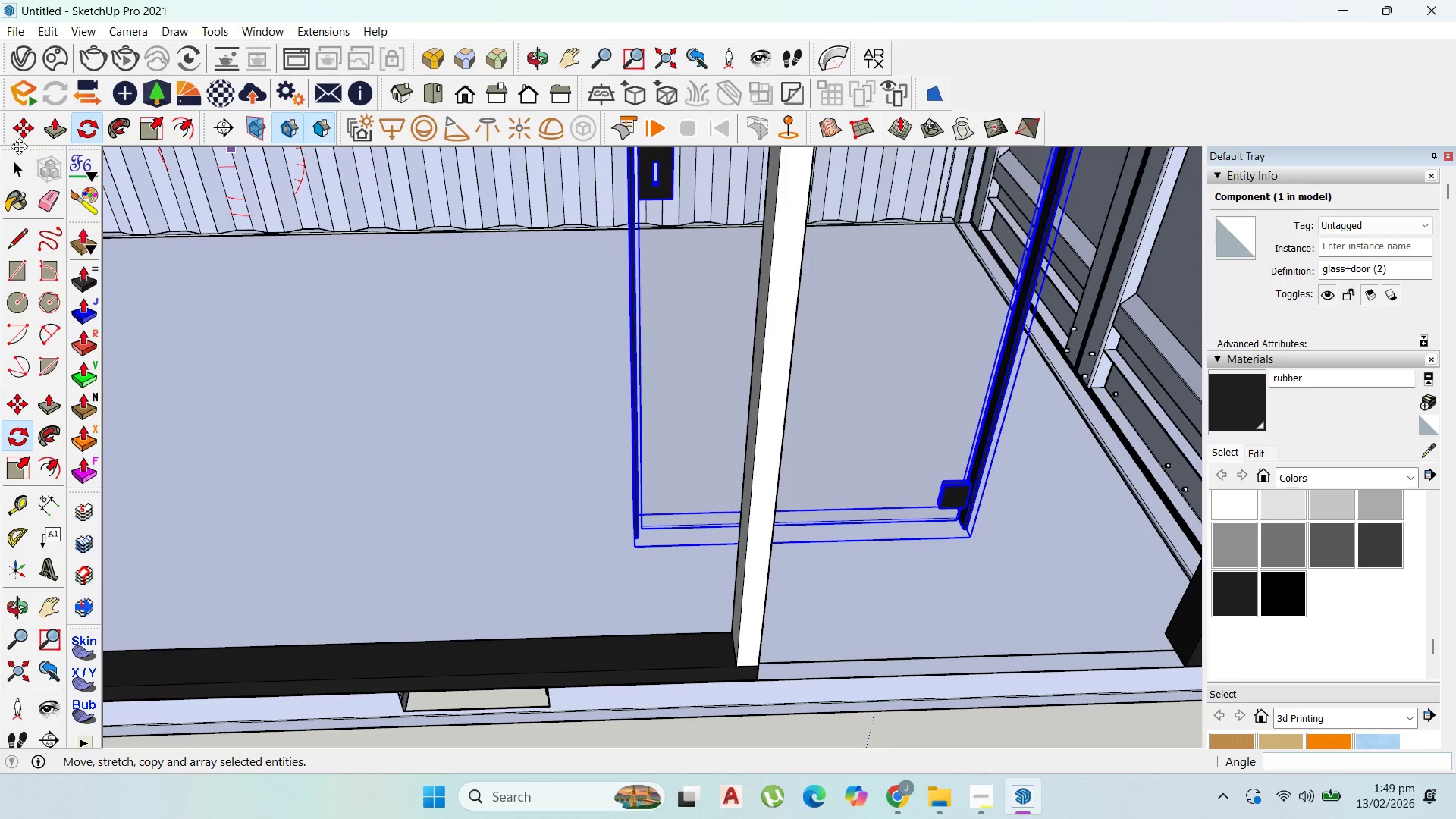 
left_click_drag(start_coordinate=[18, 130], to_coordinate=[24, 130])
 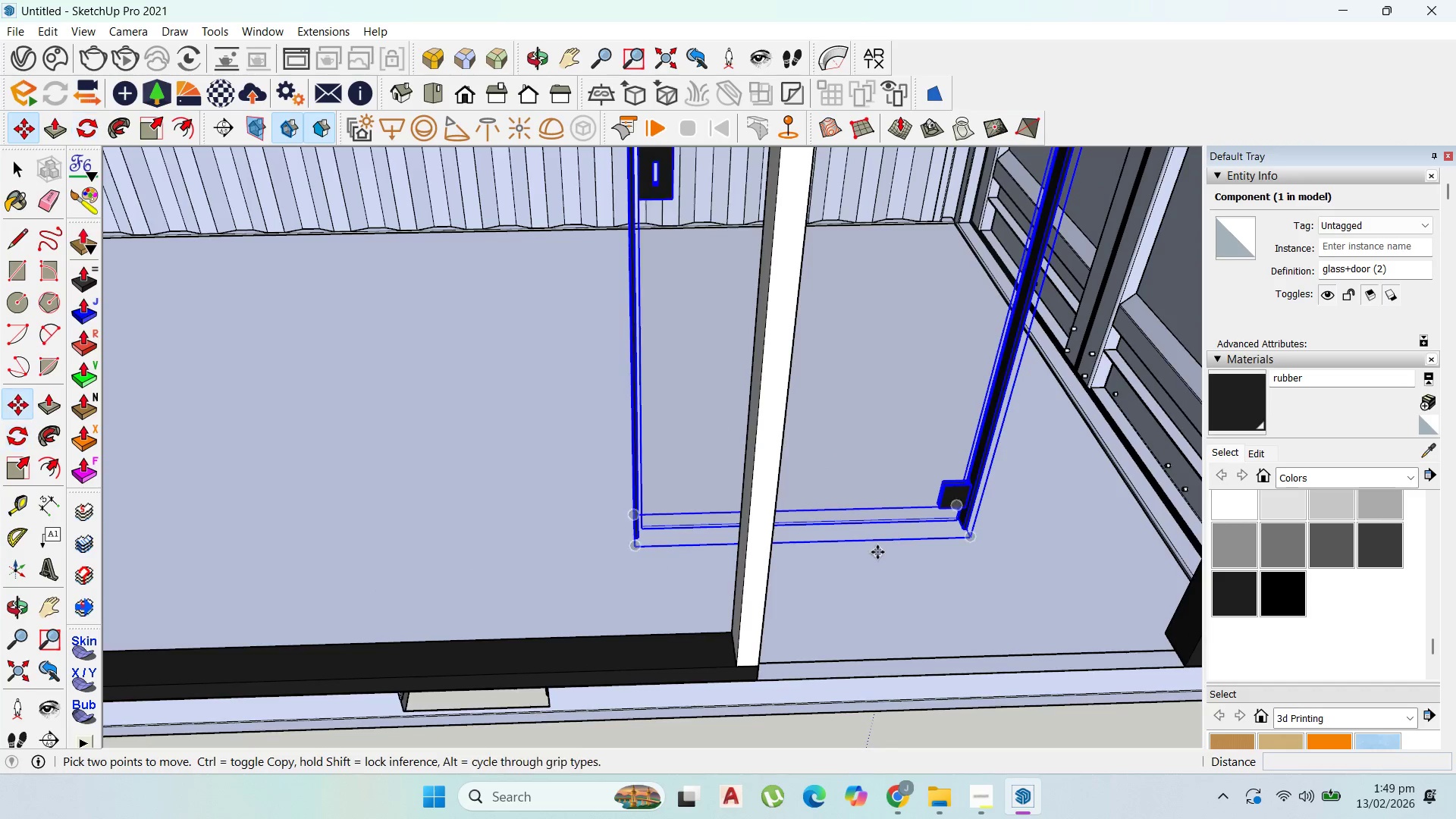 
scroll: coordinate [557, 537], scroll_direction: up, amount: 7.0
 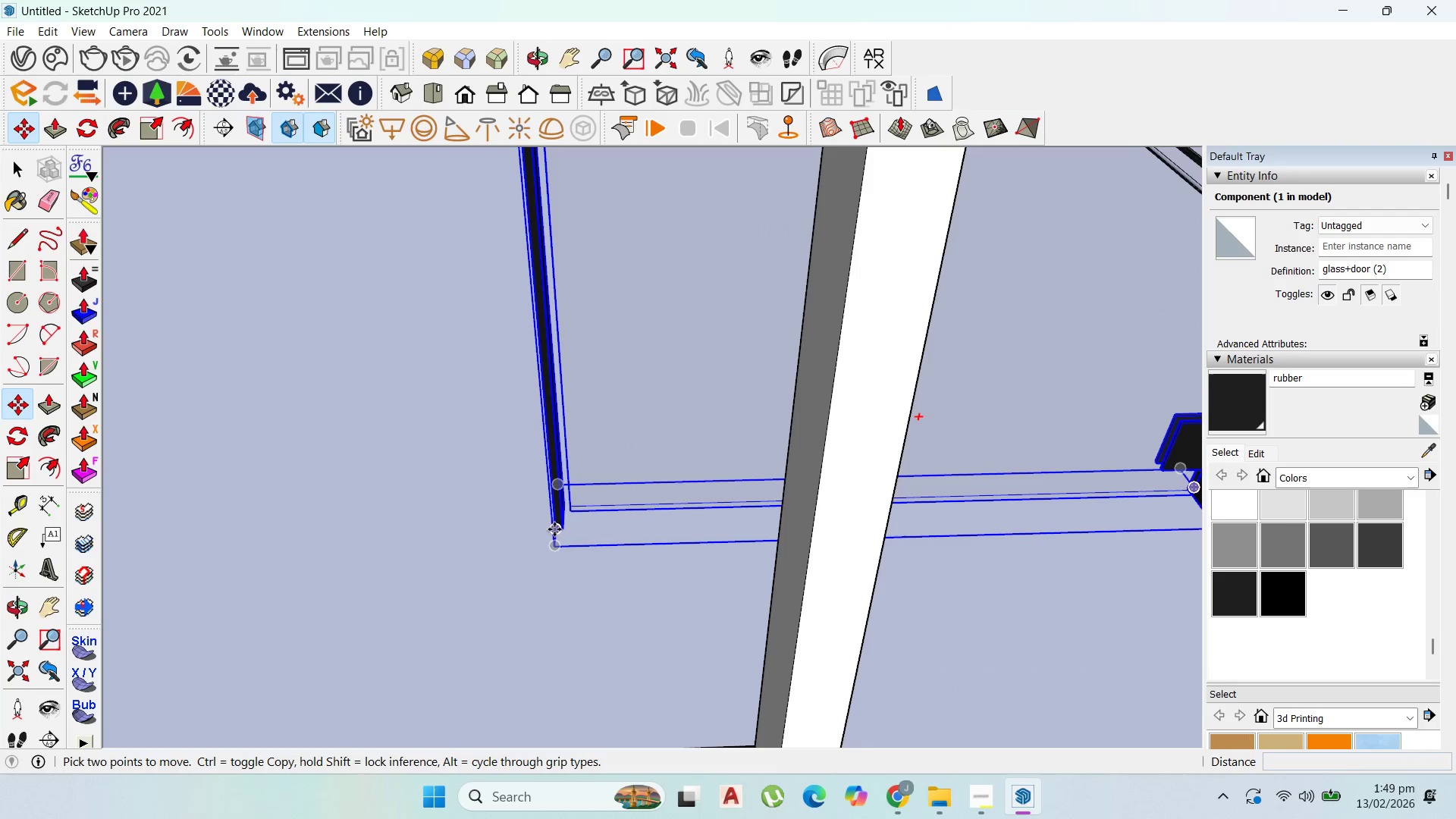 
left_click([554, 529])
 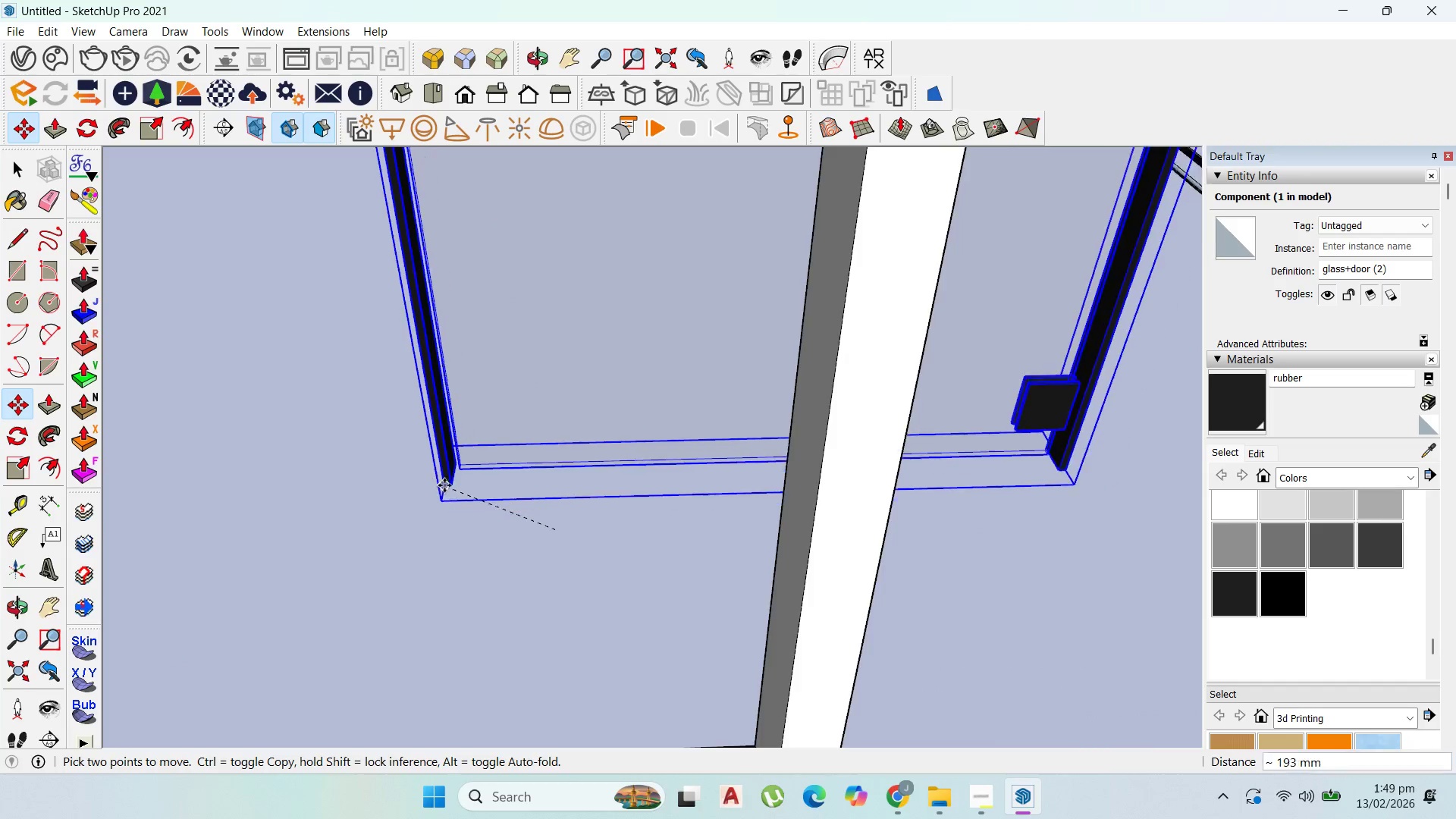 
scroll: coordinate [664, 435], scroll_direction: down, amount: 13.0
 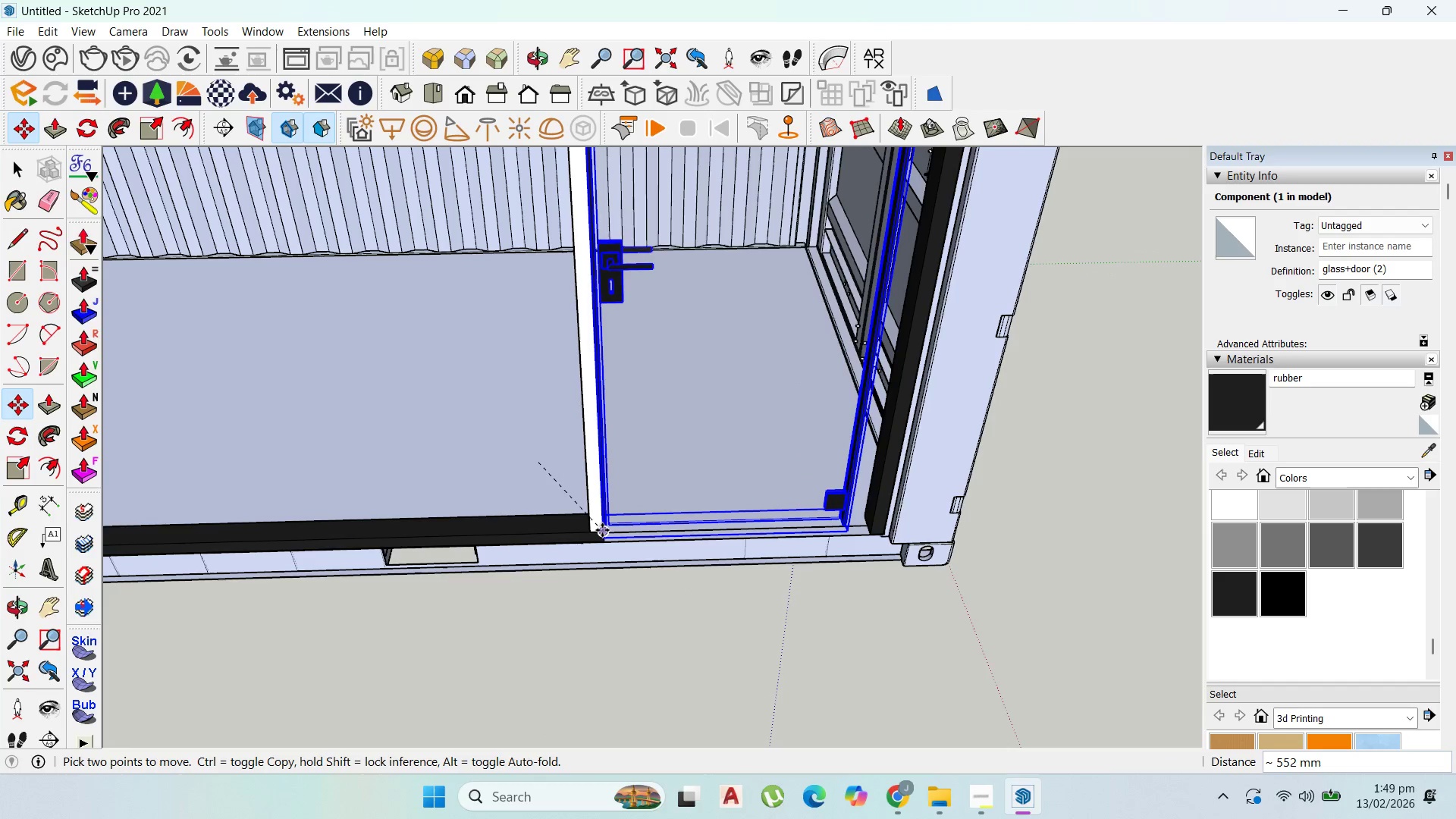 
left_click([602, 530])
 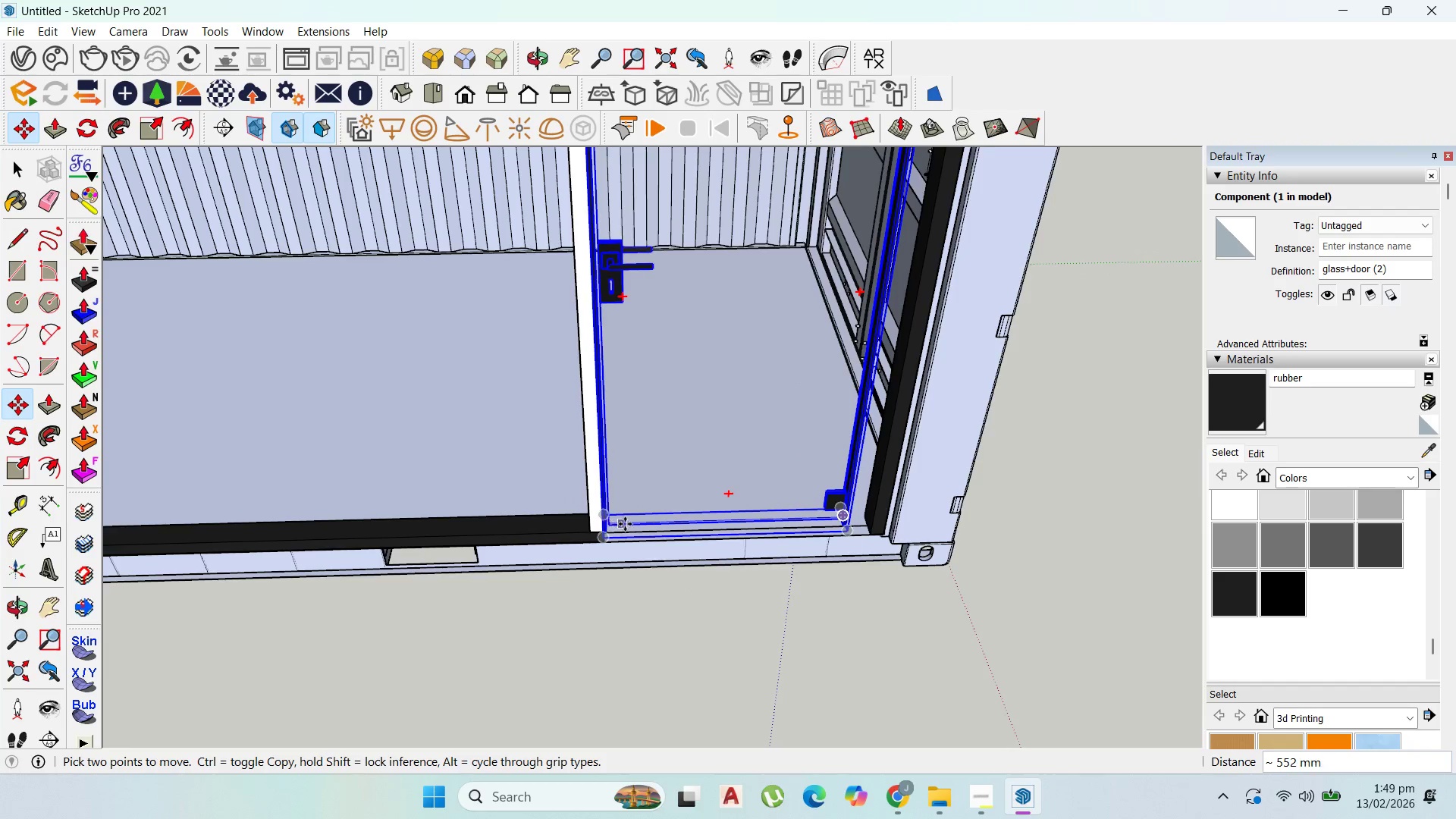 
scroll: coordinate [534, 397], scroll_direction: up, amount: 16.0
 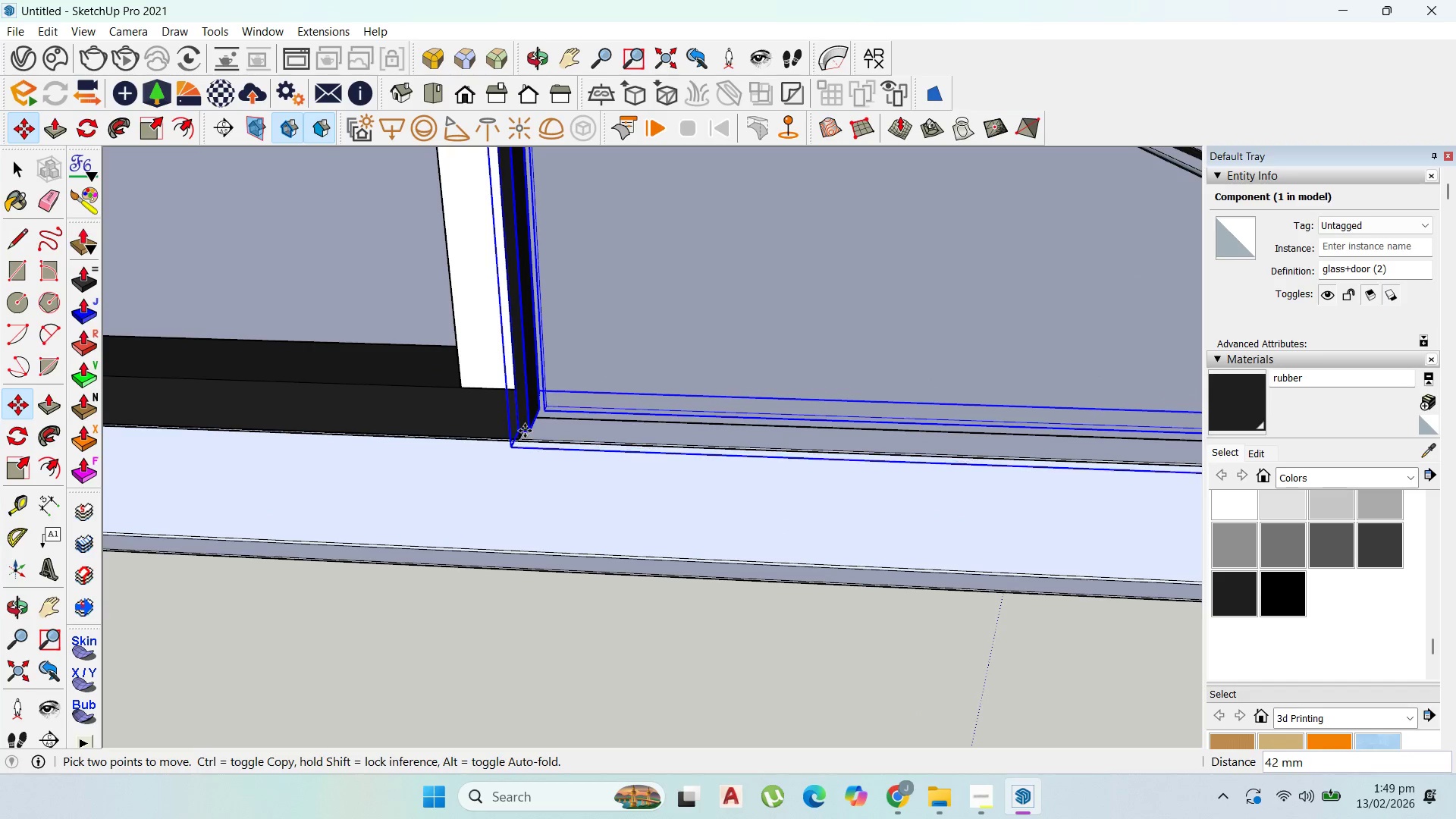 
left_click([525, 432])
 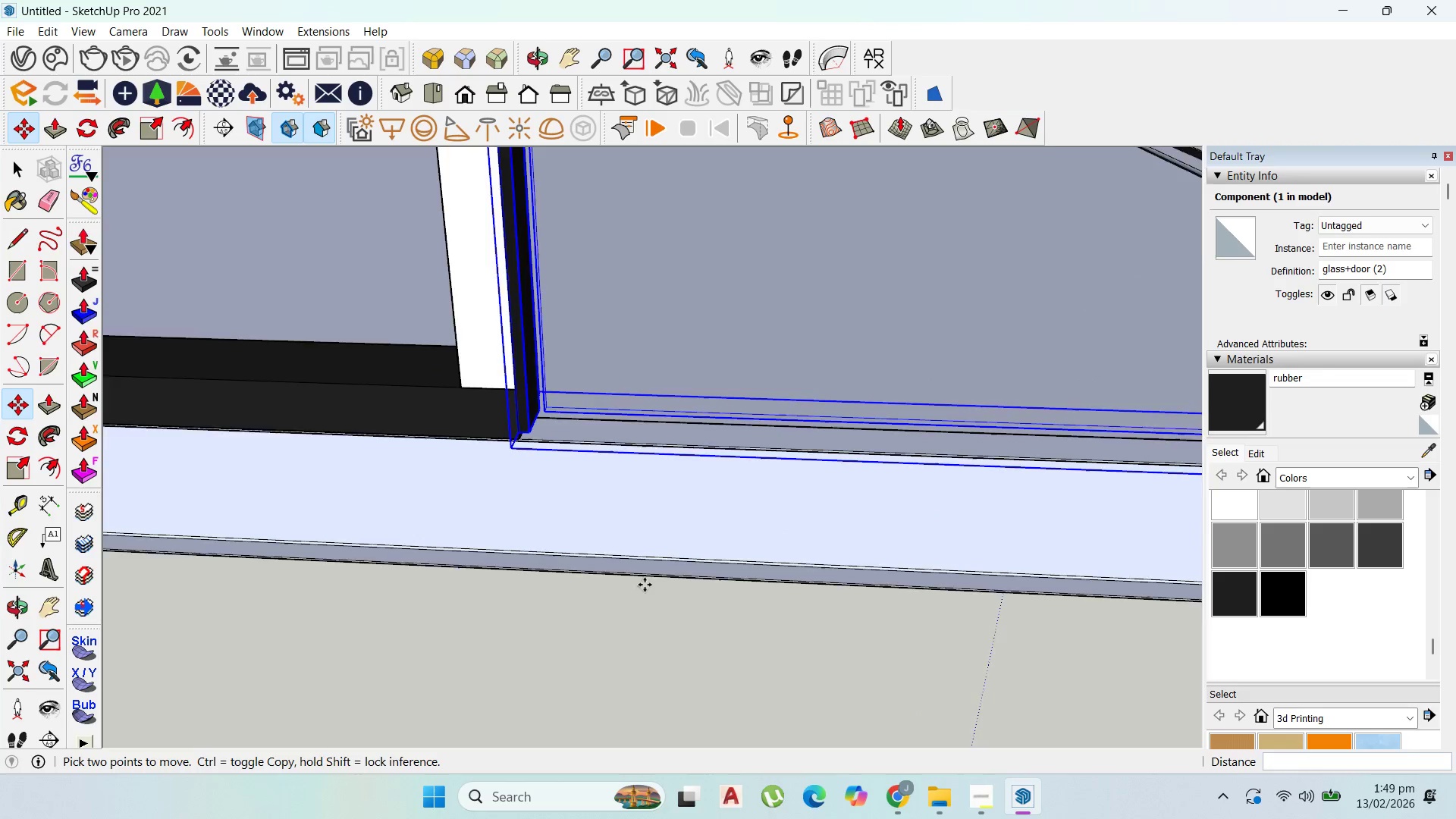 
scroll: coordinate [767, 571], scroll_direction: down, amount: 34.0
 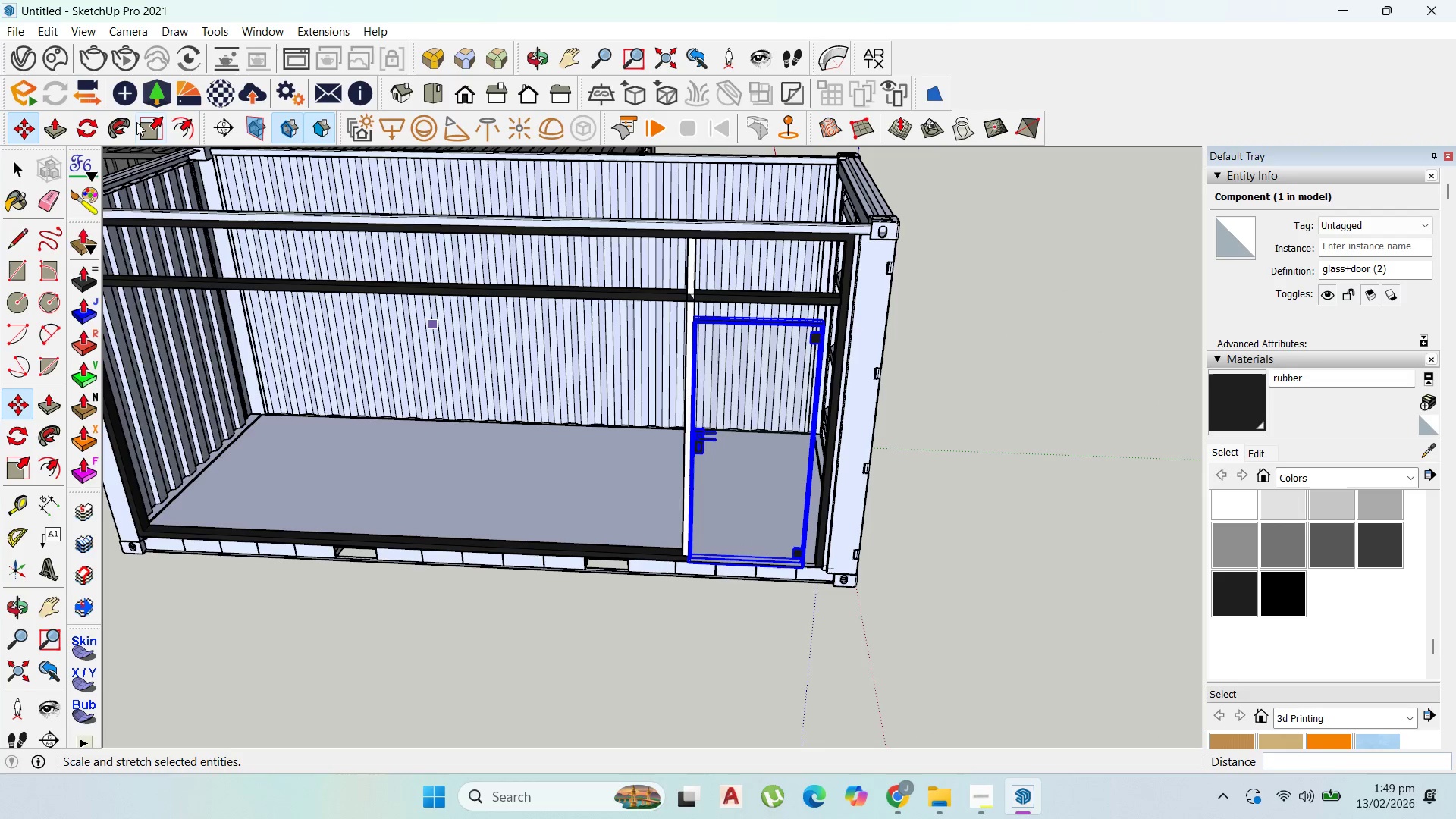 
left_click_drag(start_coordinate=[152, 122], to_coordinate=[155, 122])
 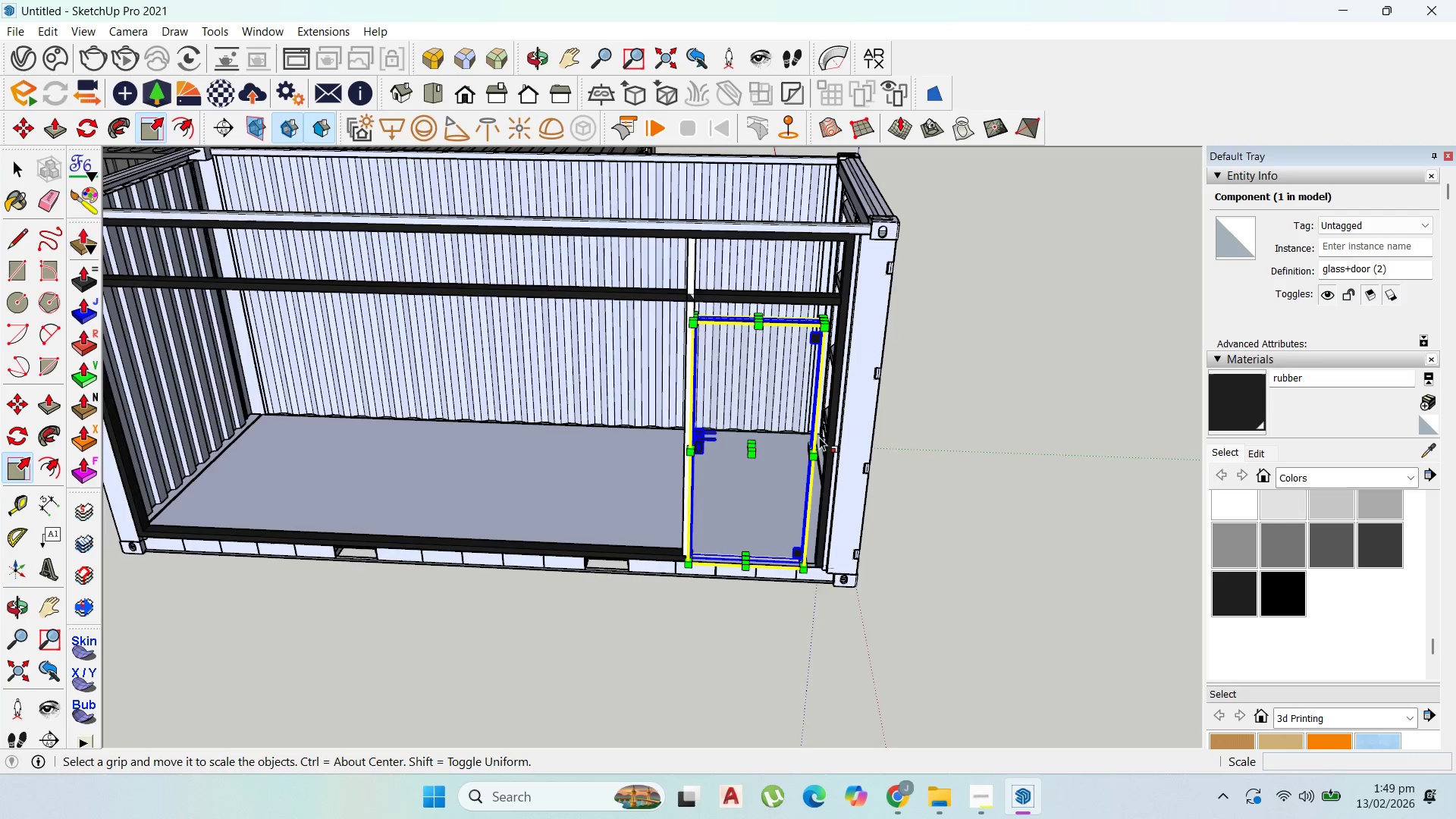 
scroll: coordinate [814, 451], scroll_direction: up, amount: 8.0
 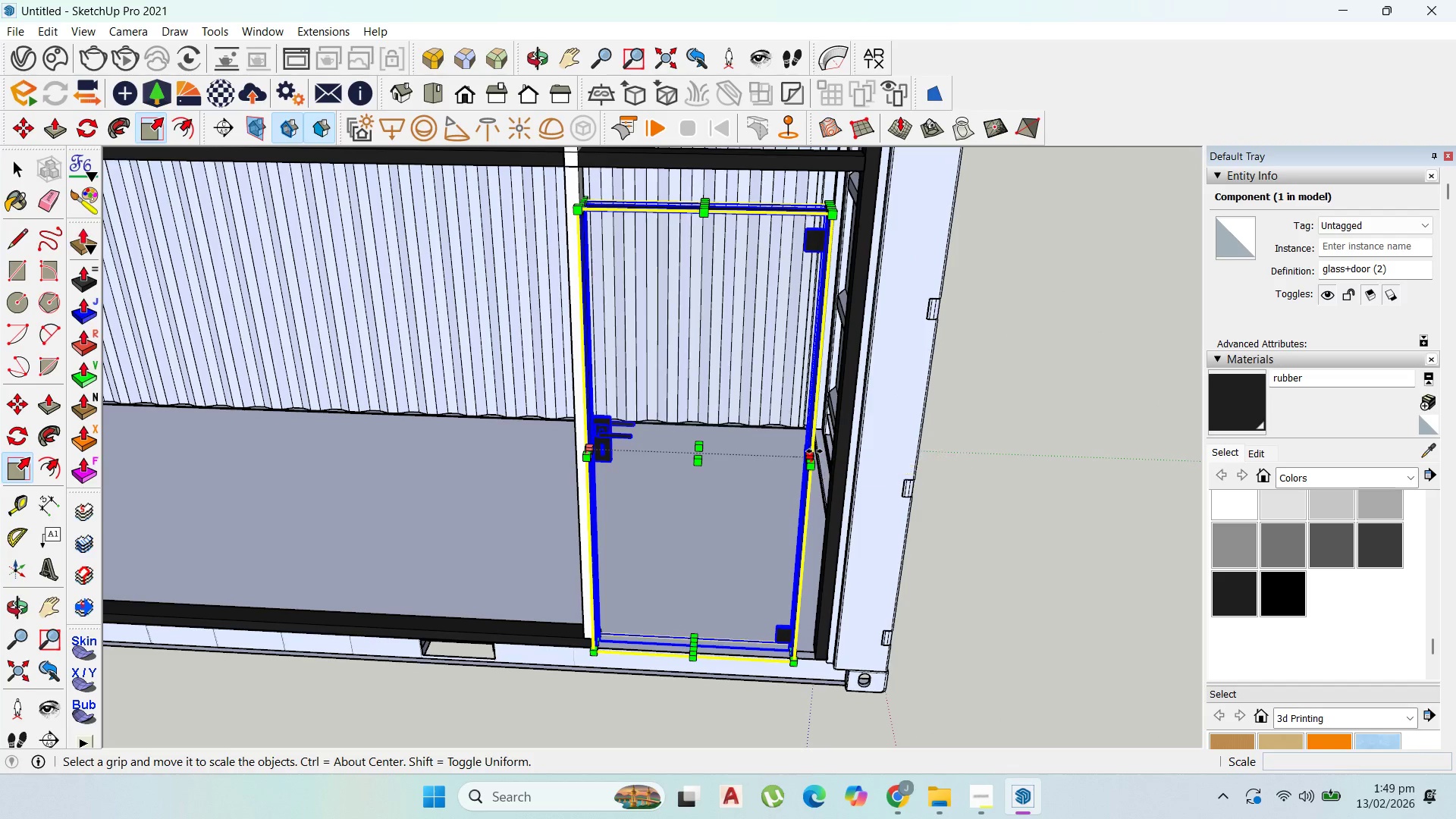 
left_click([814, 451])
 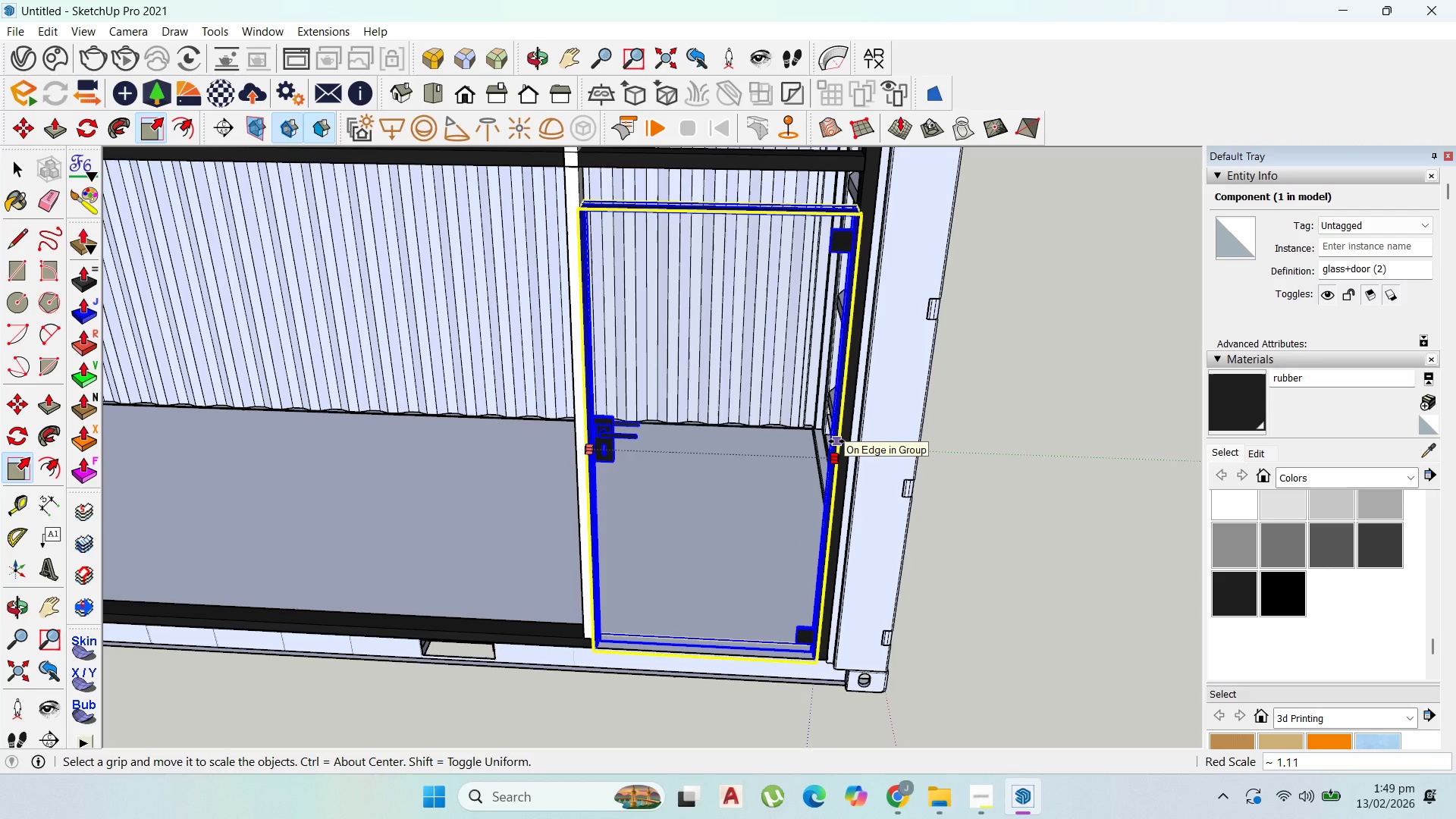 
left_click([836, 441])
 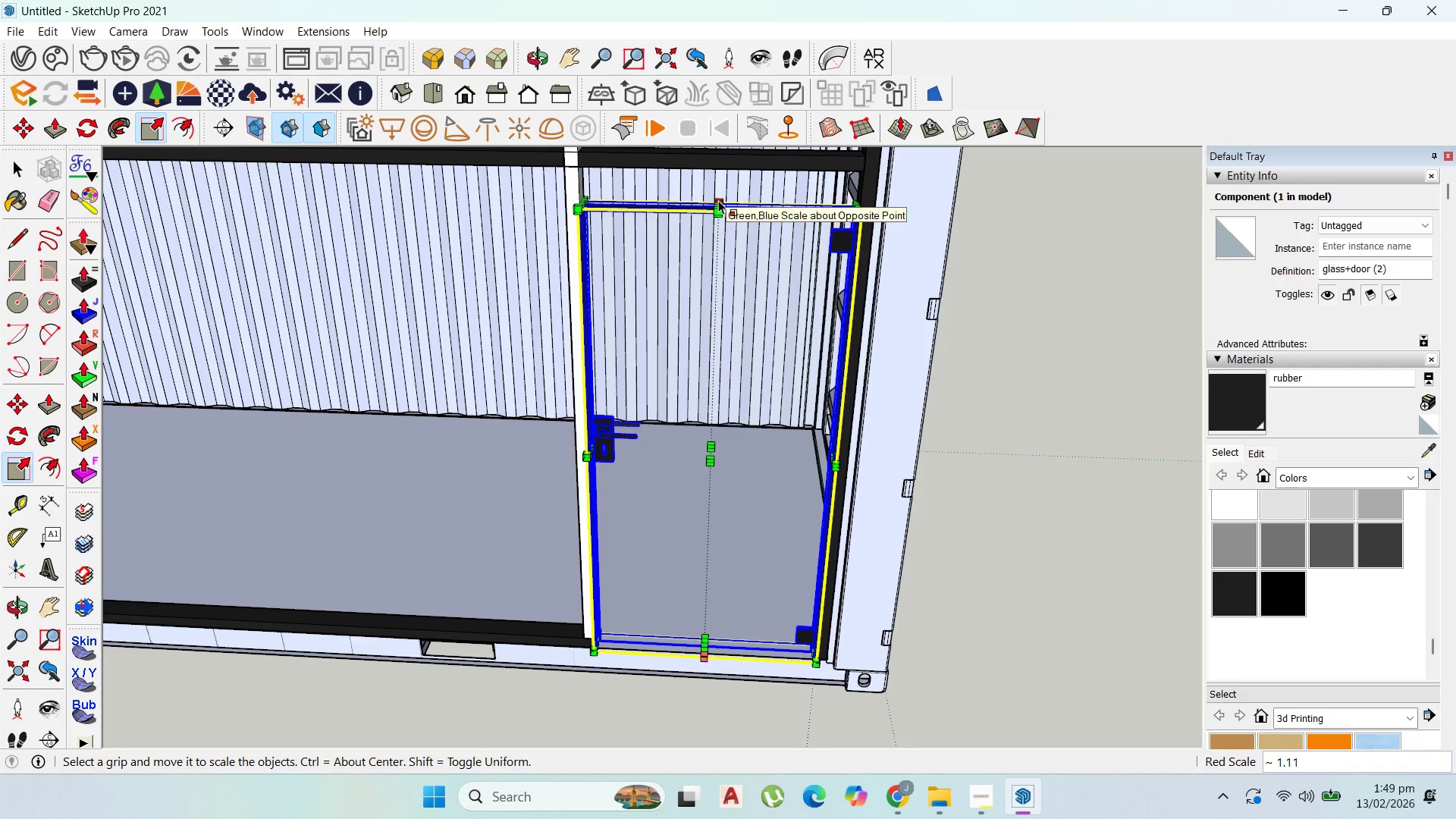 
left_click([718, 202])
 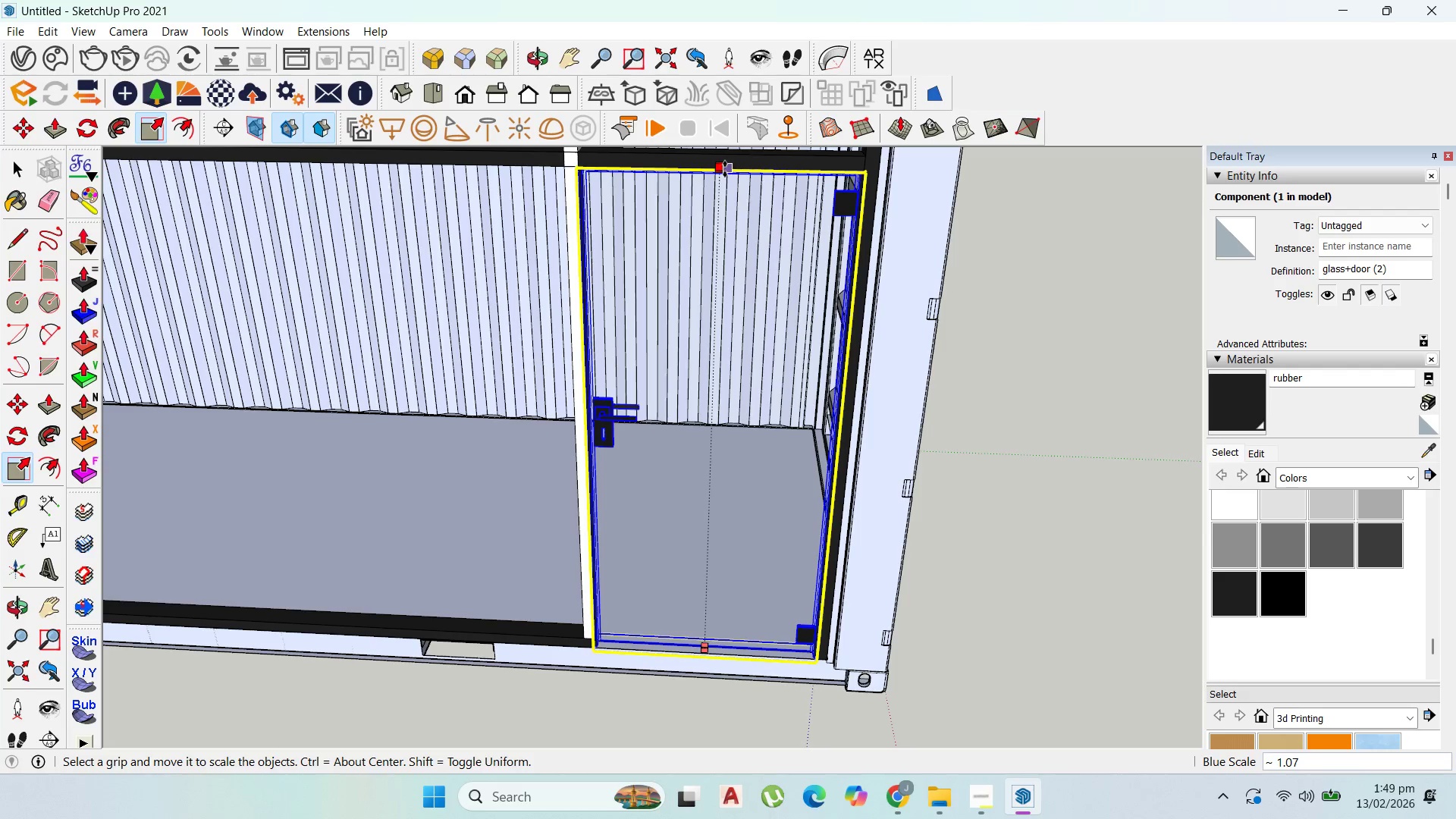 
left_click([725, 169])
 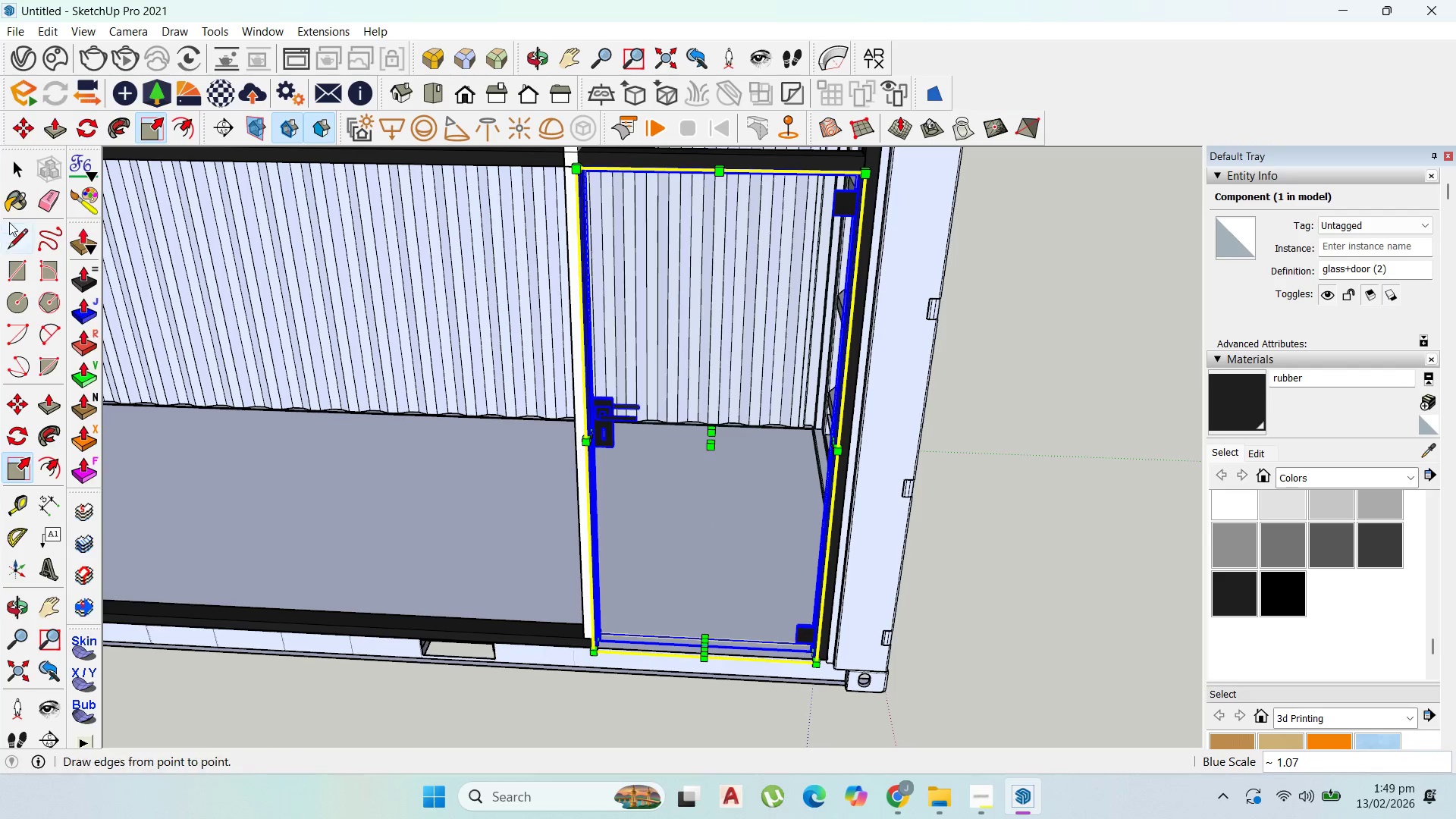 
left_click([25, 166])
 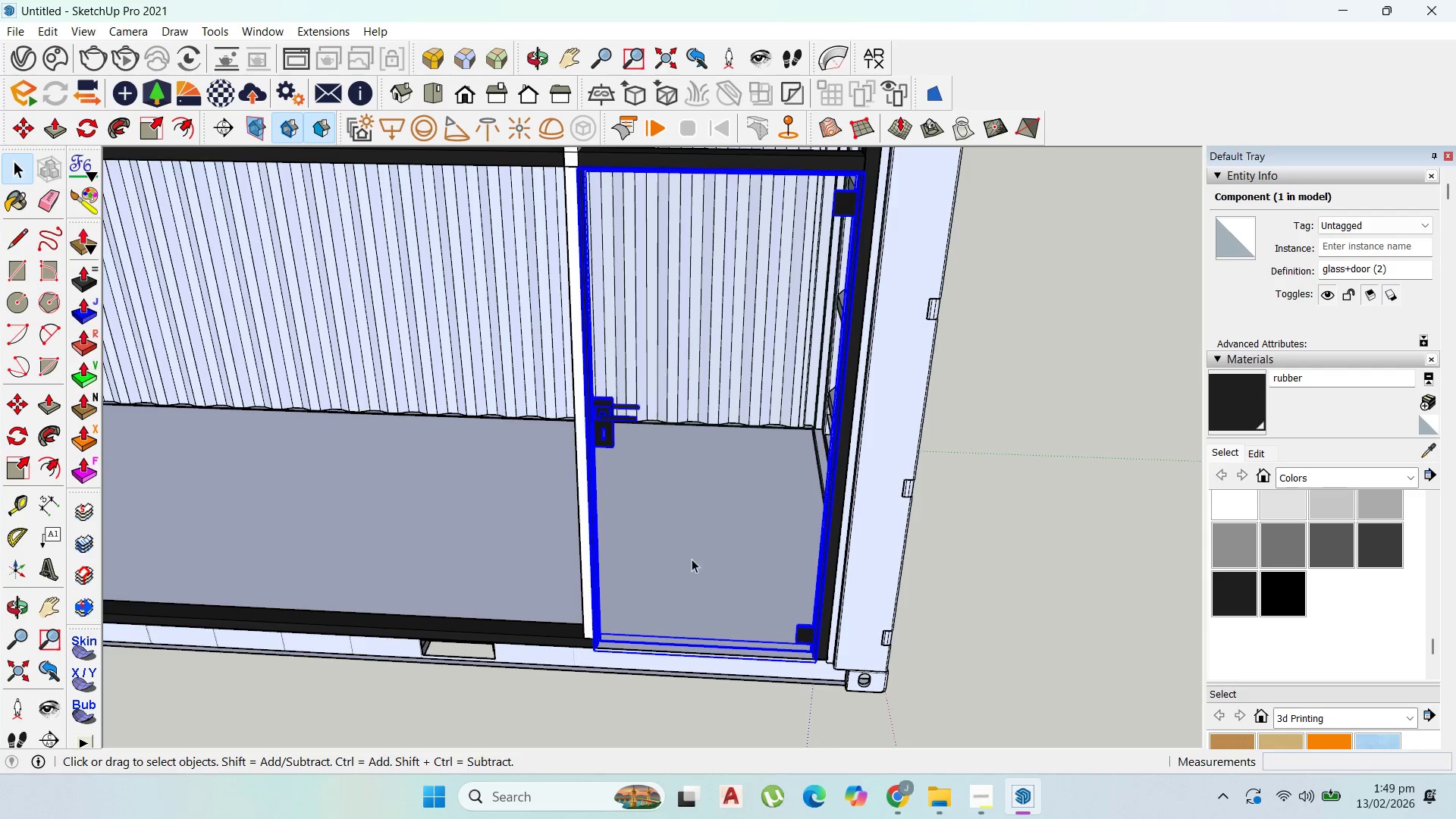 
left_click([630, 732])
 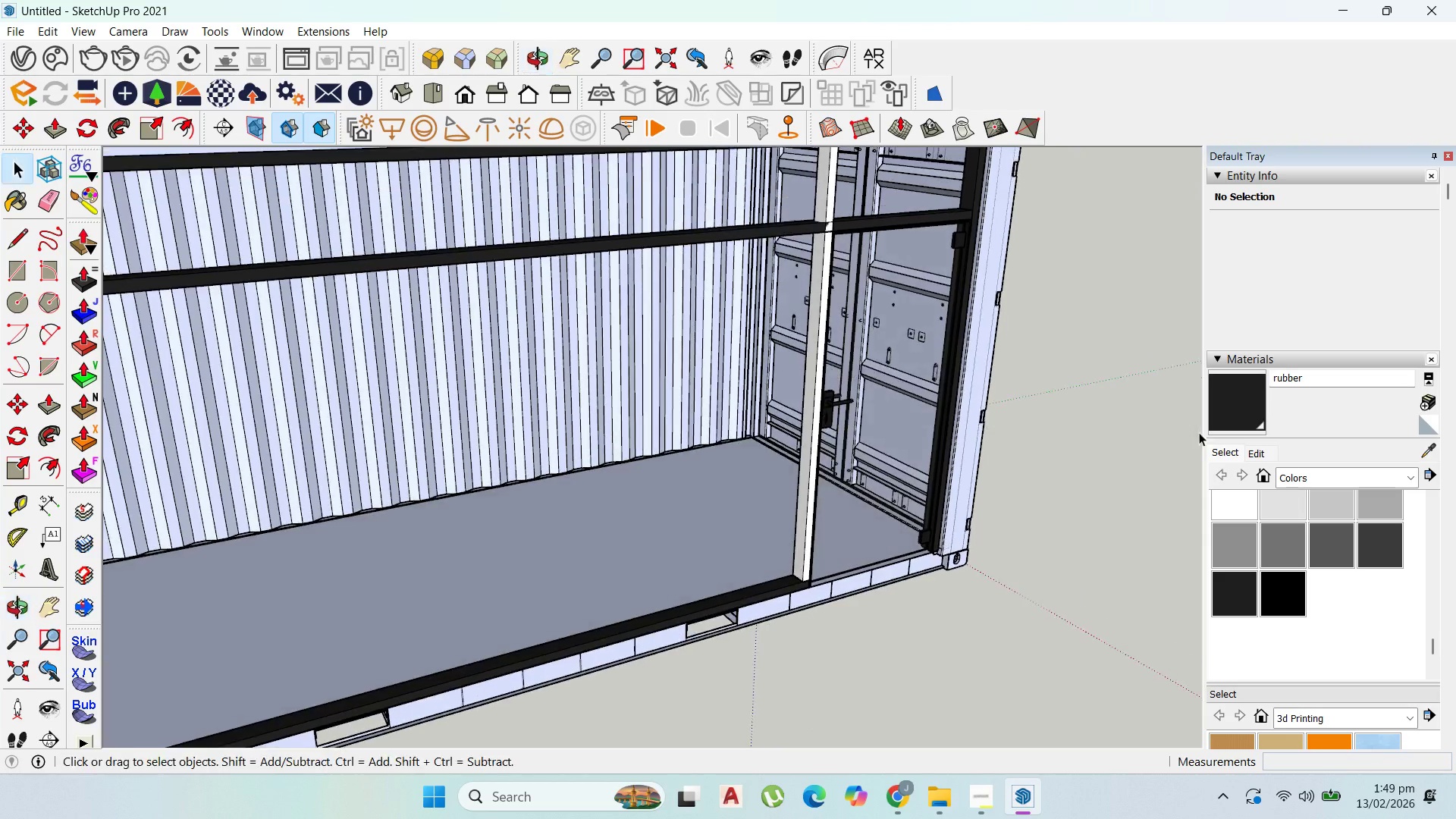 
scroll: coordinate [756, 613], scroll_direction: down, amount: 5.0
 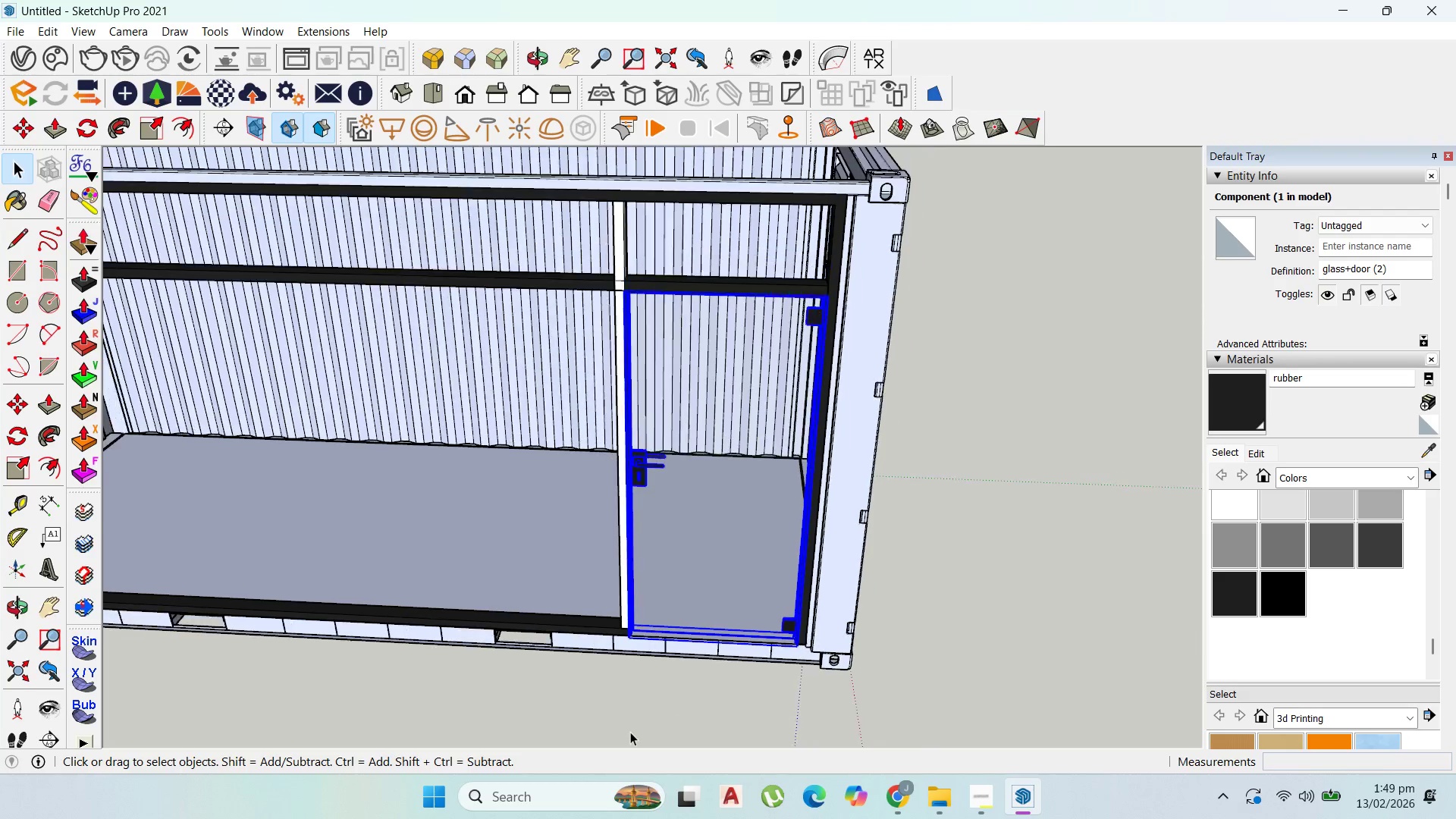 
left_click([1228, 410])
 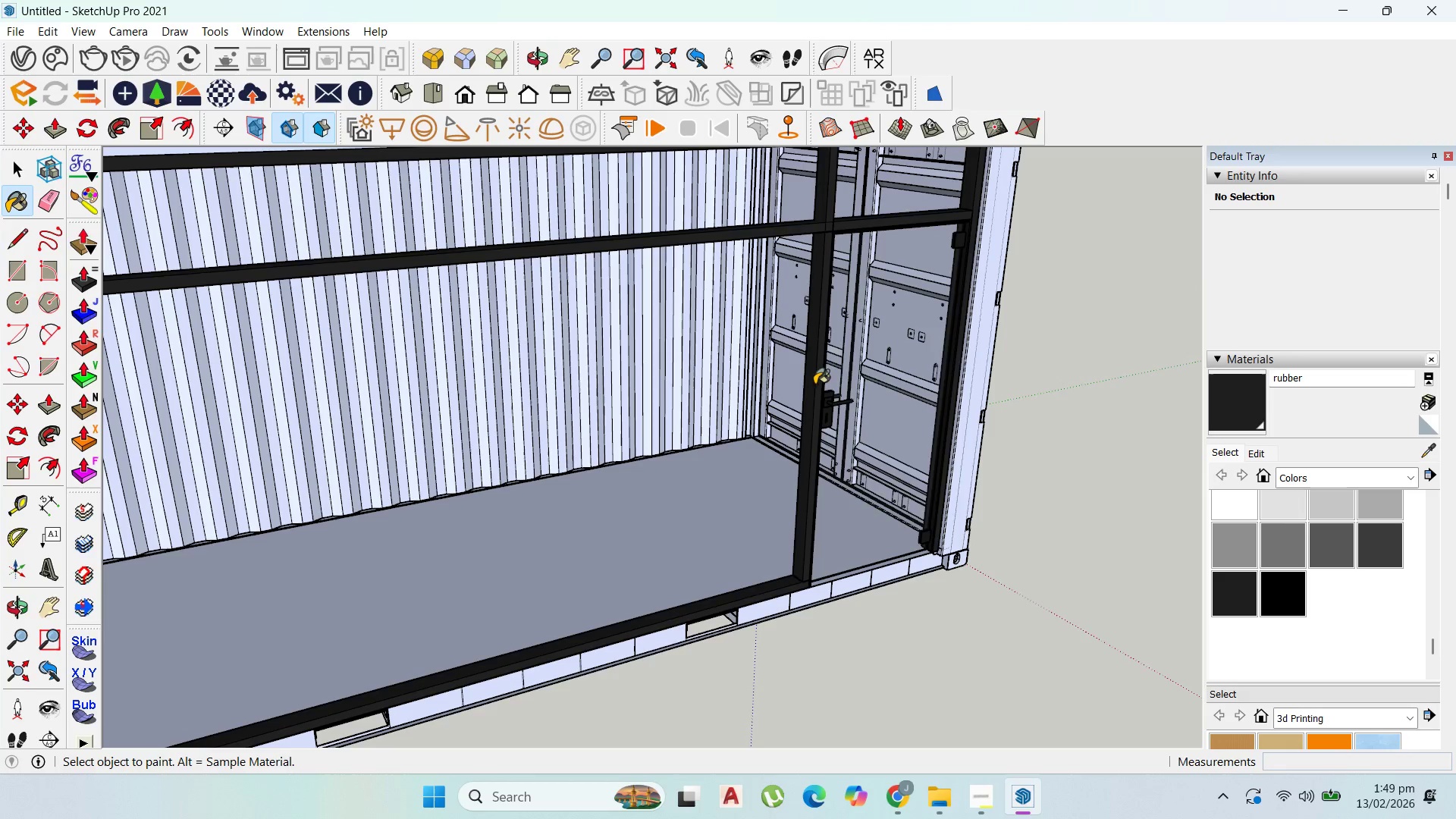 
scroll: coordinate [956, 472], scroll_direction: down, amount: 6.0
 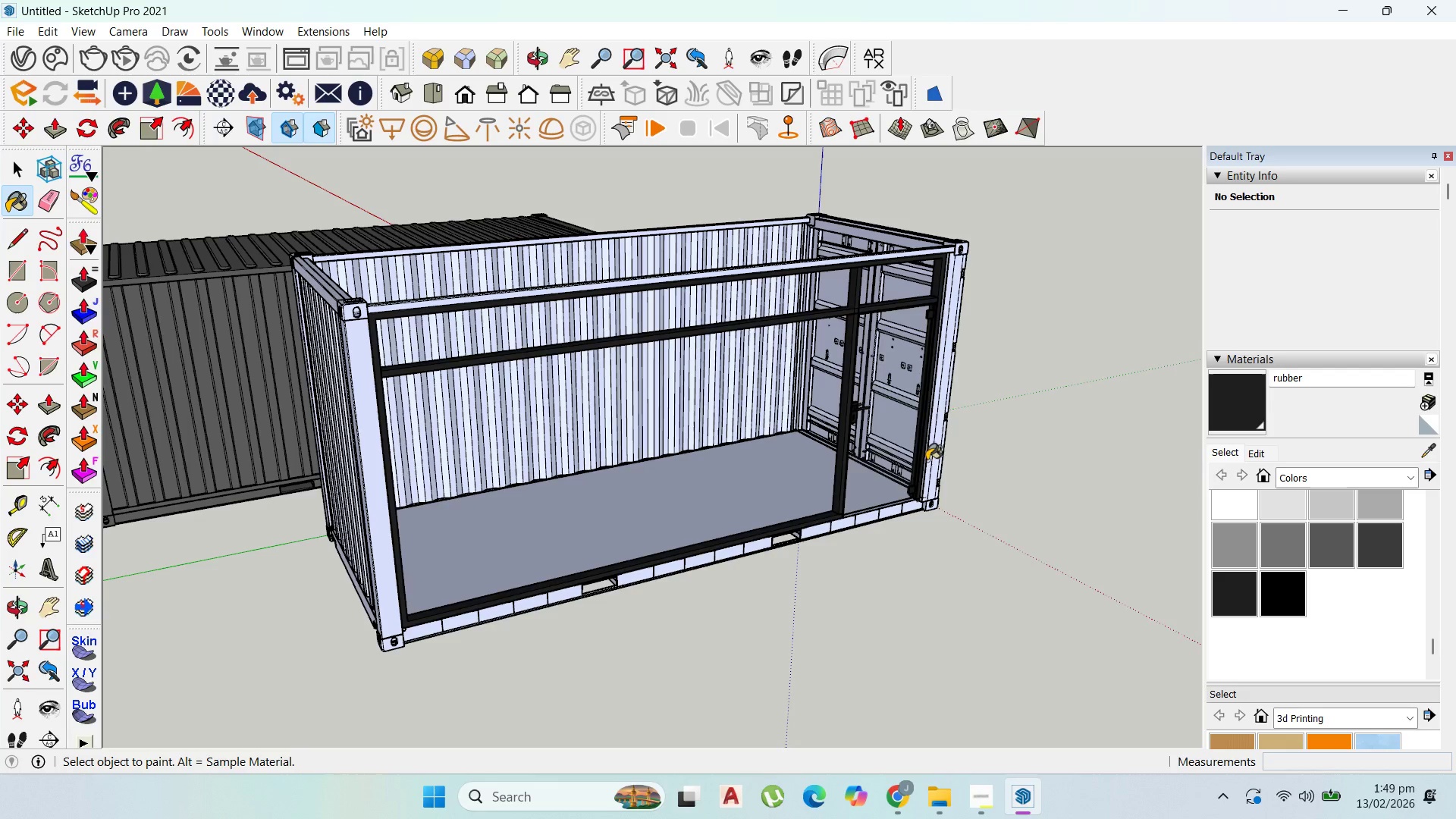 
scroll: coordinate [890, 281], scroll_direction: up, amount: 3.0
 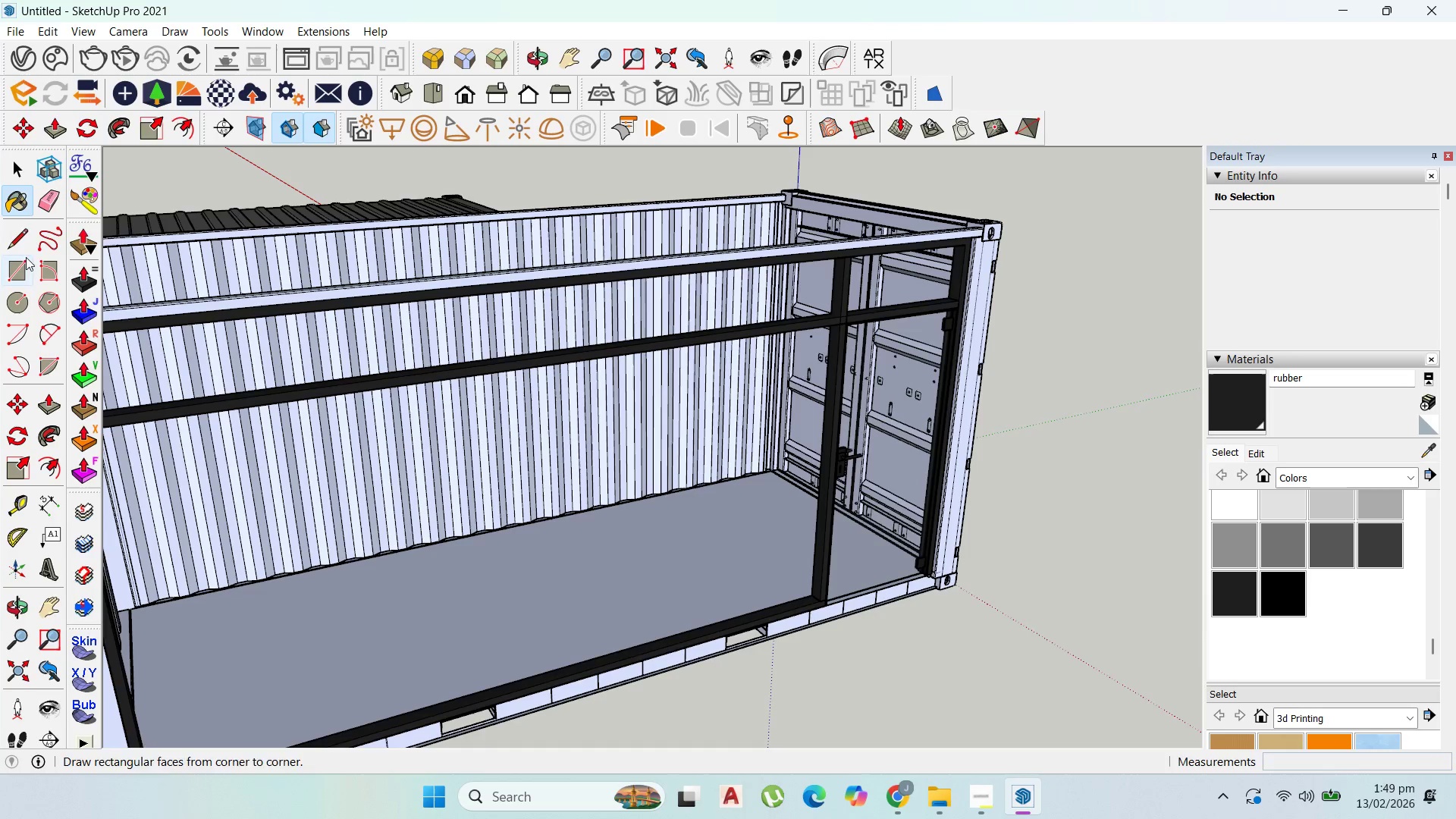 
left_click([14, 160])
 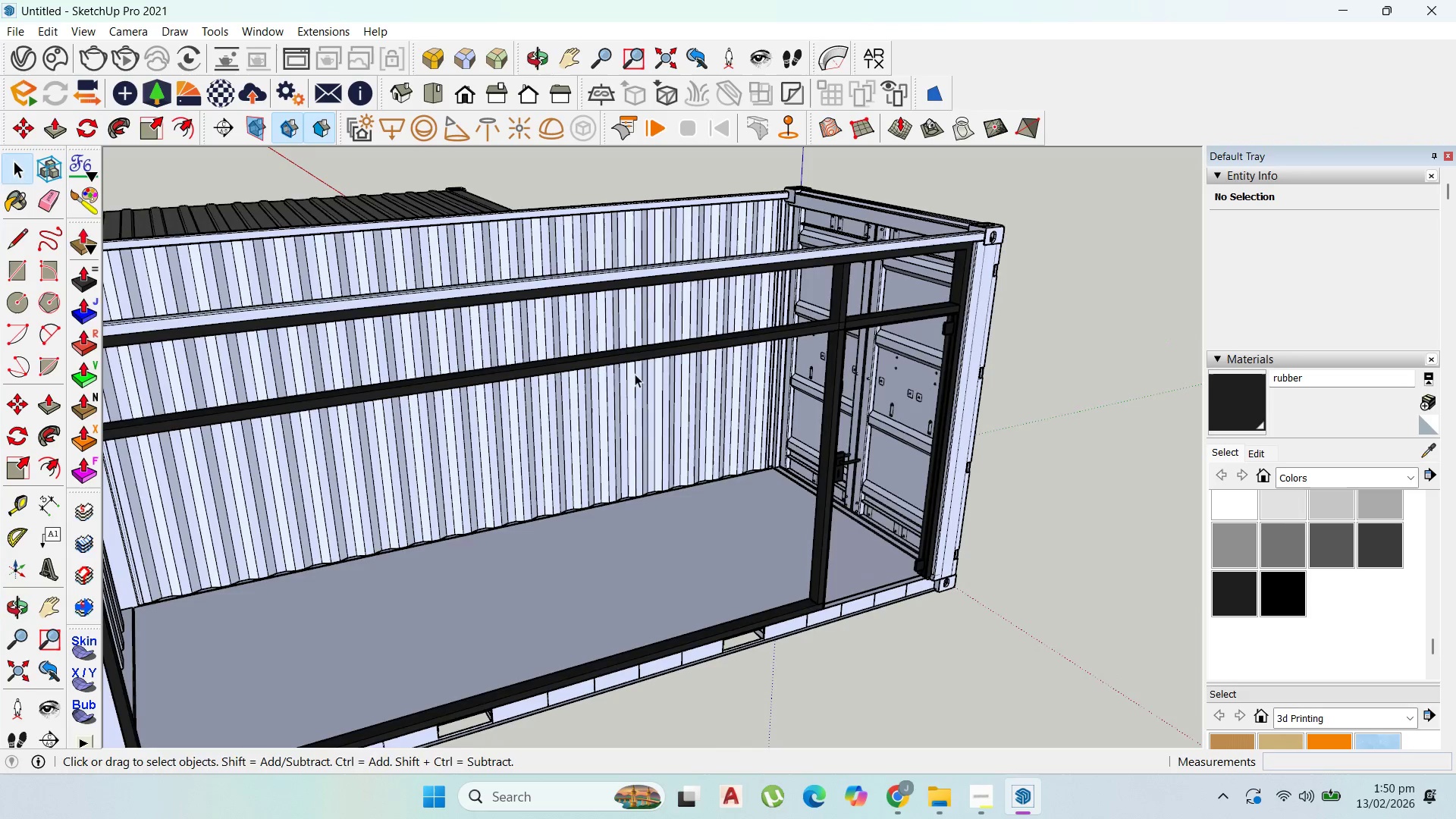 
left_click([832, 314])
 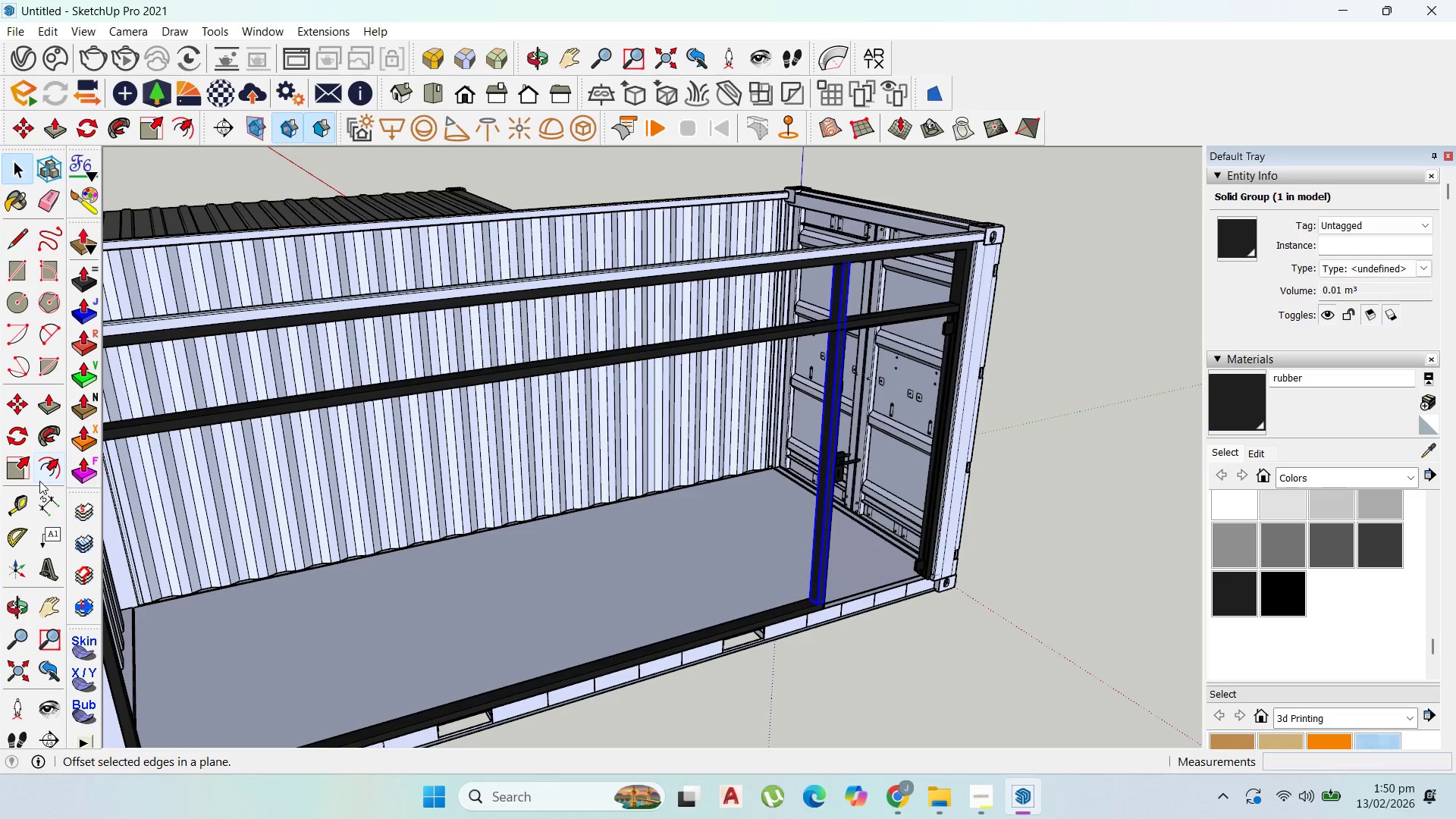 
left_click_drag(start_coordinate=[9, 505], to_coordinate=[16, 505])
 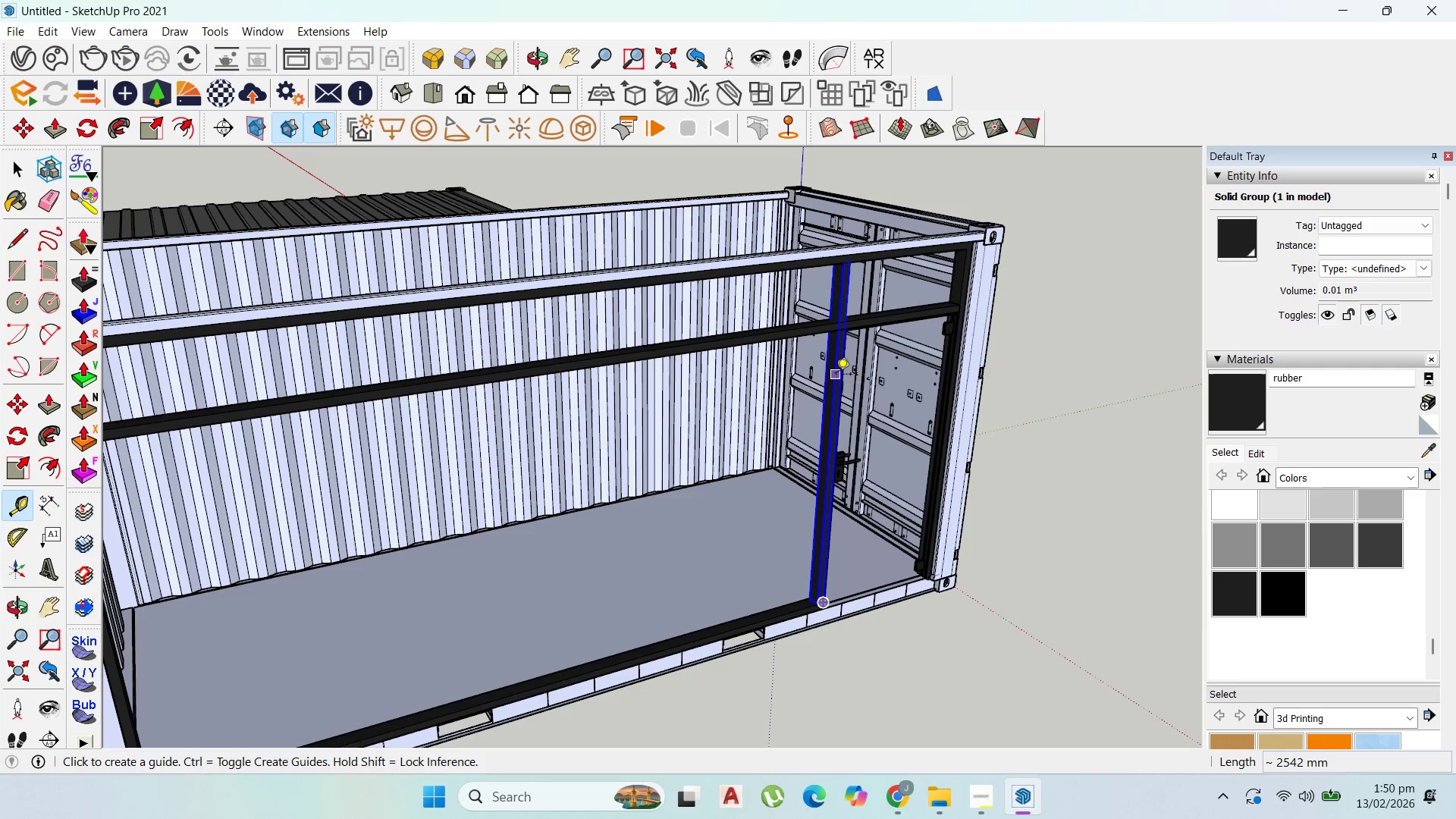 
left_click([836, 375])
 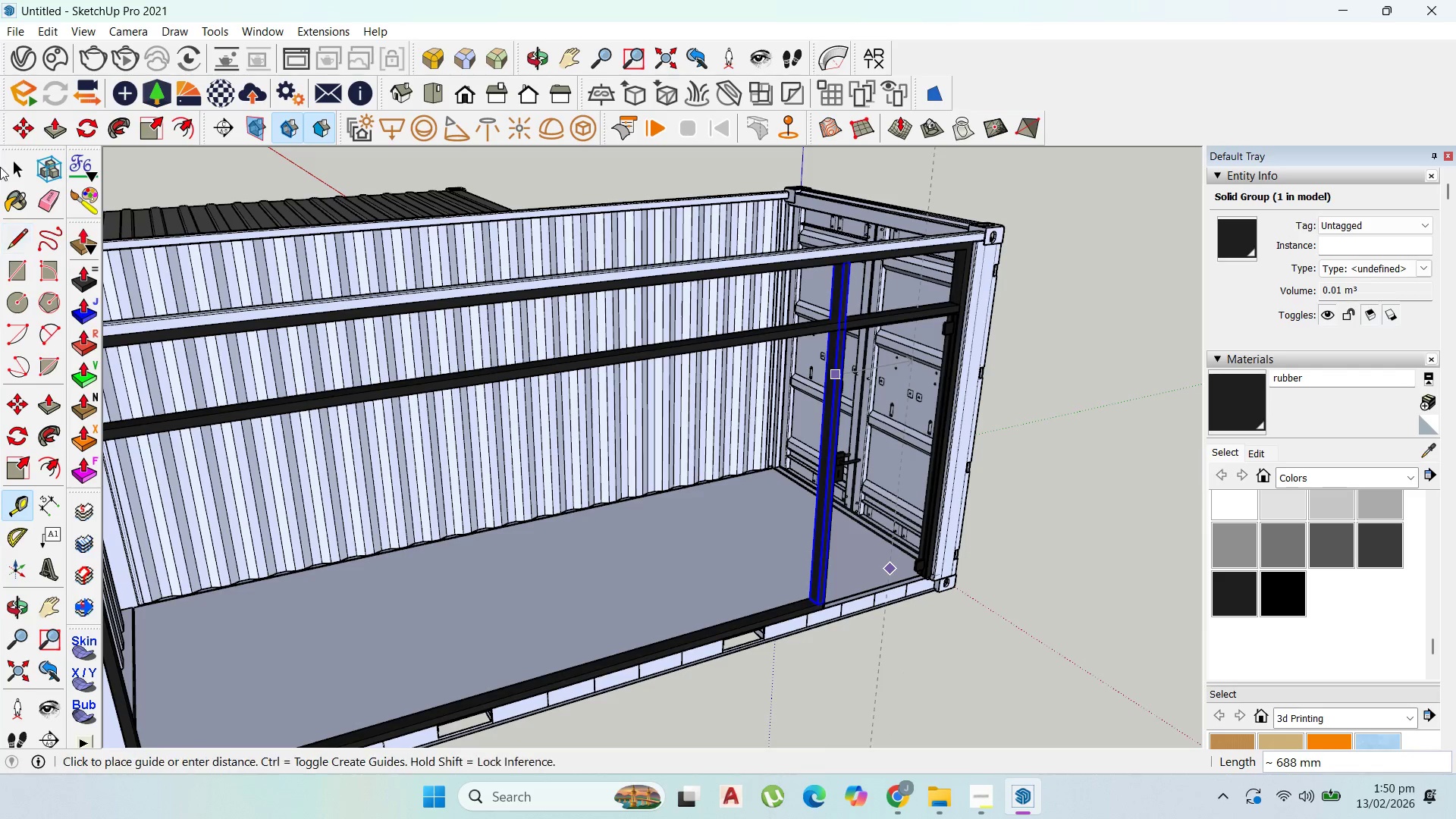 
left_click_drag(start_coordinate=[17, 165], to_coordinate=[26, 164])
 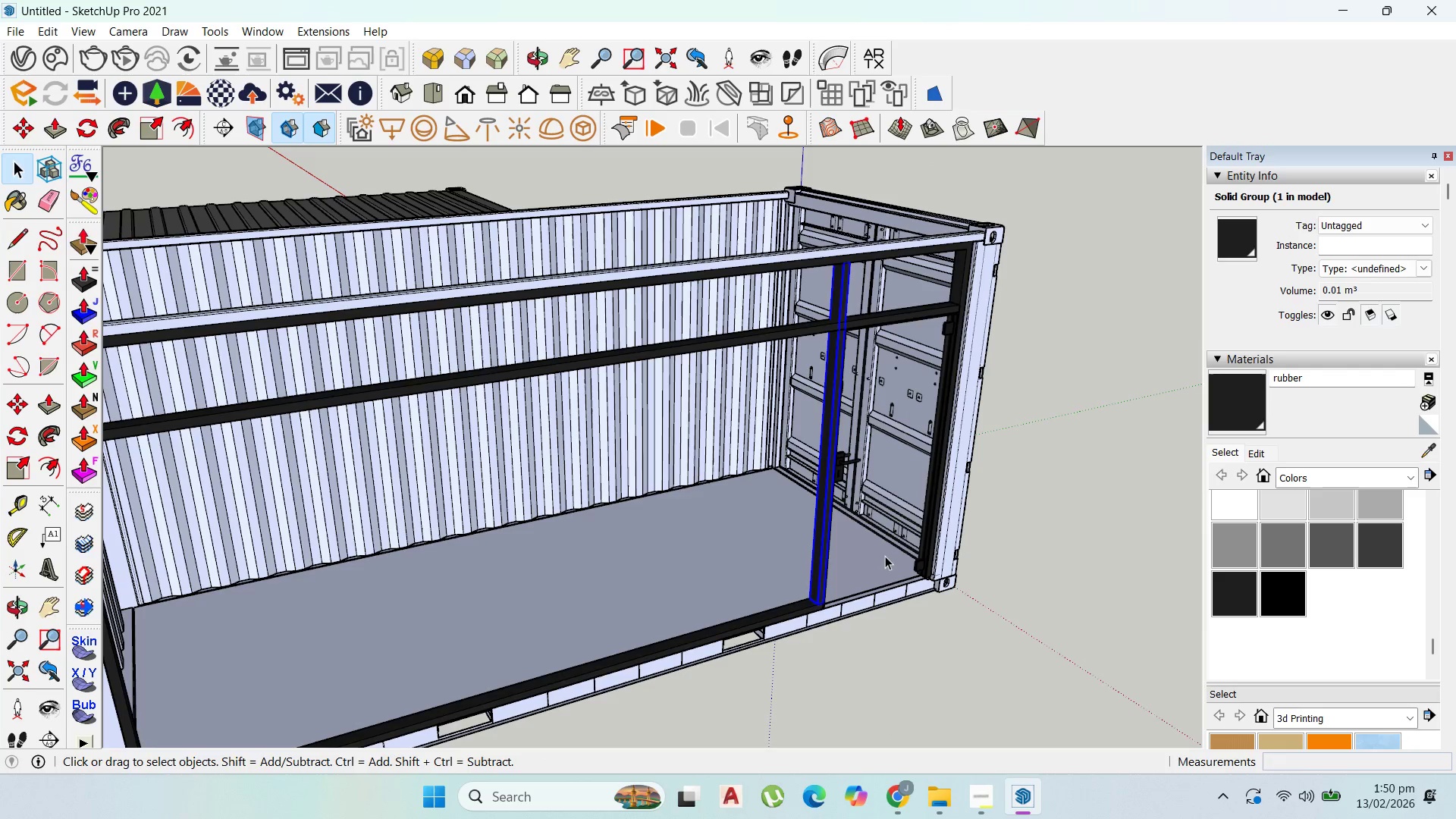 
double_click([885, 555])
 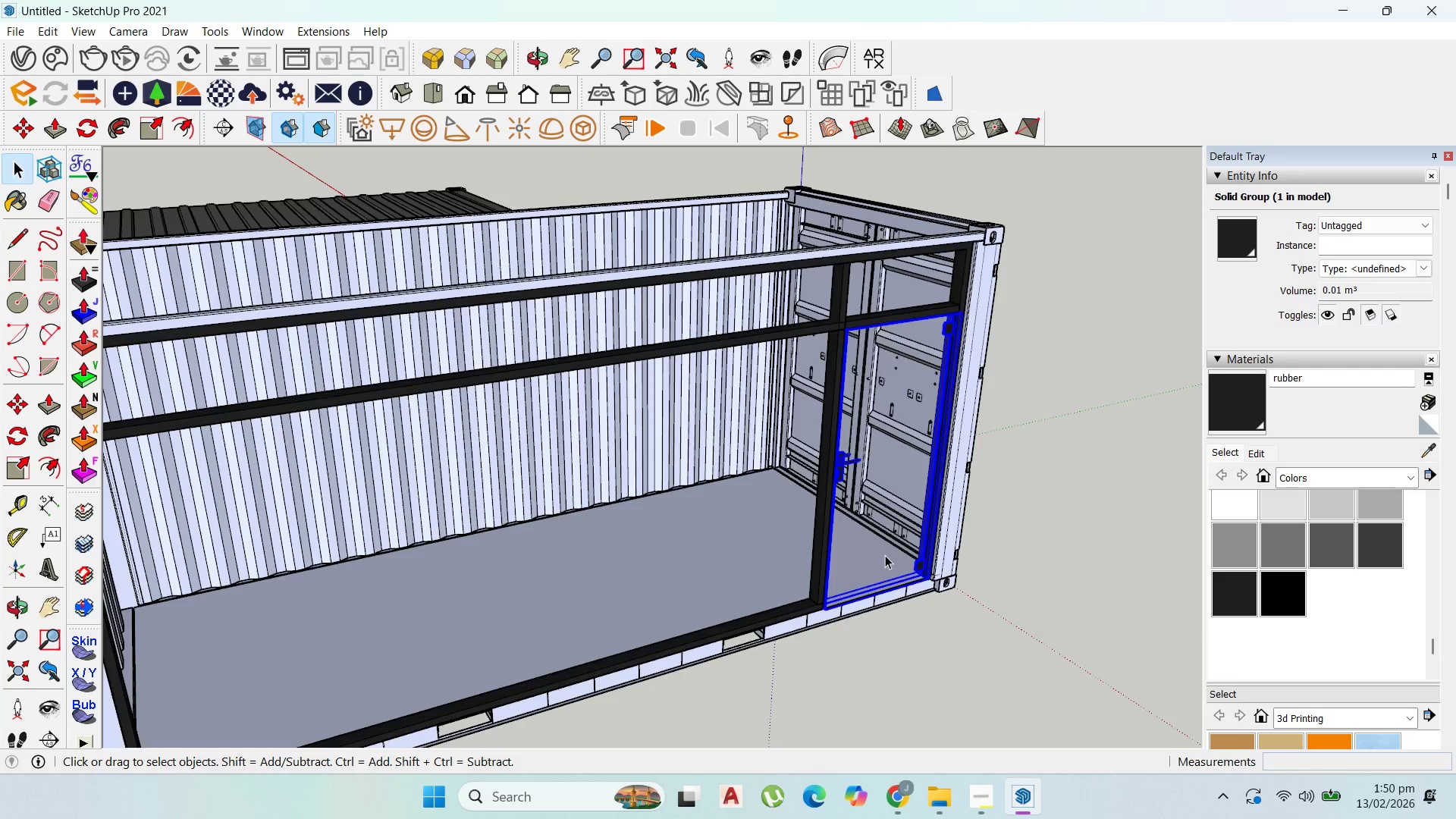 
triple_click([885, 555])
 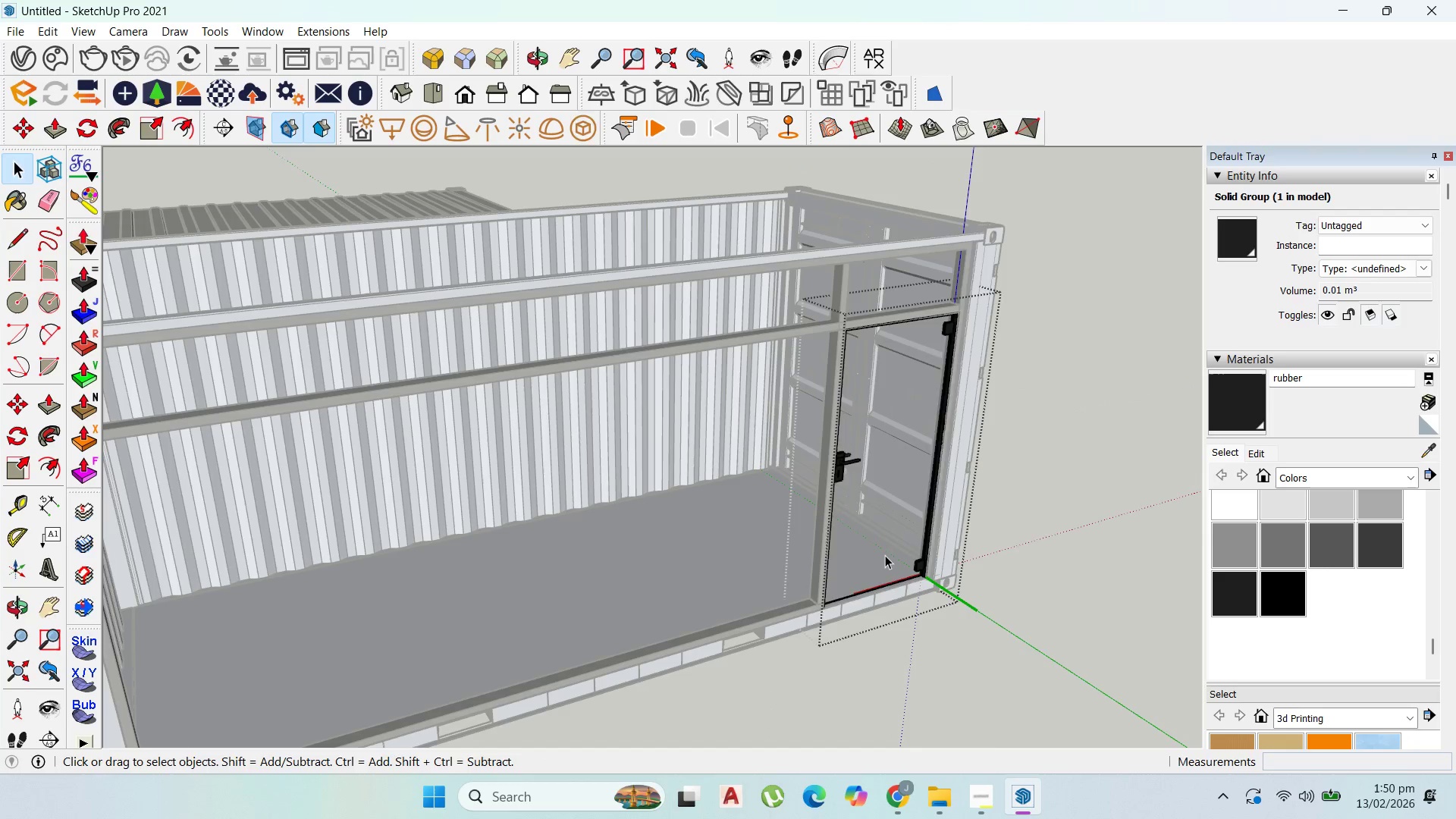 
triple_click([885, 555])
 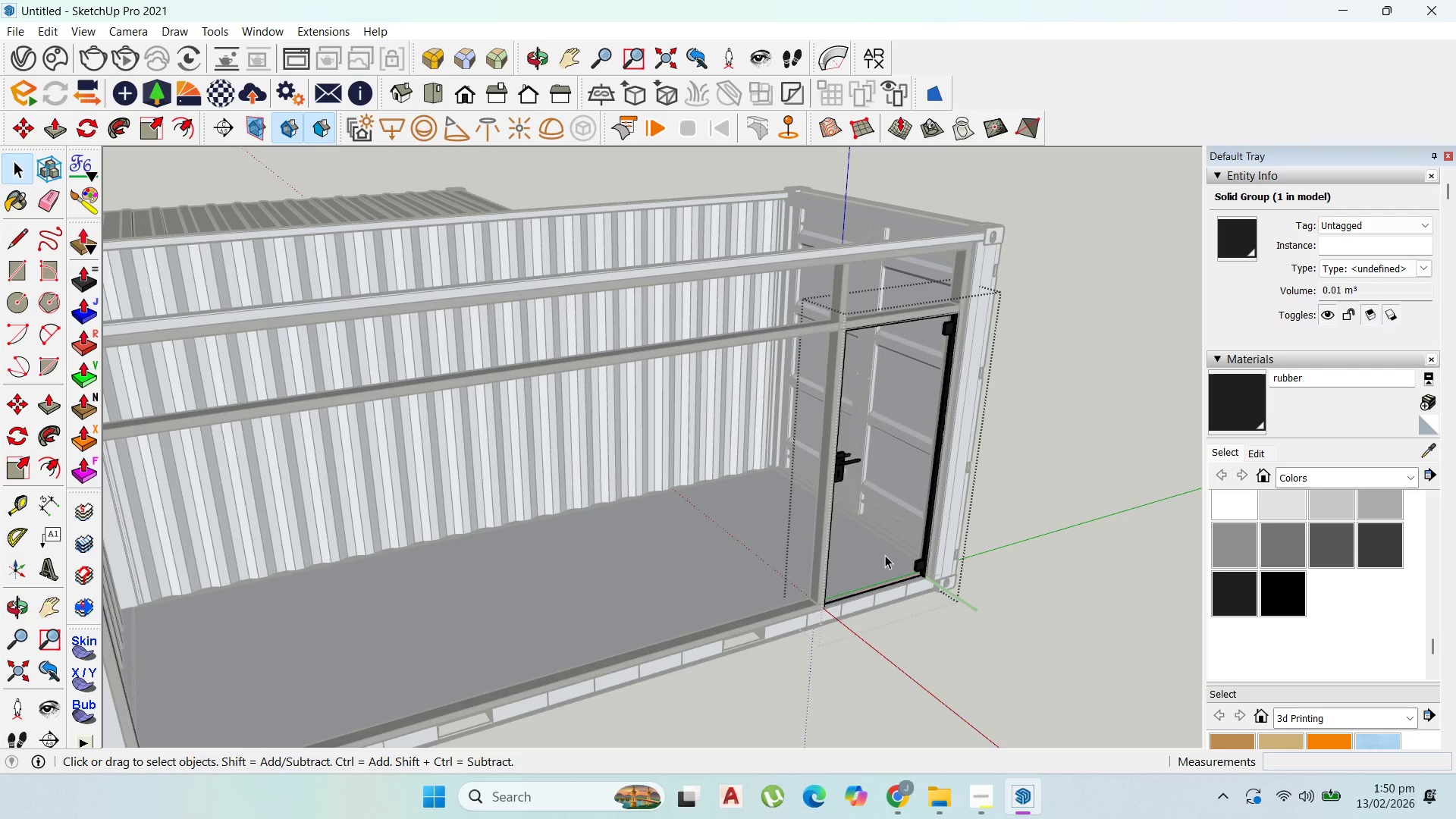 
triple_click([885, 555])
 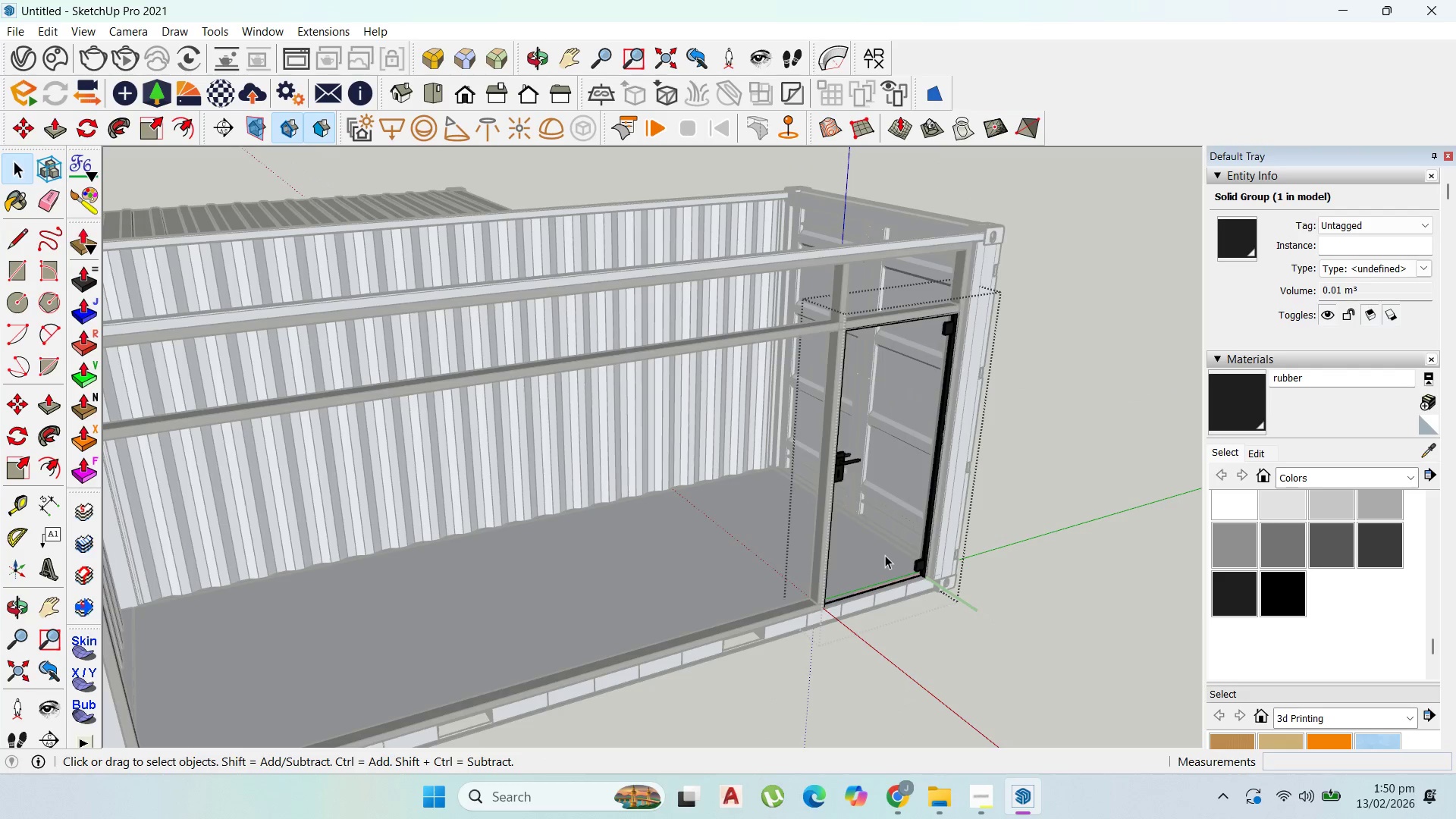 
triple_click([885, 555])
 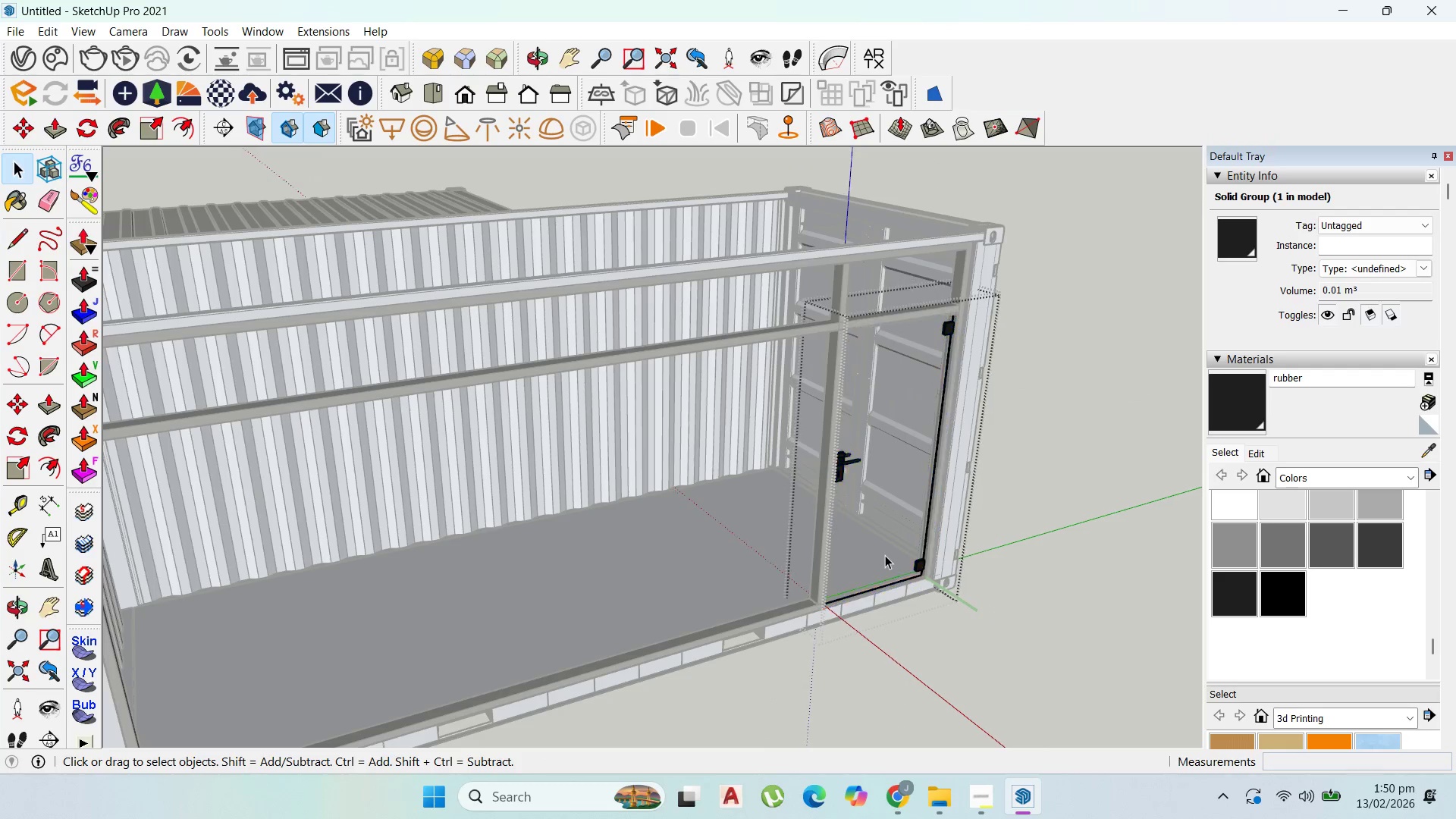 
triple_click([885, 555])
 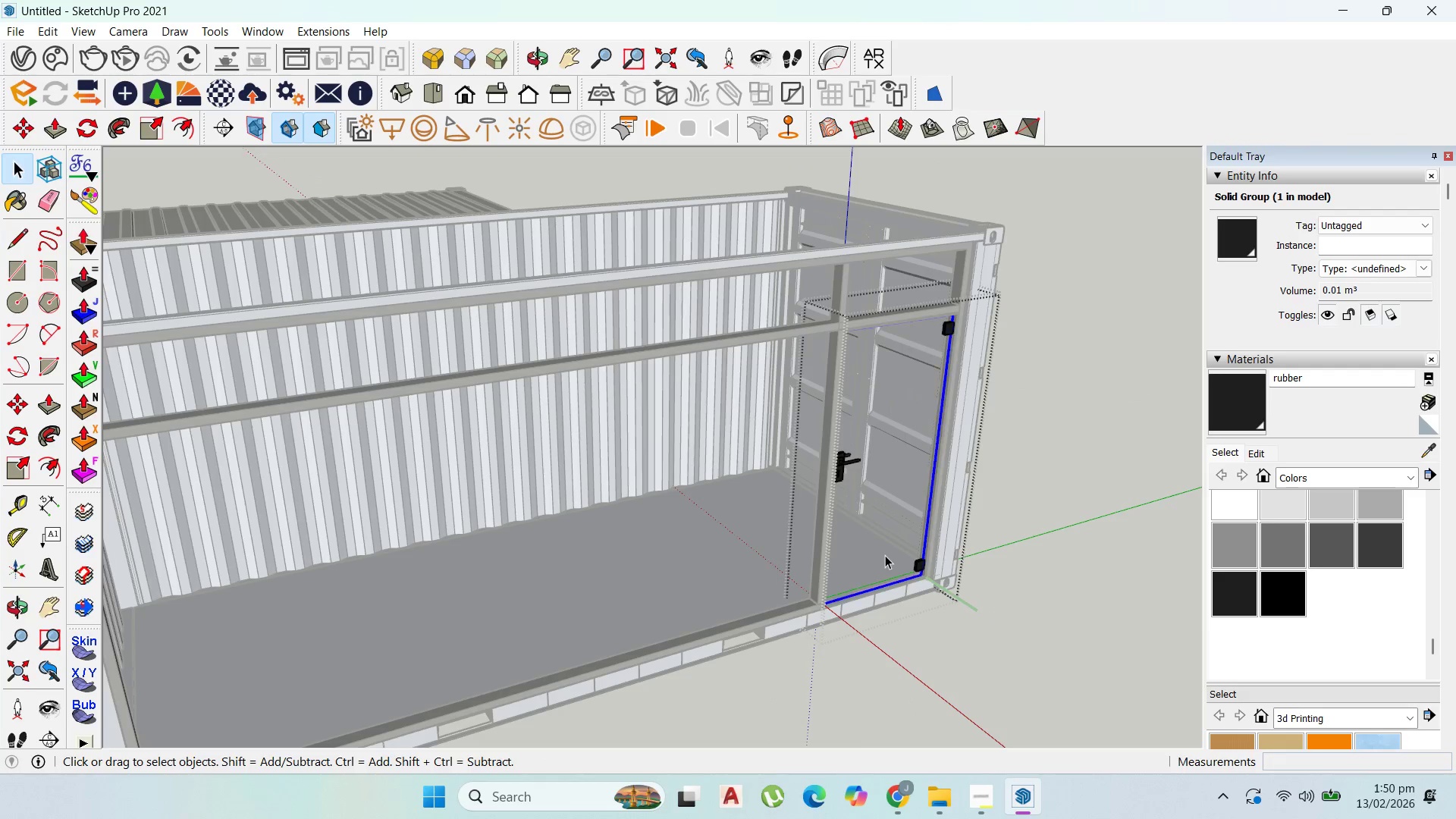 
triple_click([885, 555])
 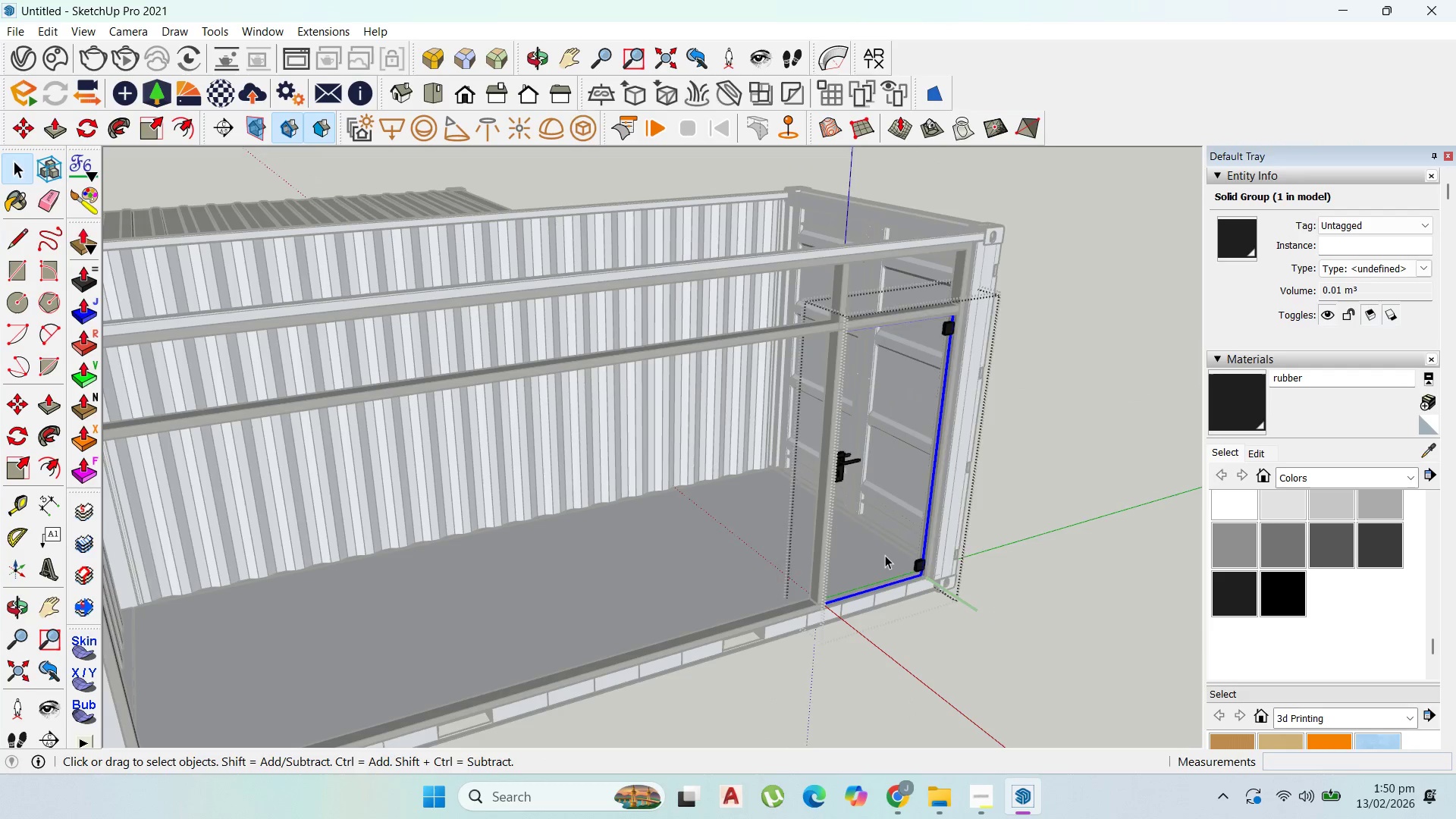 
triple_click([885, 555])
 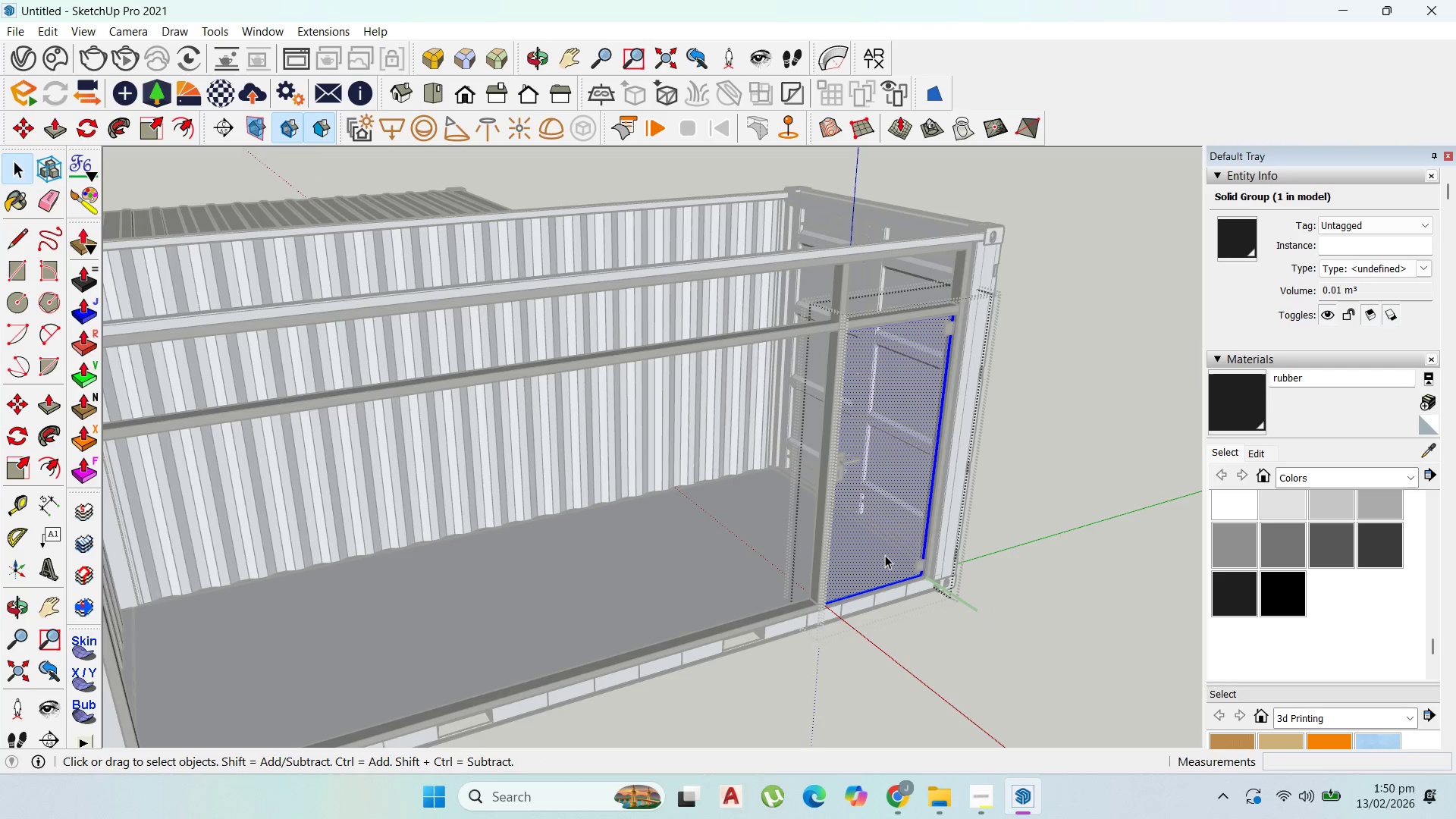 
triple_click([885, 555])
 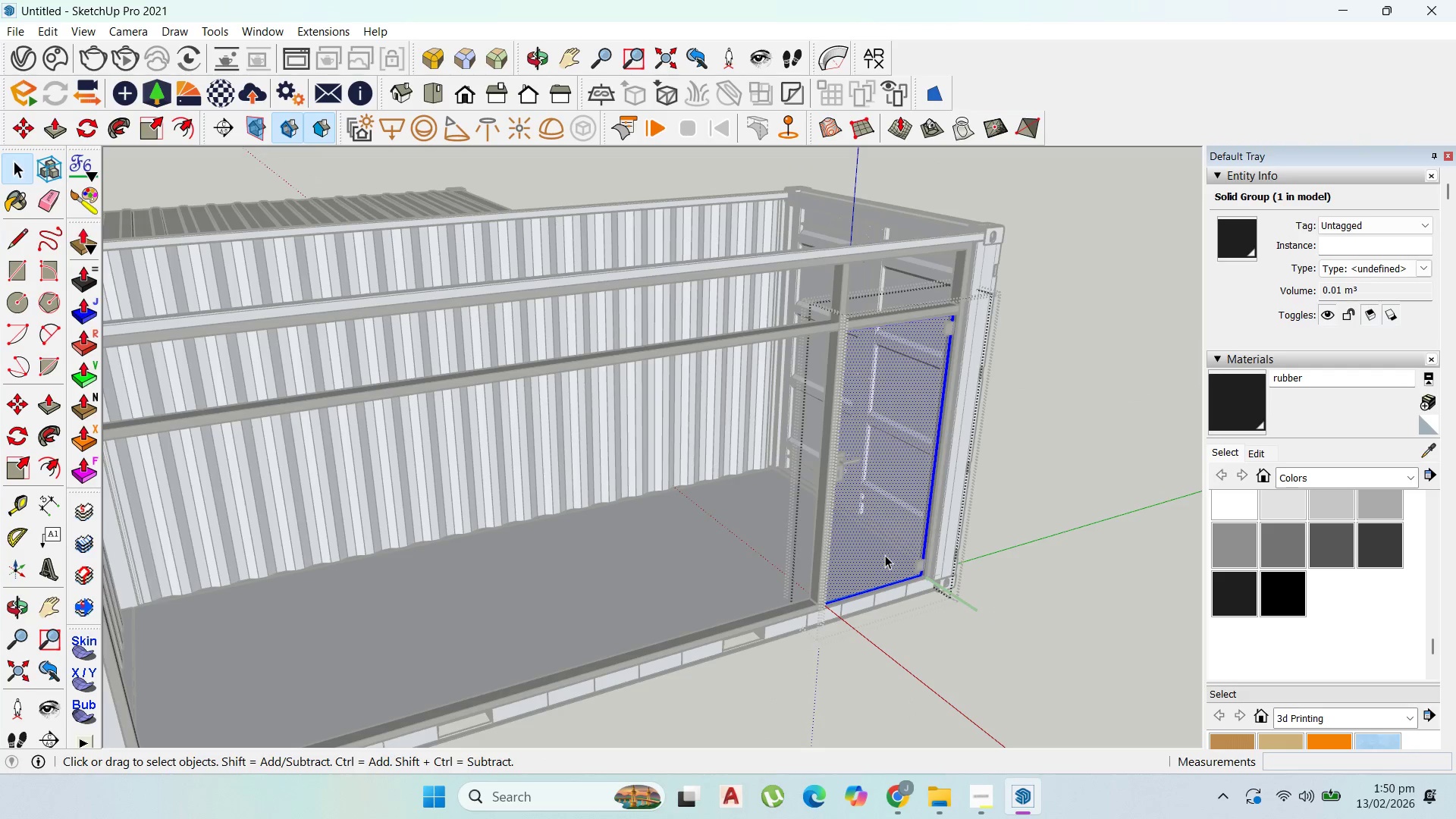 
triple_click([885, 555])
 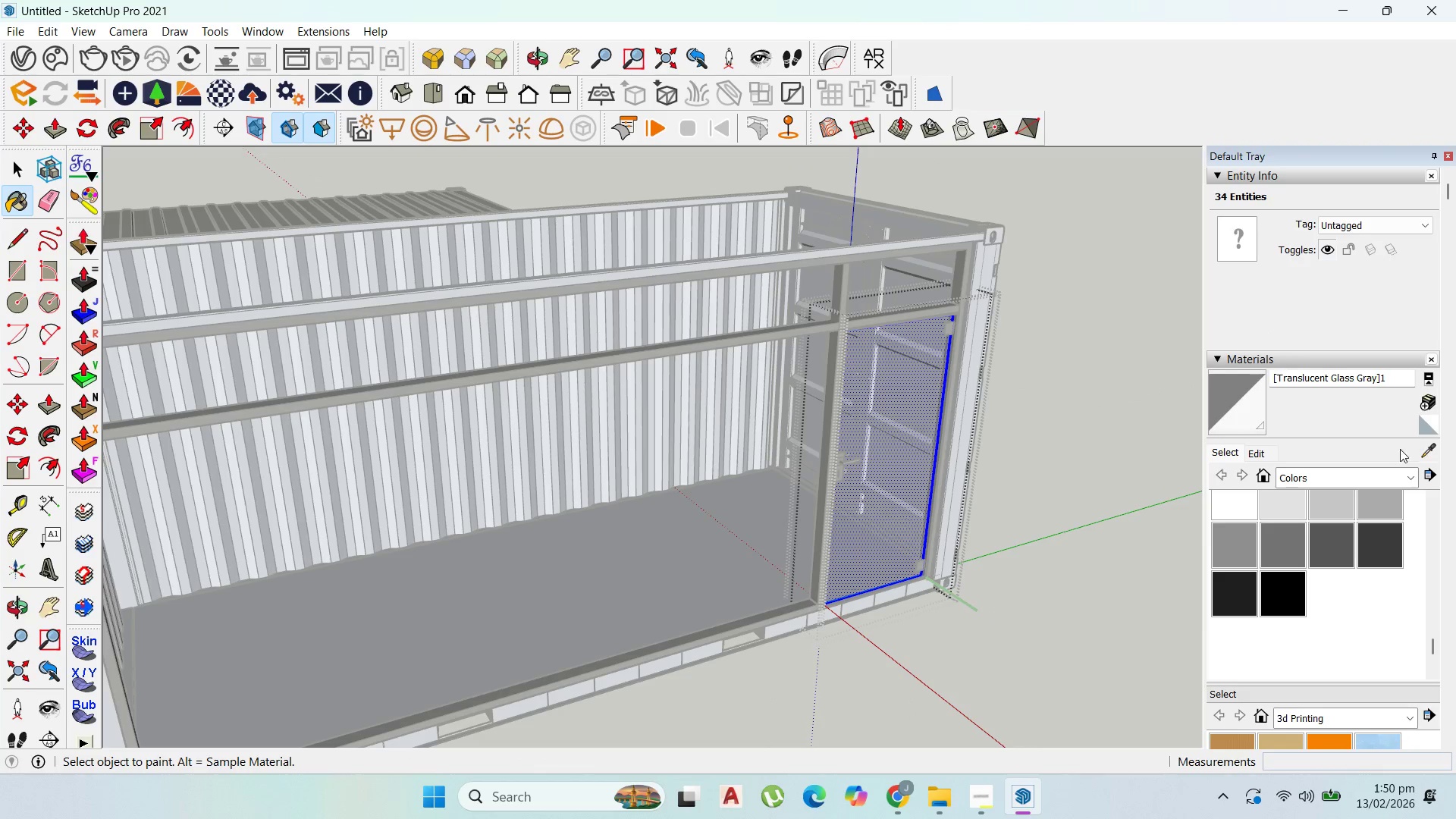 
left_click([1414, 472])
 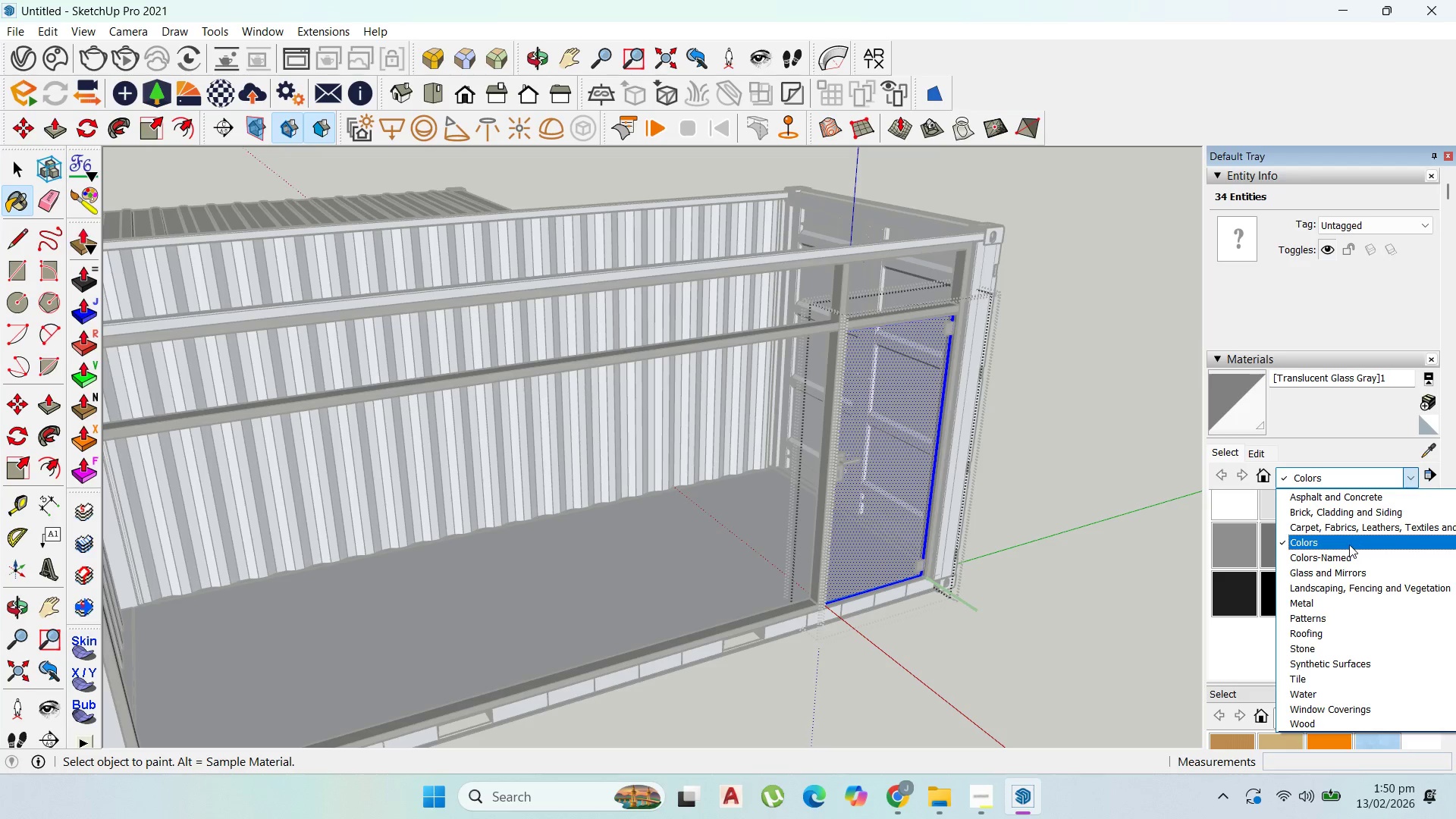 
left_click([1357, 450])
 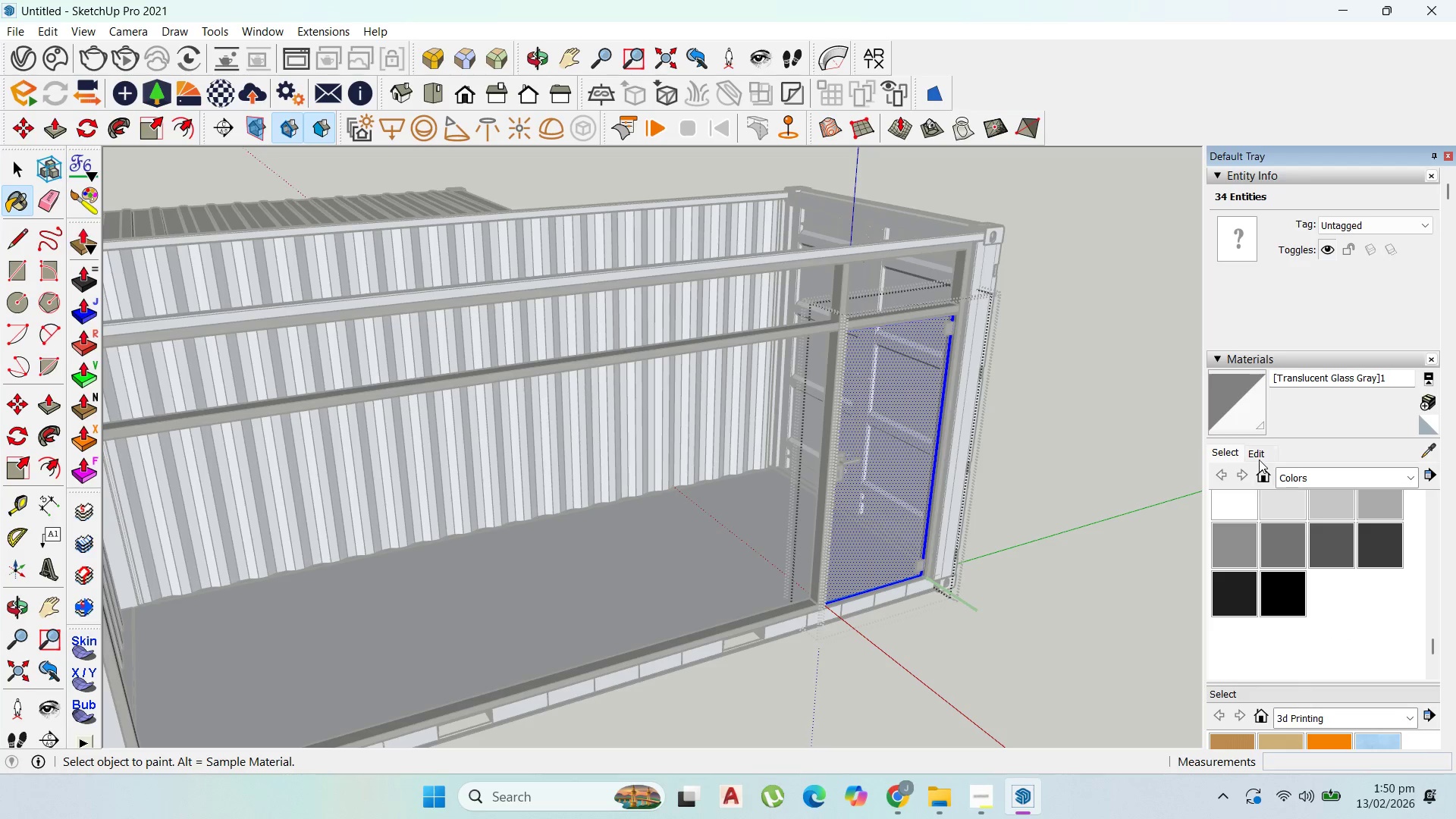 
double_click([1260, 457])
 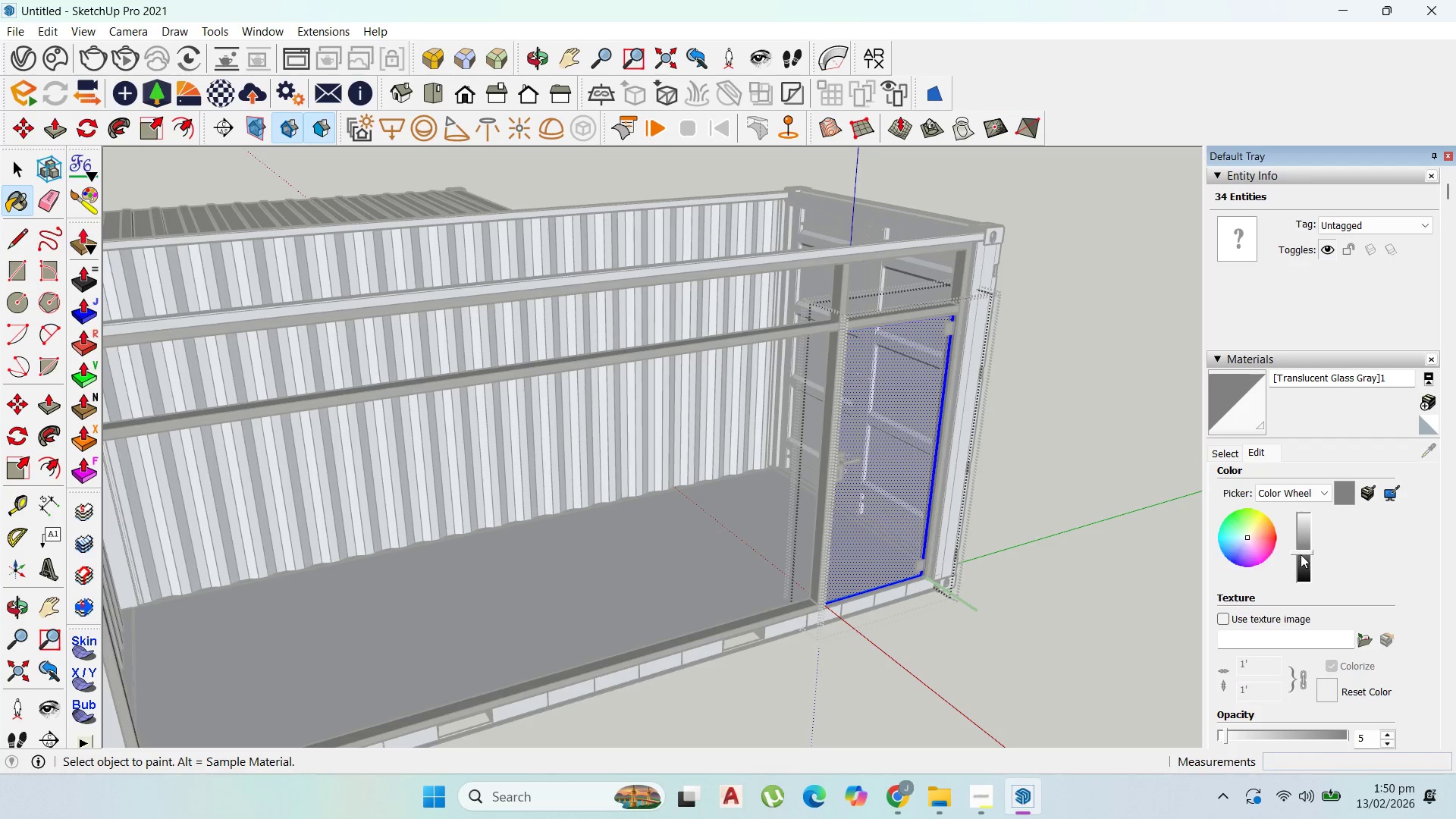 
left_click([1301, 560])
 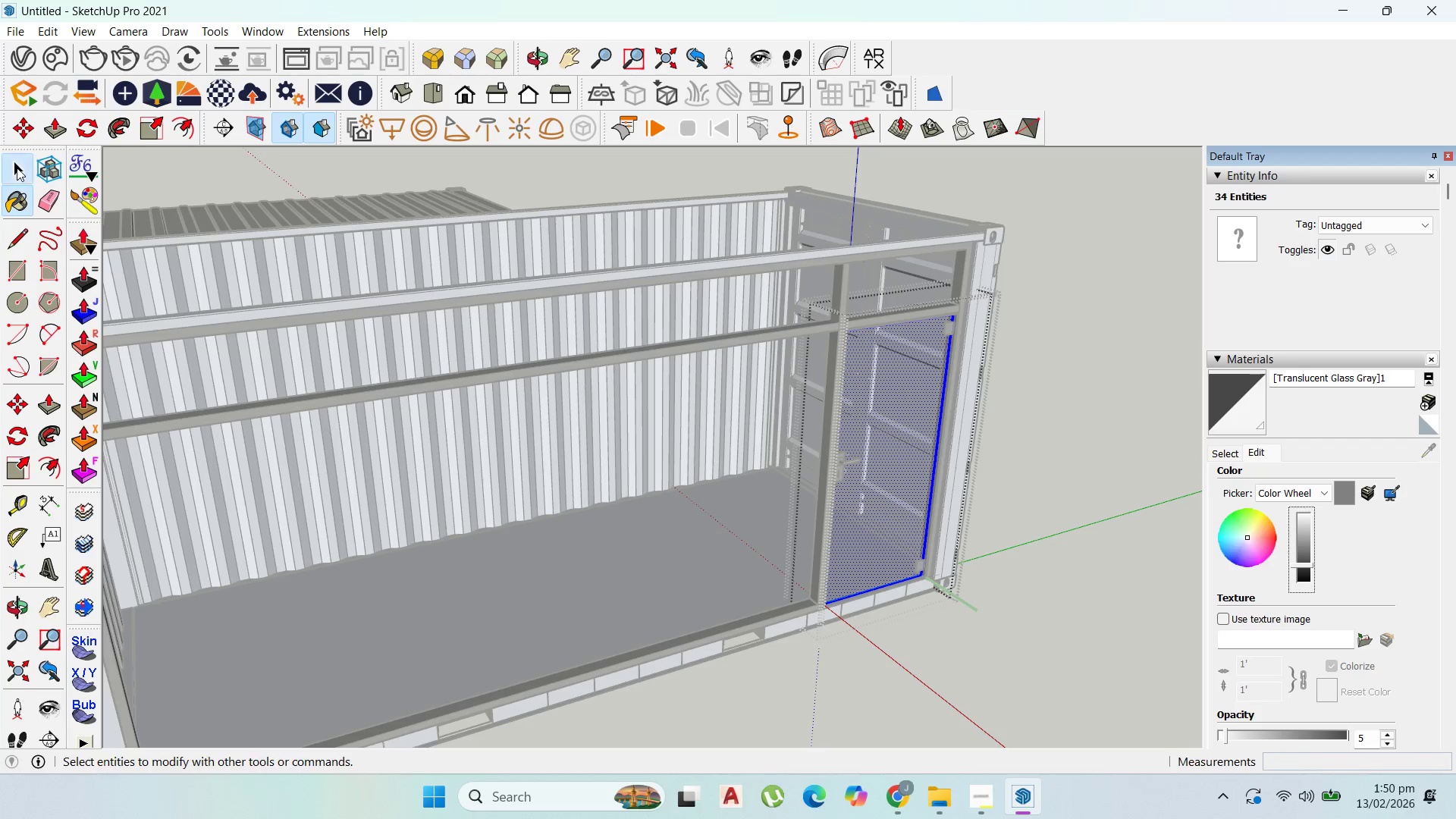 
triple_click([1022, 571])
 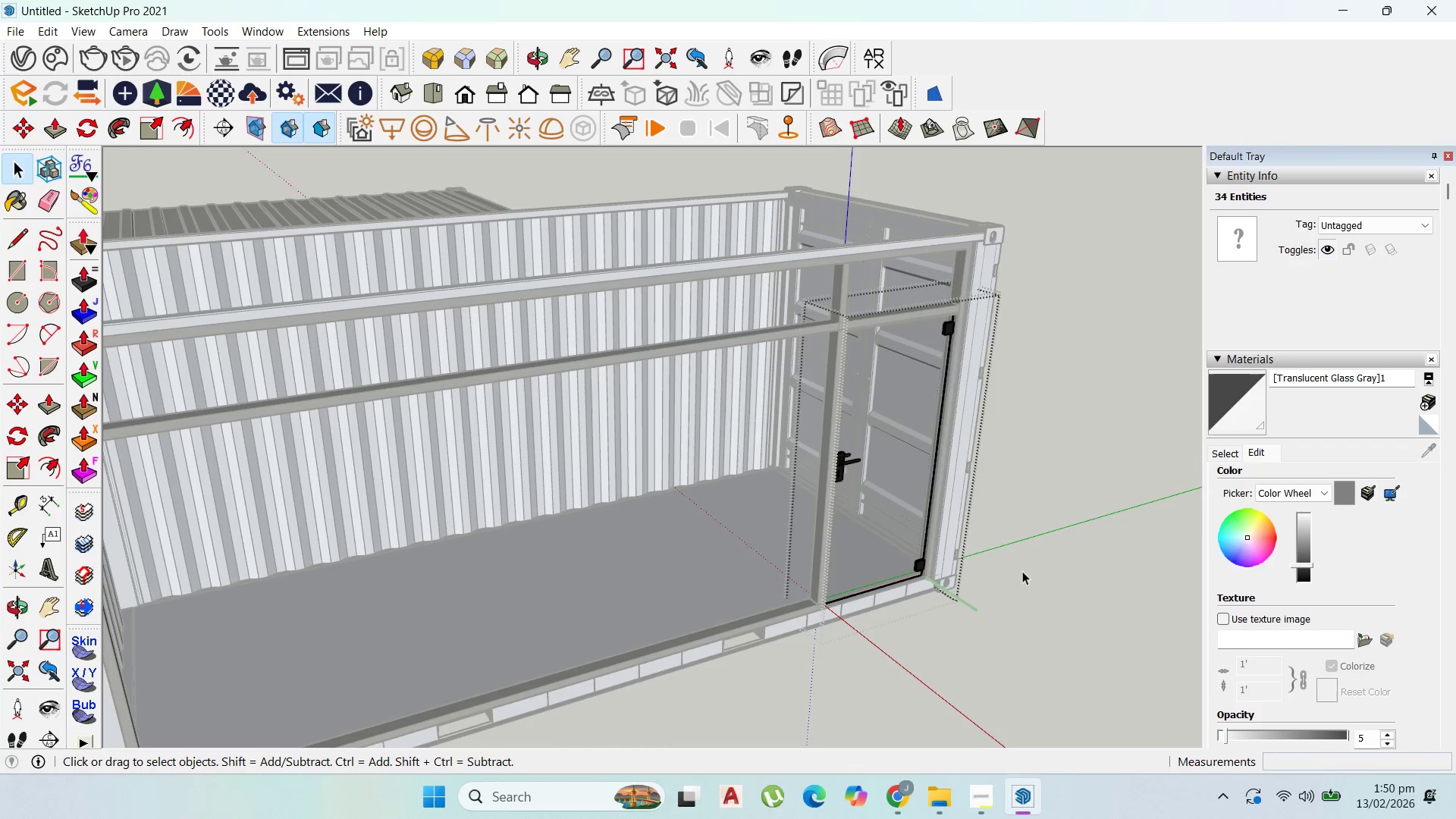 
triple_click([1022, 571])
 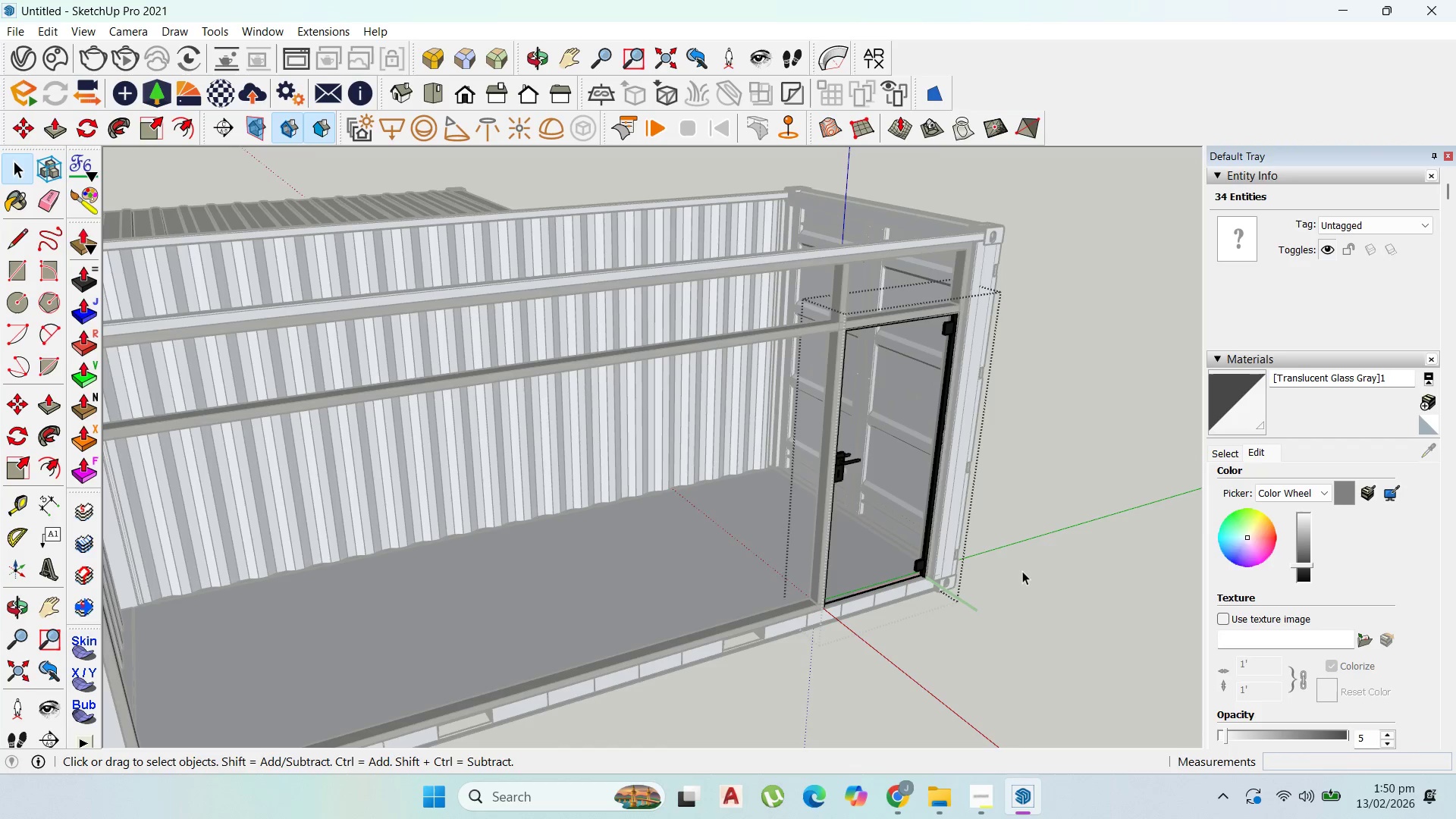 
triple_click([1022, 571])
 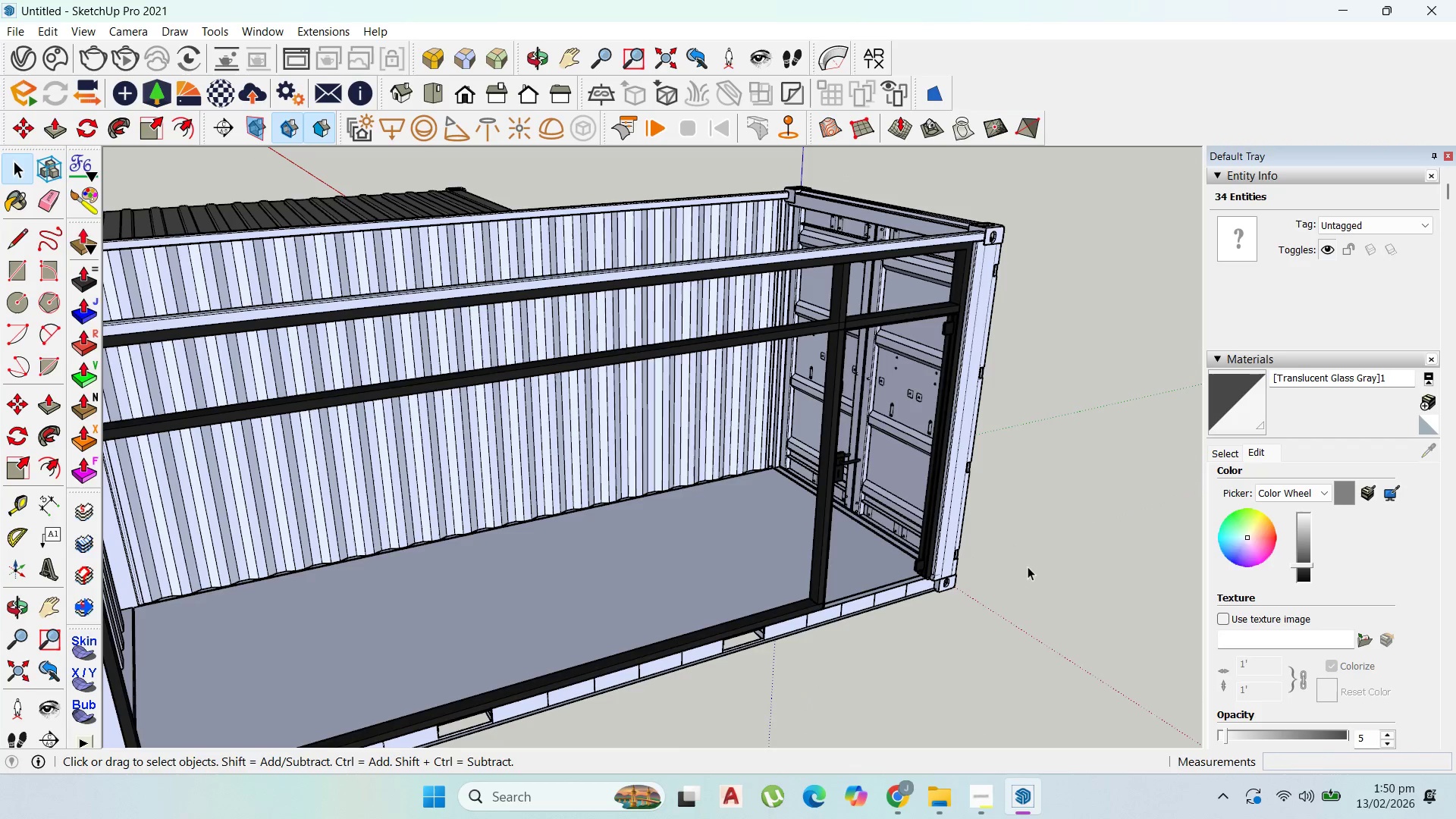 
triple_click([1036, 561])
 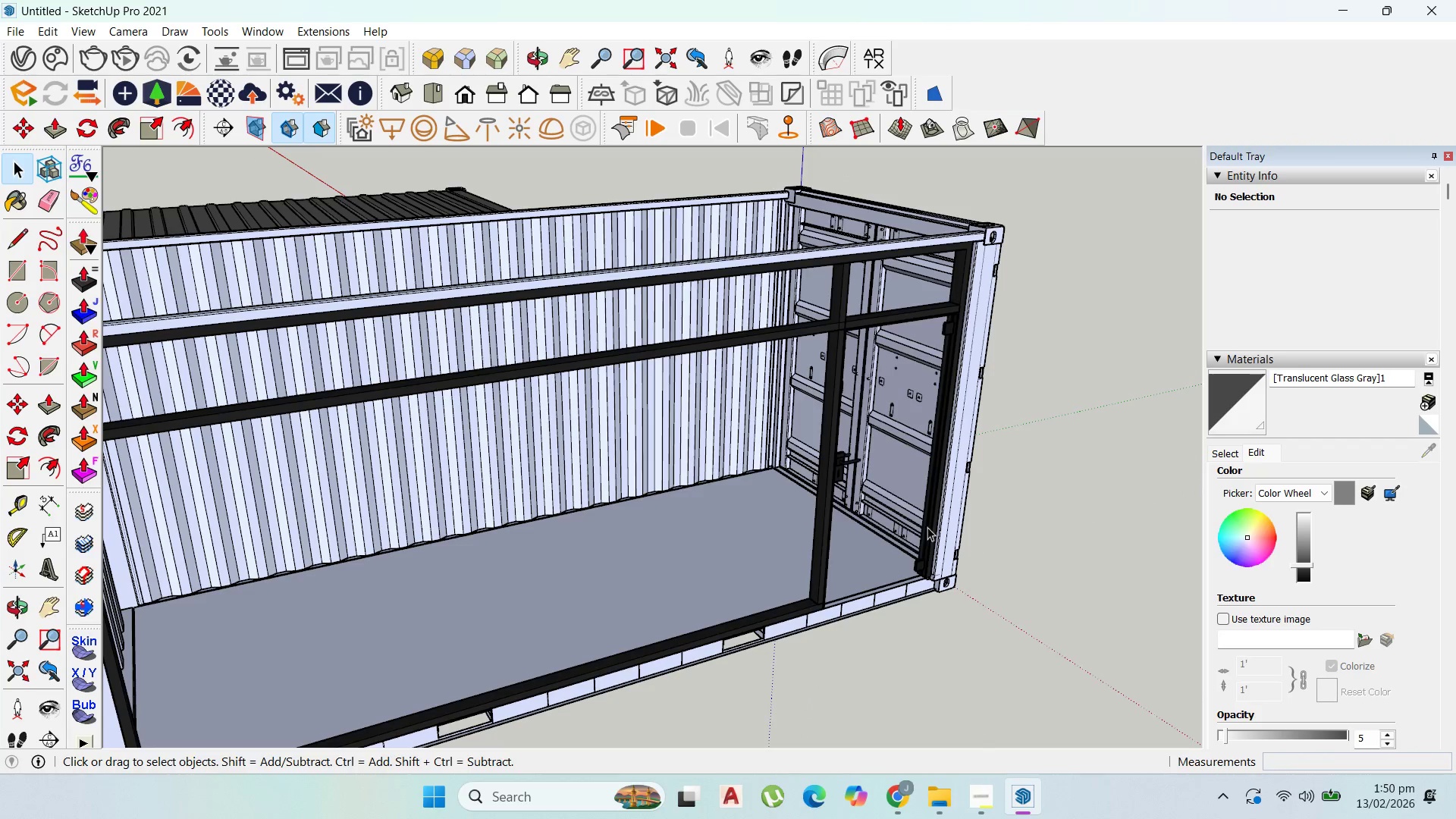 
scroll: coordinate [926, 526], scroll_direction: up, amount: 3.0
 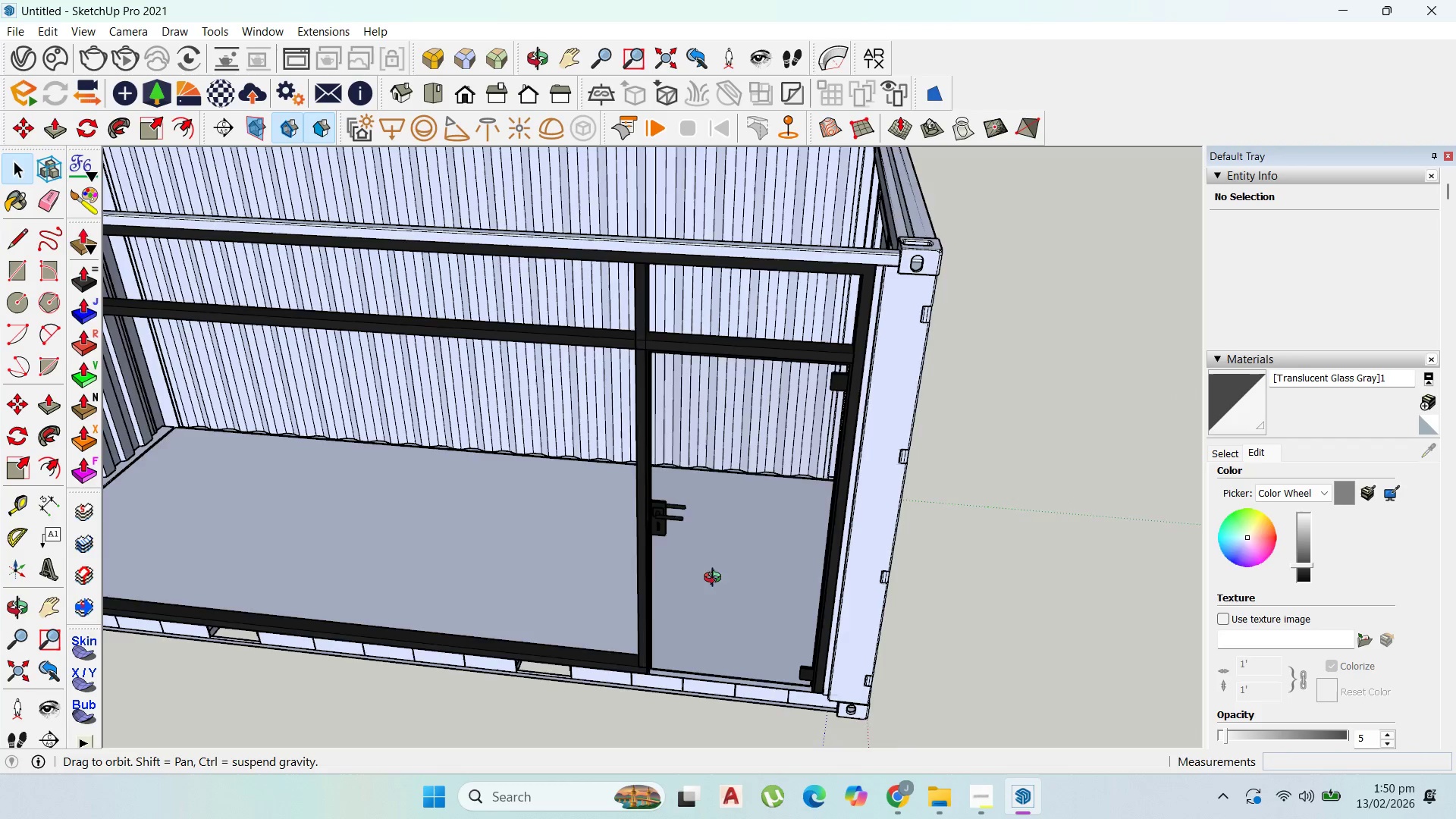 
scroll: coordinate [694, 500], scroll_direction: down, amount: 9.0
 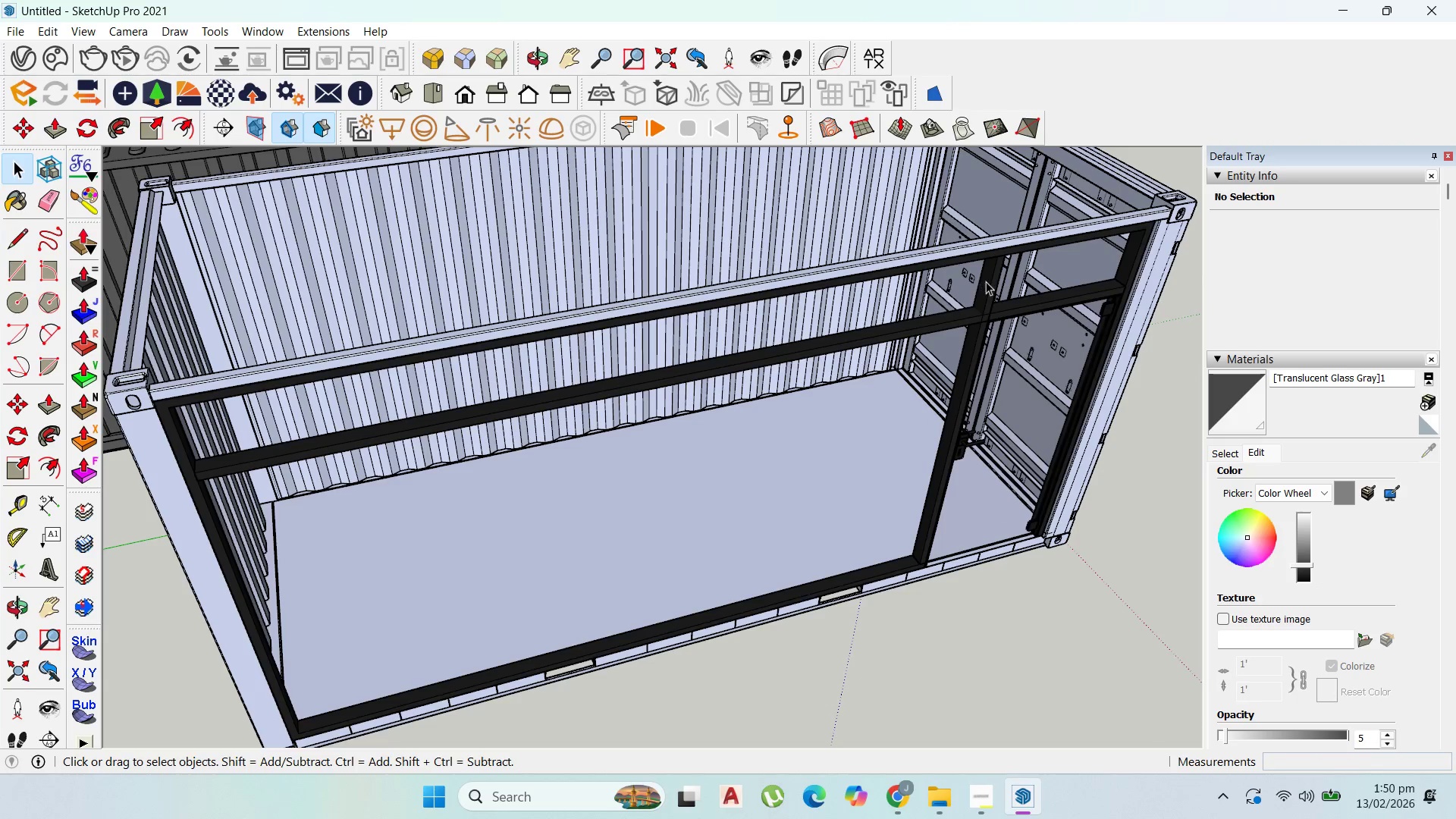 
left_click([986, 281])
 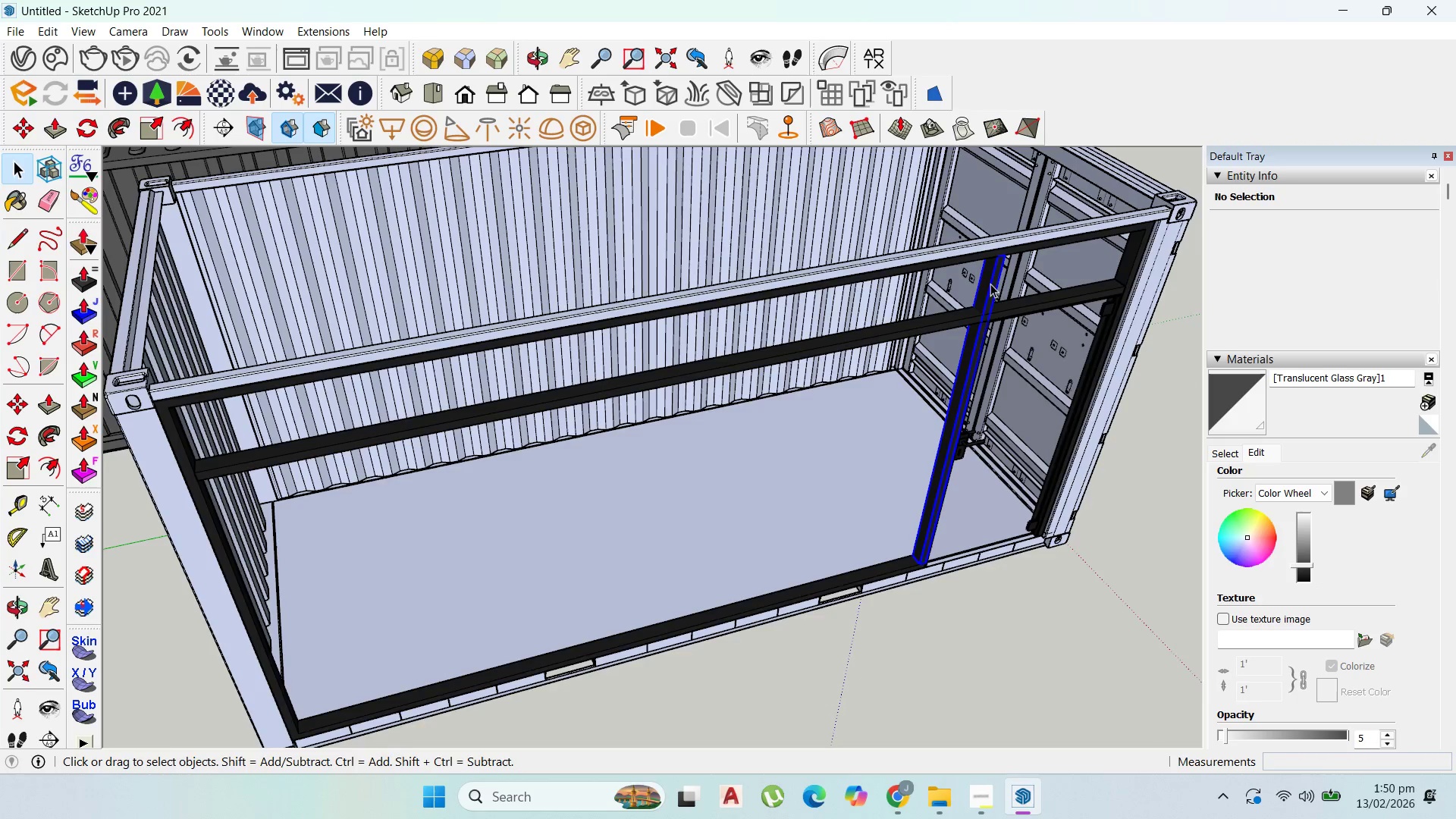 
scroll: coordinate [992, 284], scroll_direction: up, amount: 7.0
 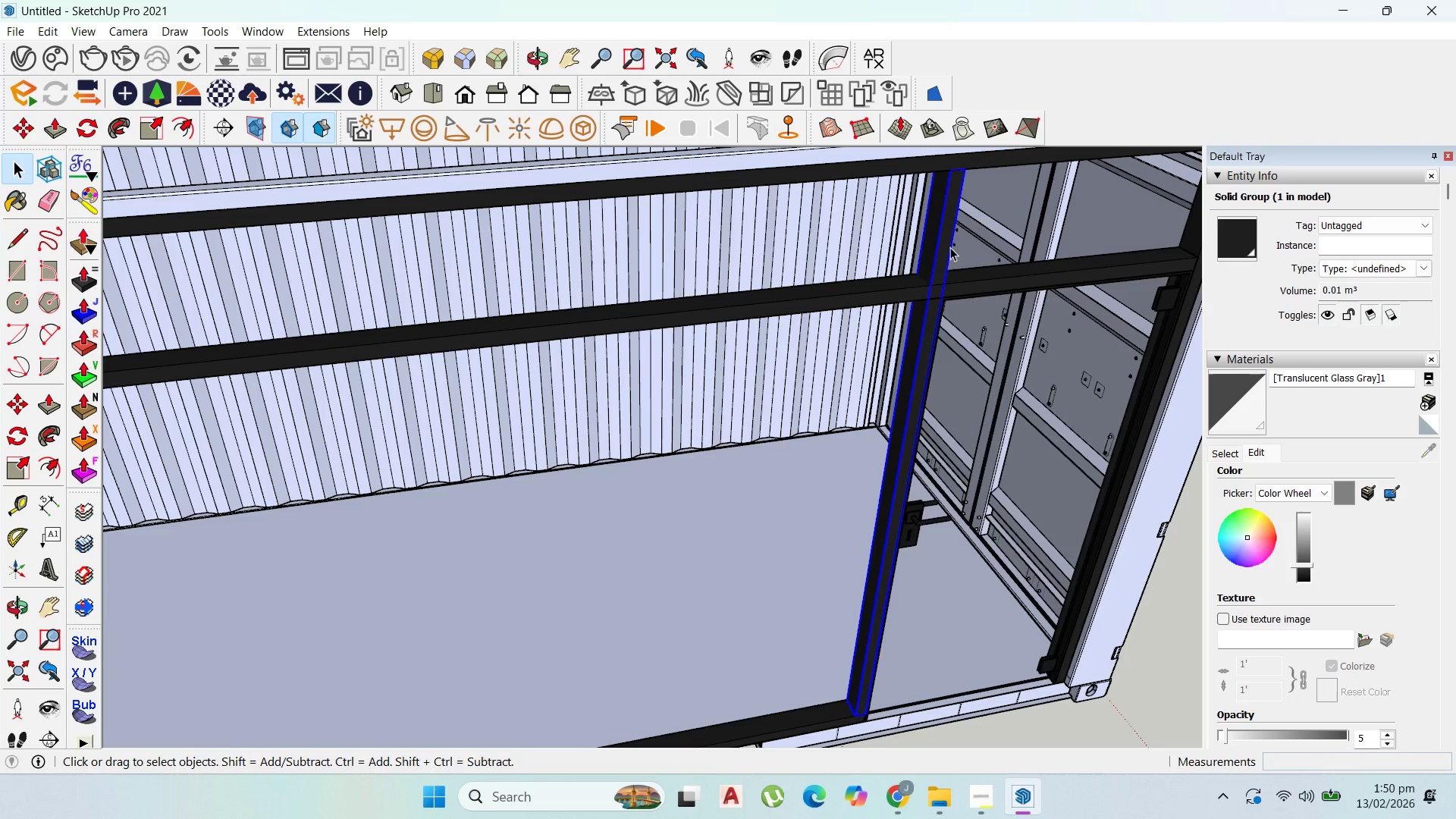 
key(M)
 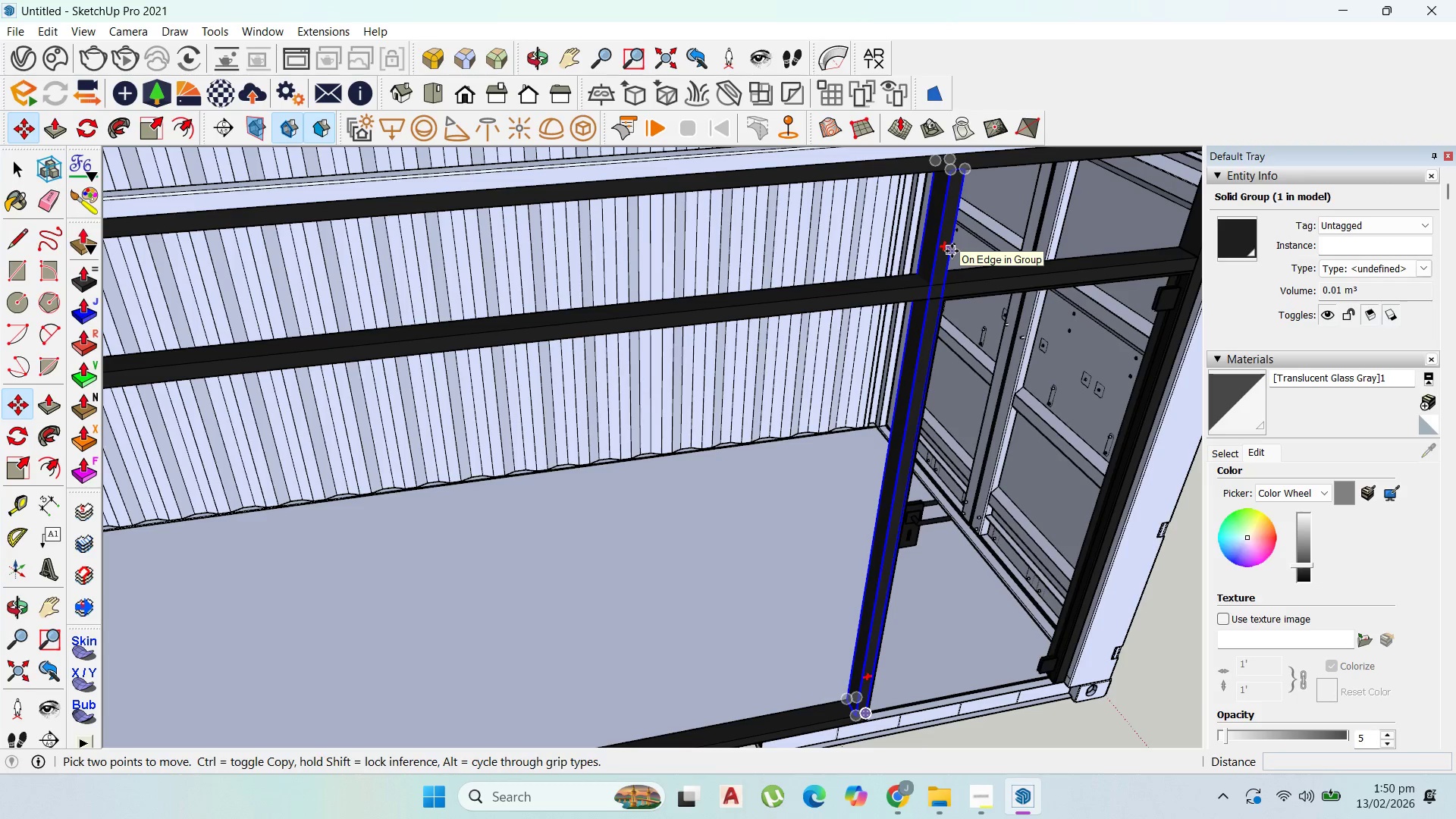 
left_click([952, 251])
 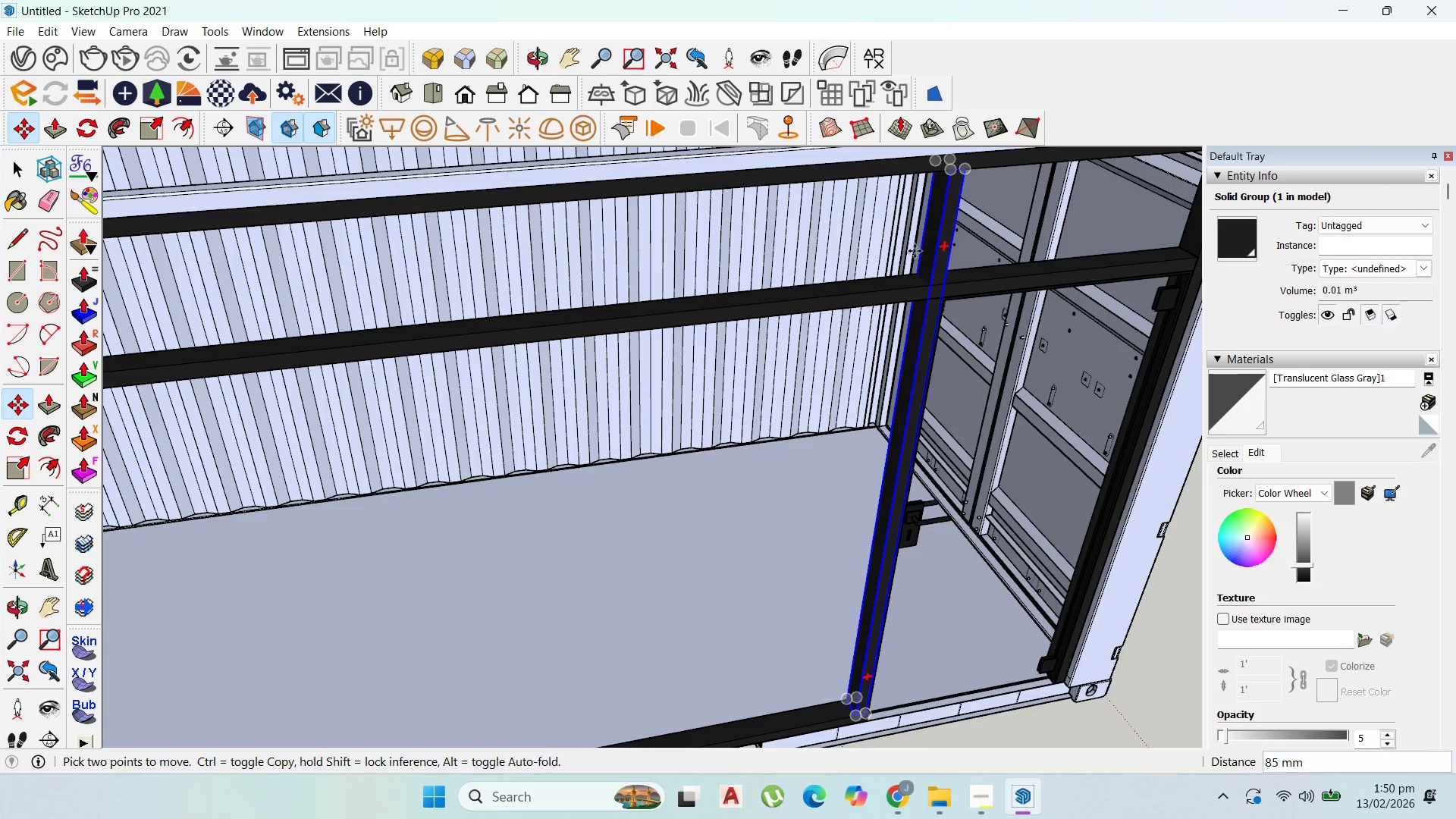 
key(Control+ControlLeft)
 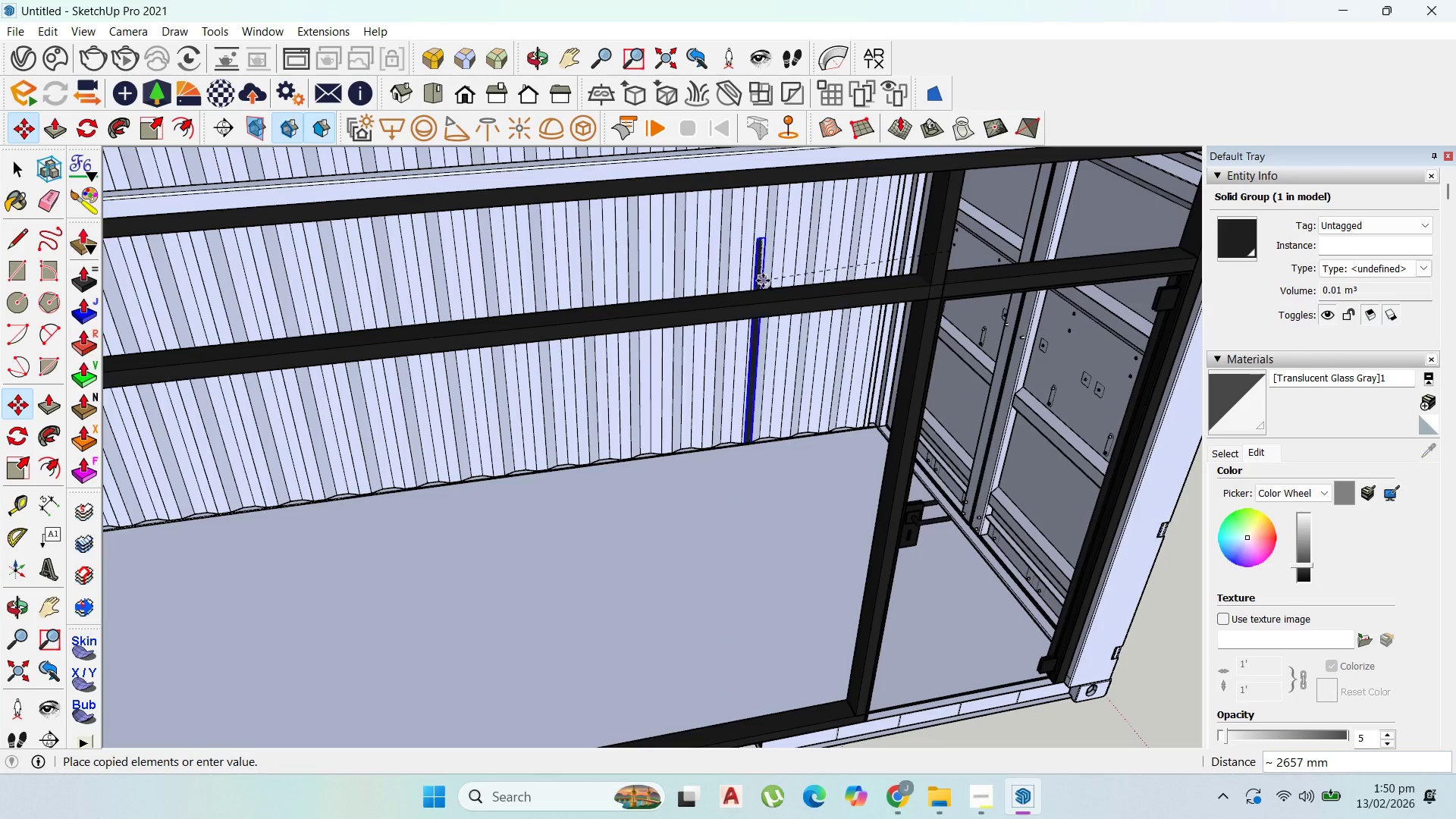 
key(Escape)
 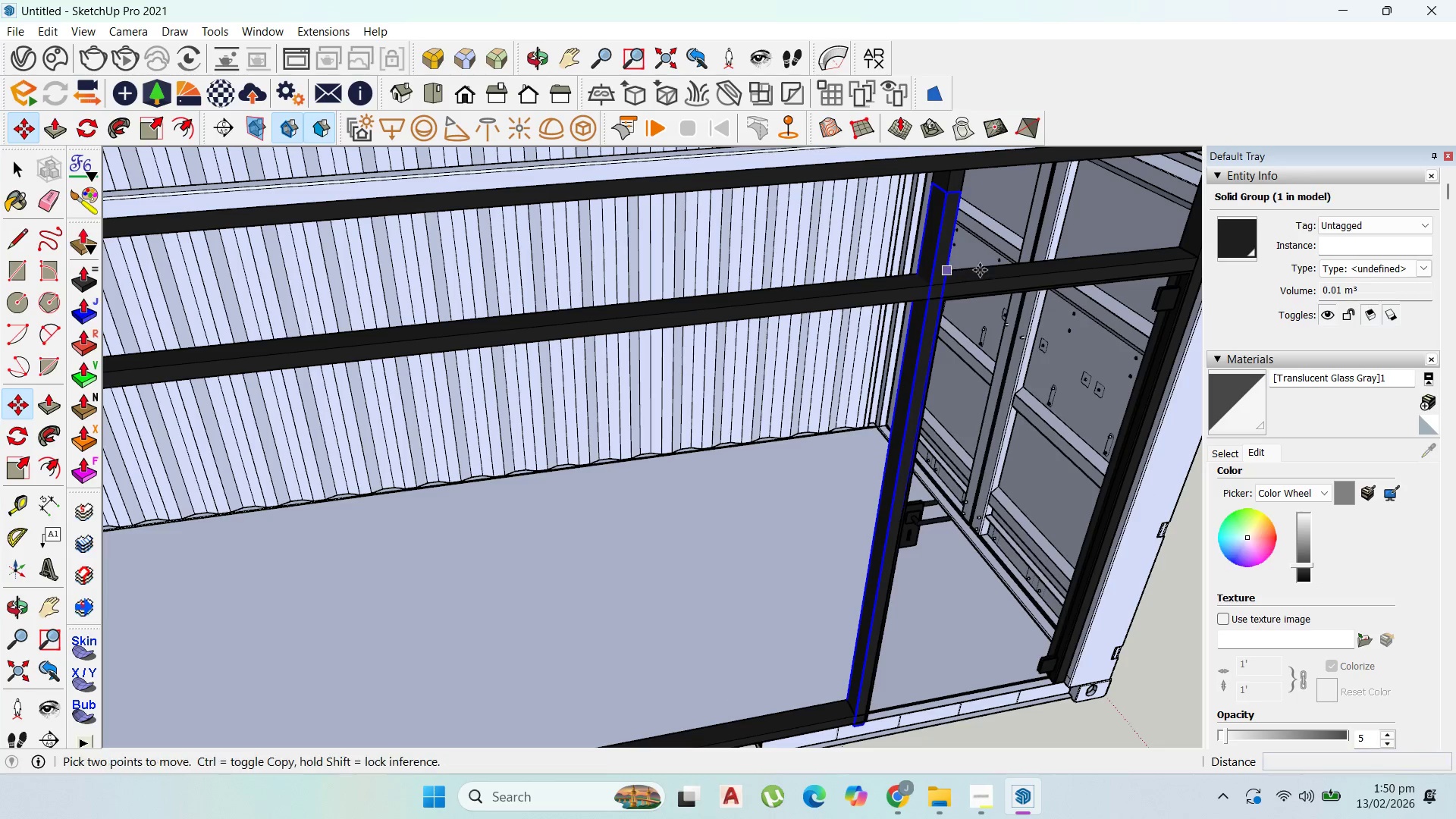 
scroll: coordinate [1033, 376], scroll_direction: down, amount: 7.0
 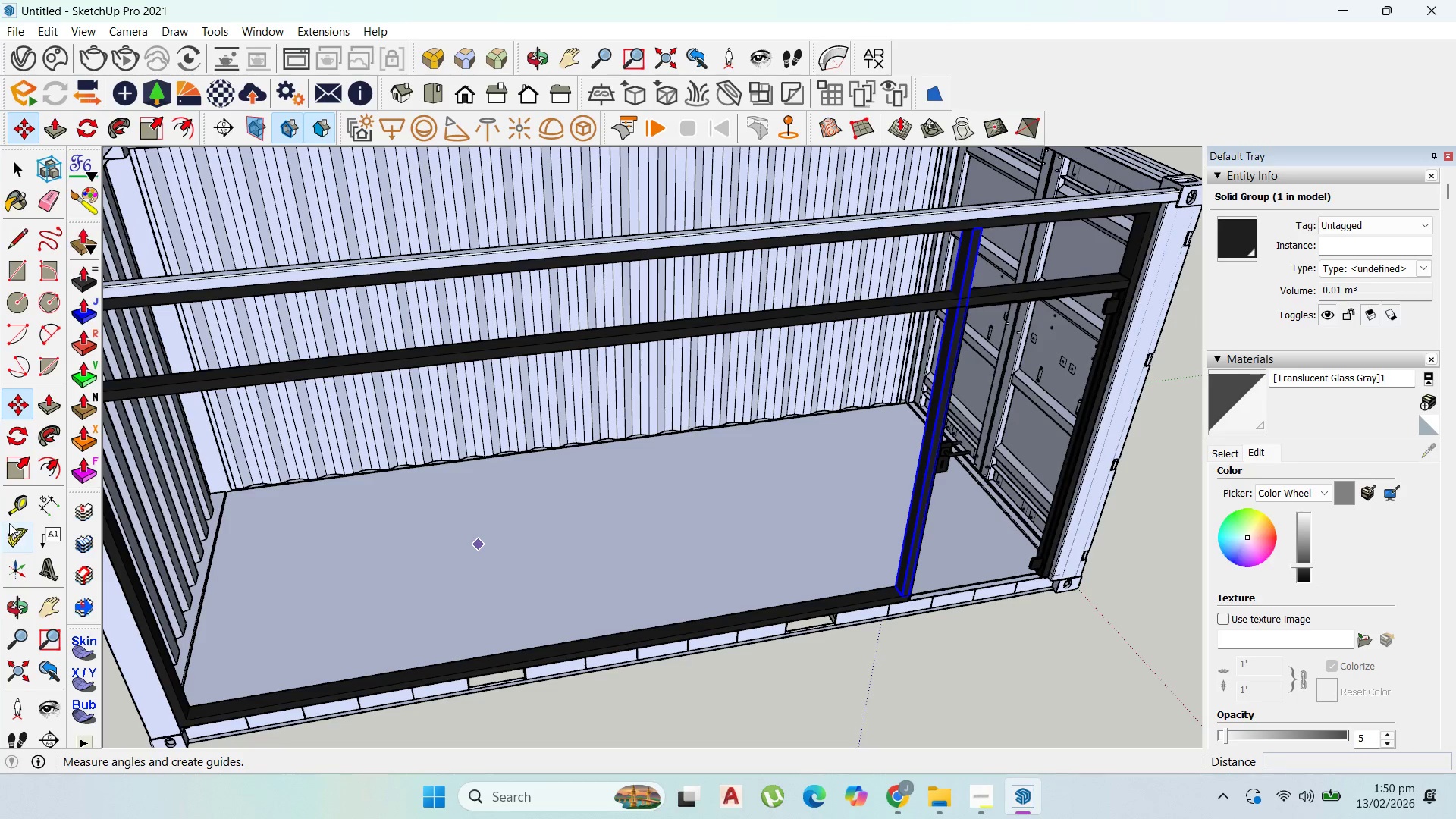 
left_click_drag(start_coordinate=[17, 506], to_coordinate=[22, 504])
 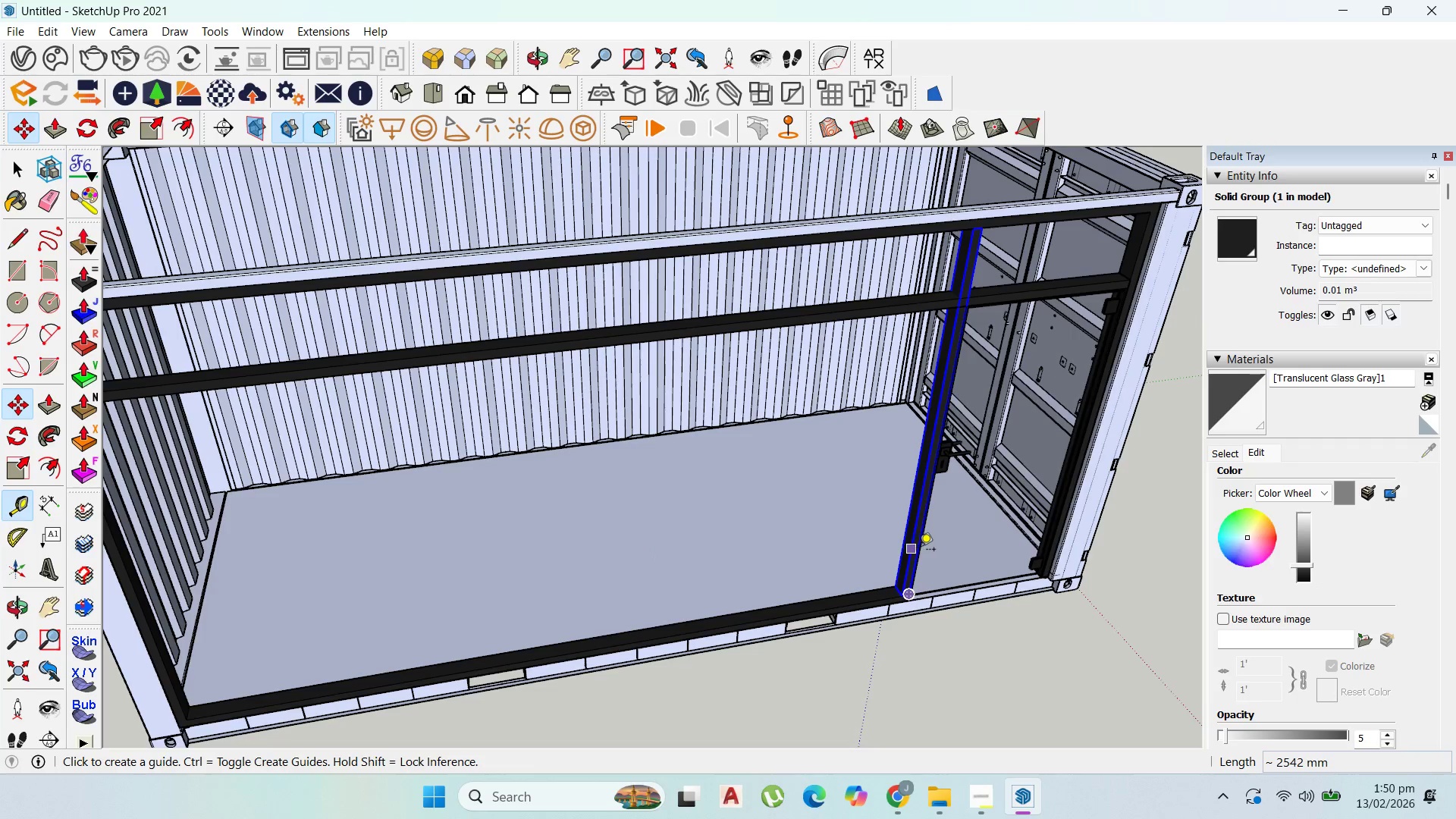 
left_click([920, 551])
 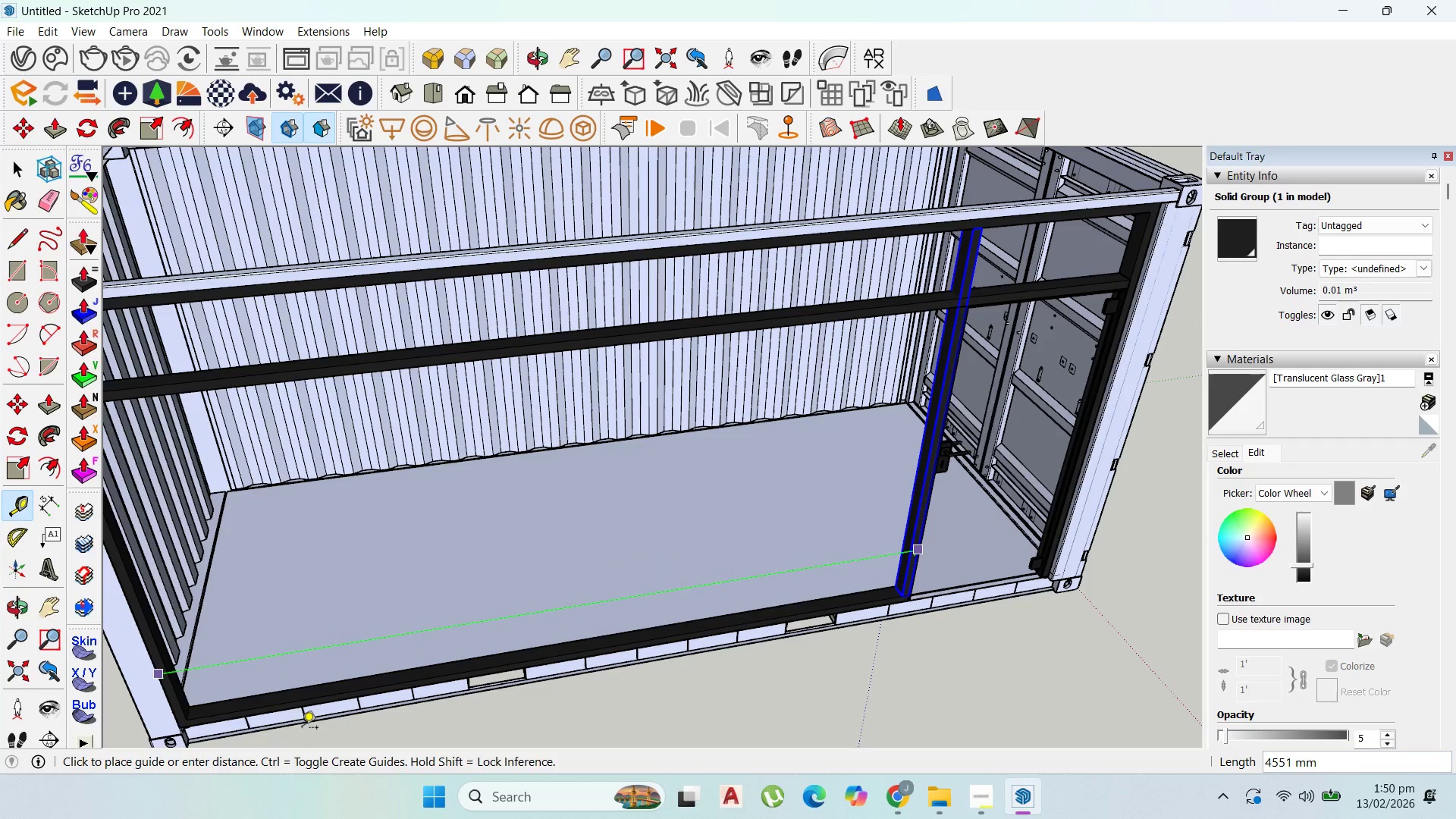 
left_click([554, 797])
 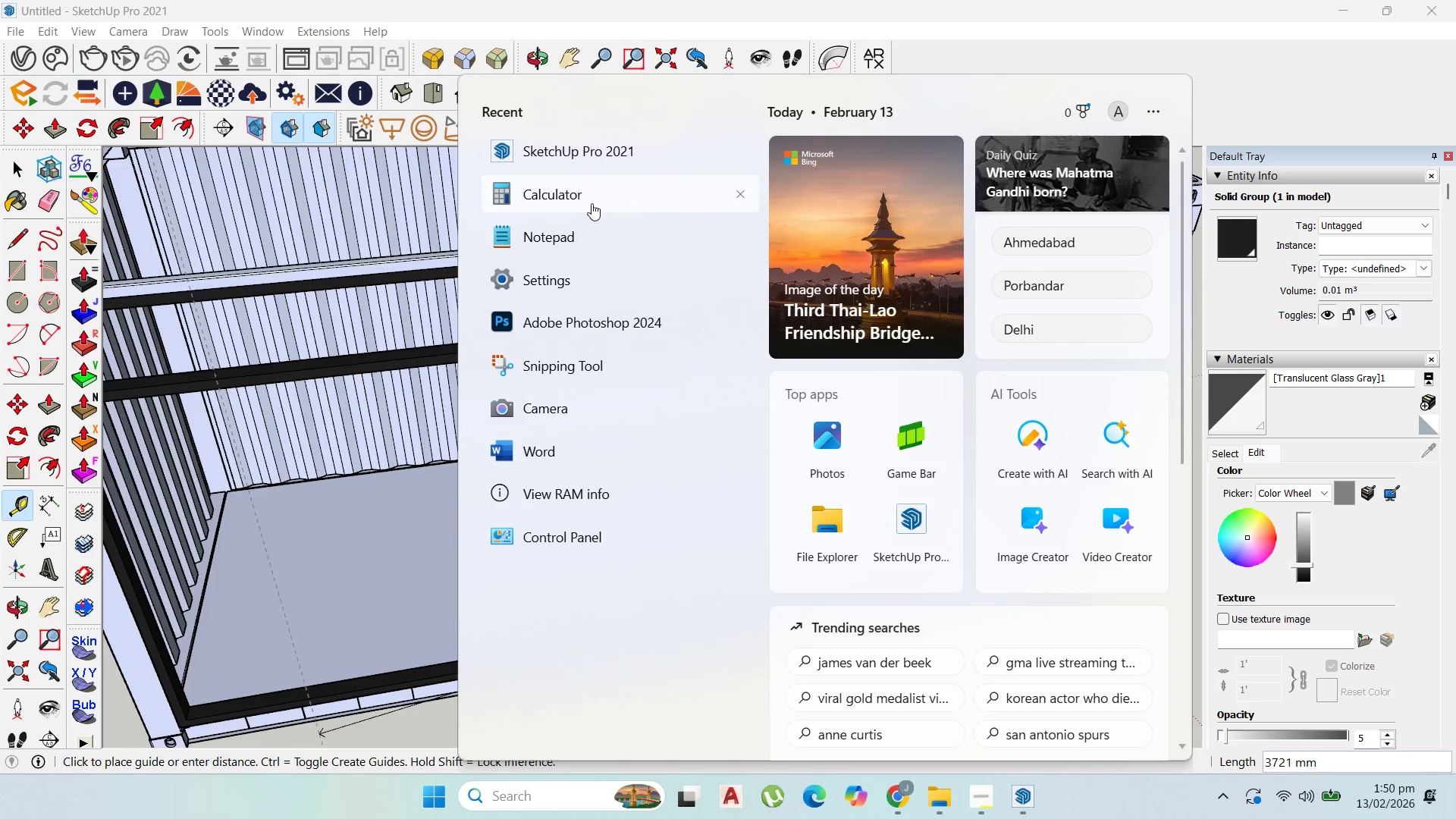 
left_click([588, 202])
 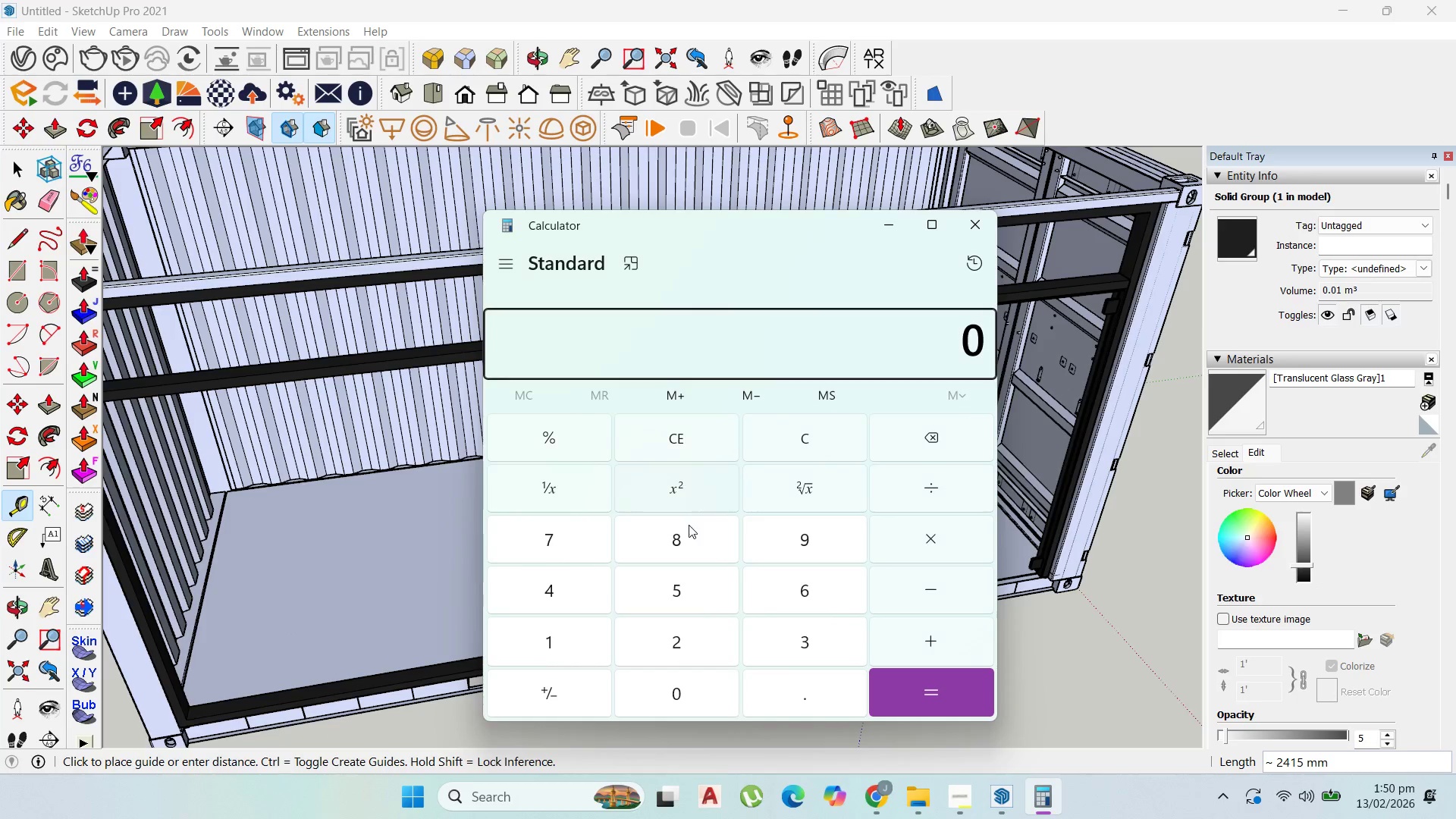 
left_click_drag(start_coordinate=[553, 578], to_coordinate=[565, 583])
 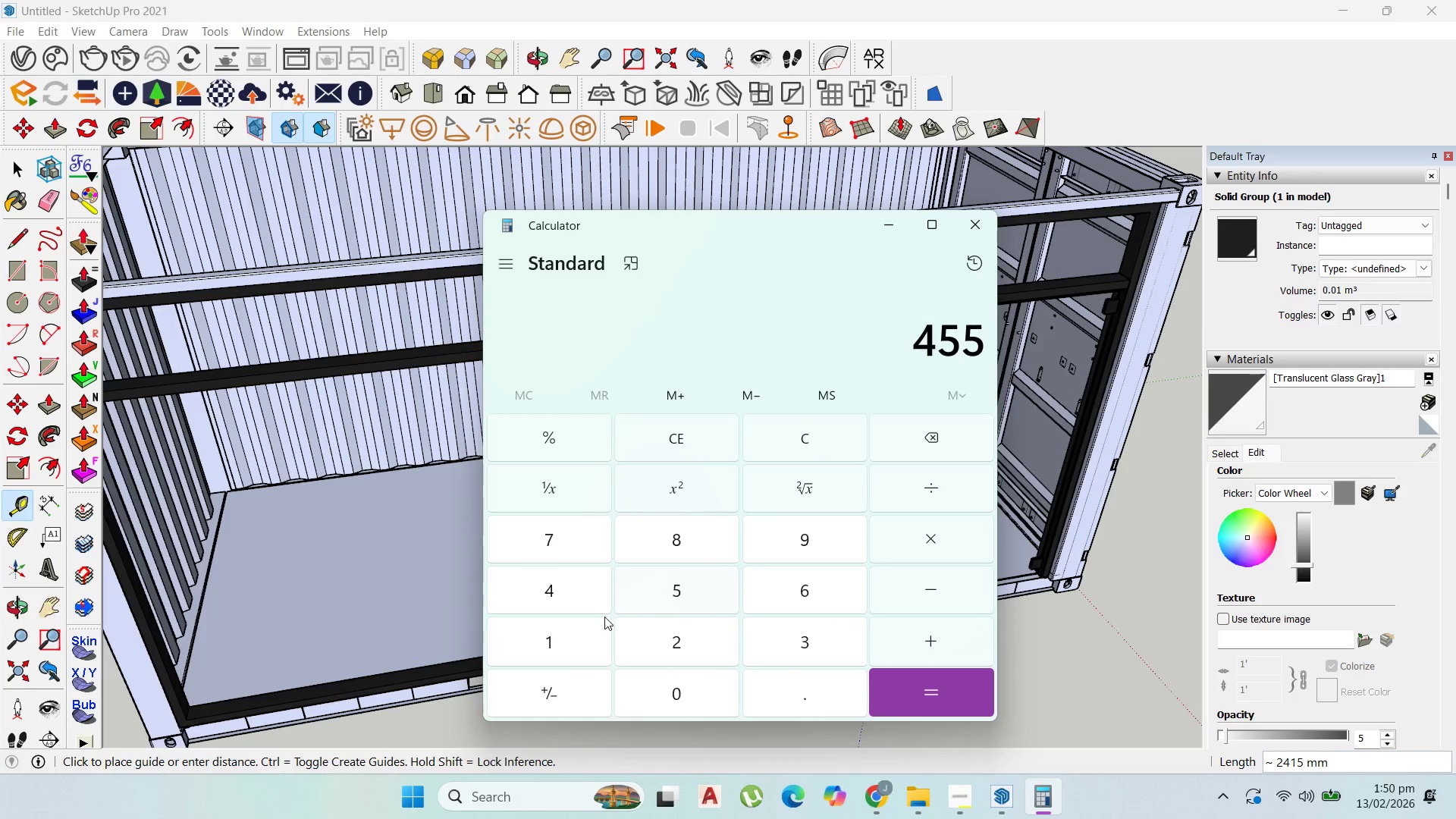 
triple_click([585, 626])
 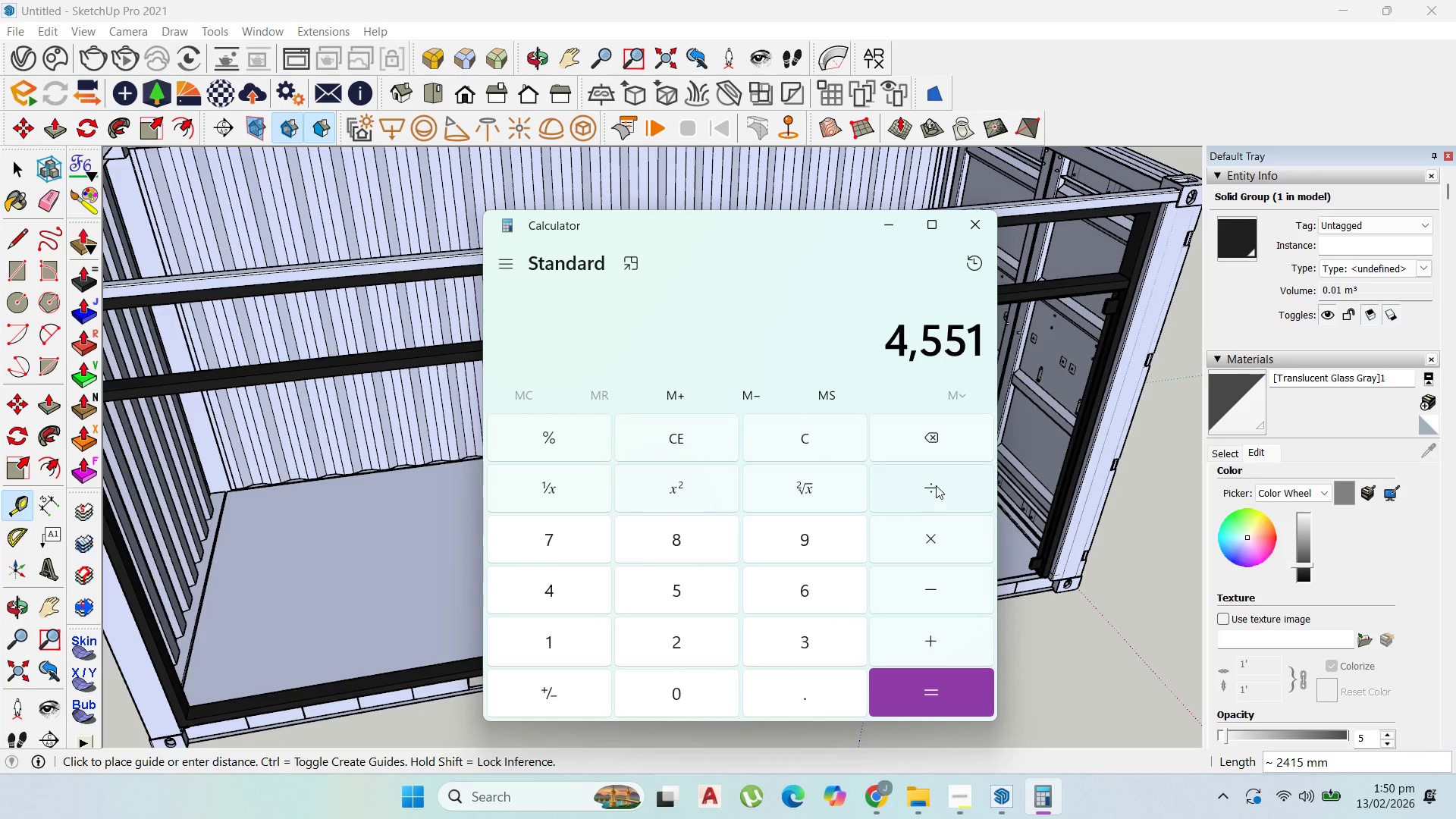 
left_click([936, 485])
 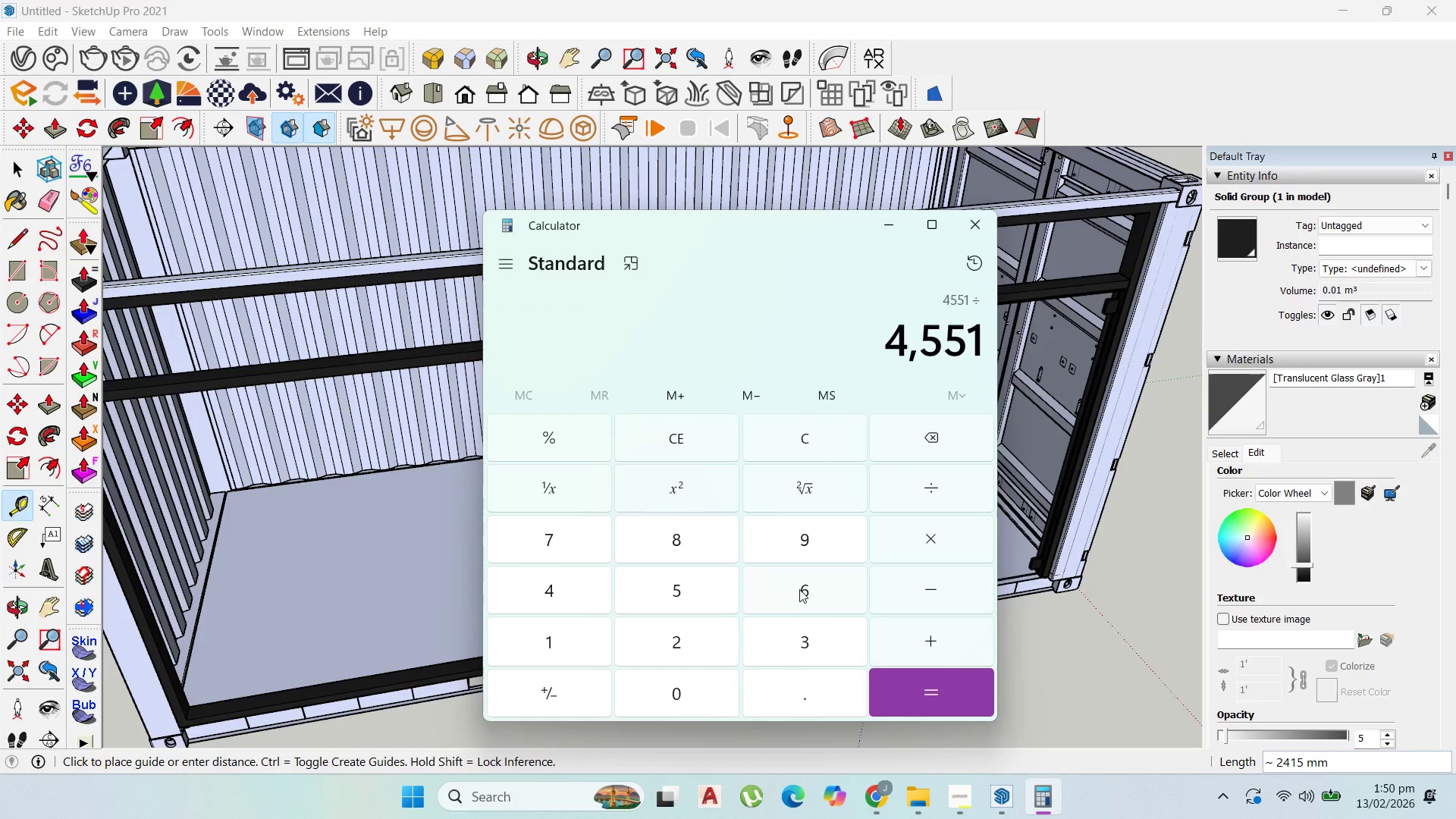 
left_click_drag(start_coordinate=[701, 595], to_coordinate=[711, 595])
 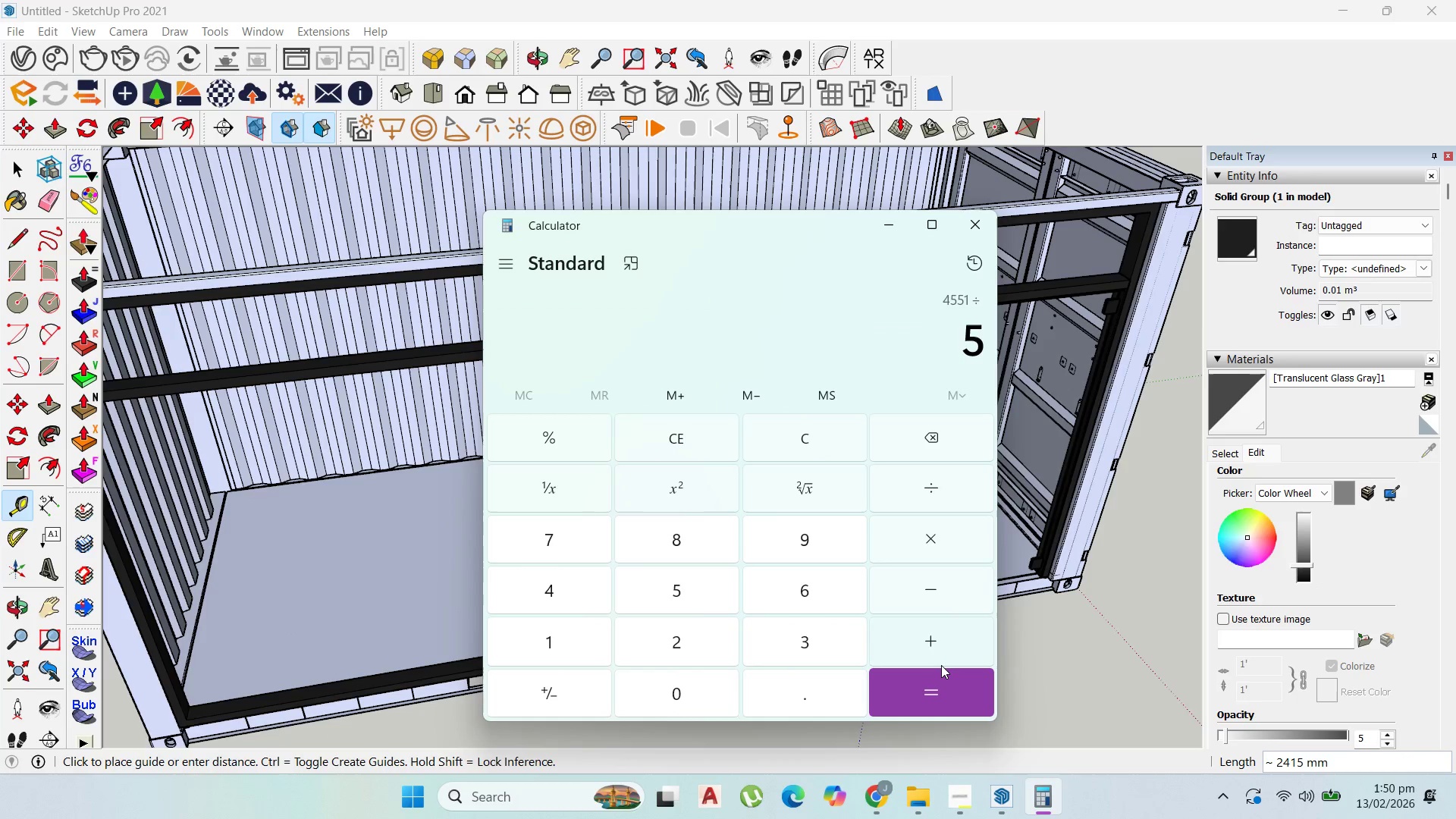 
double_click([941, 665])
 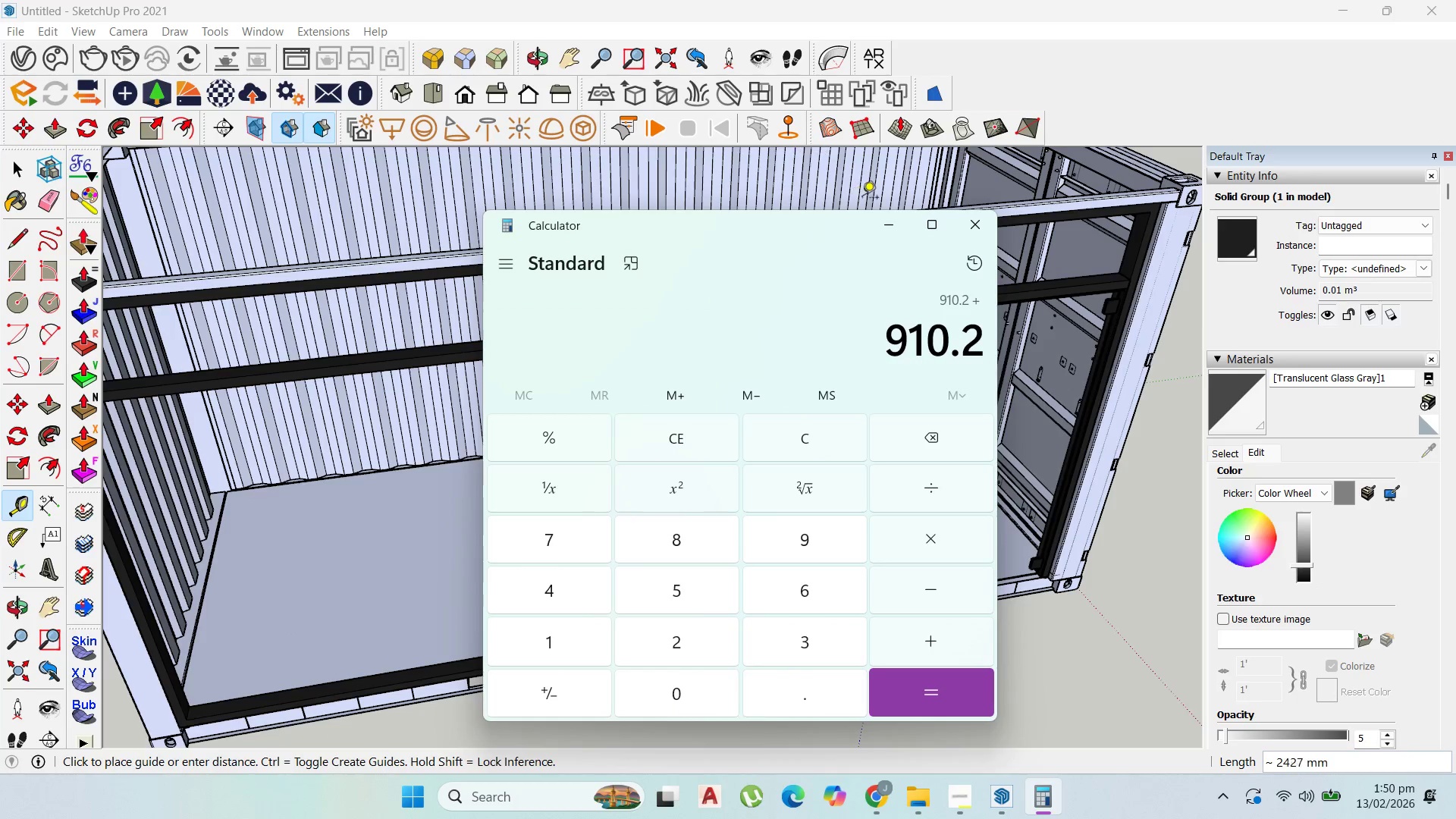 
left_click([883, 237])
 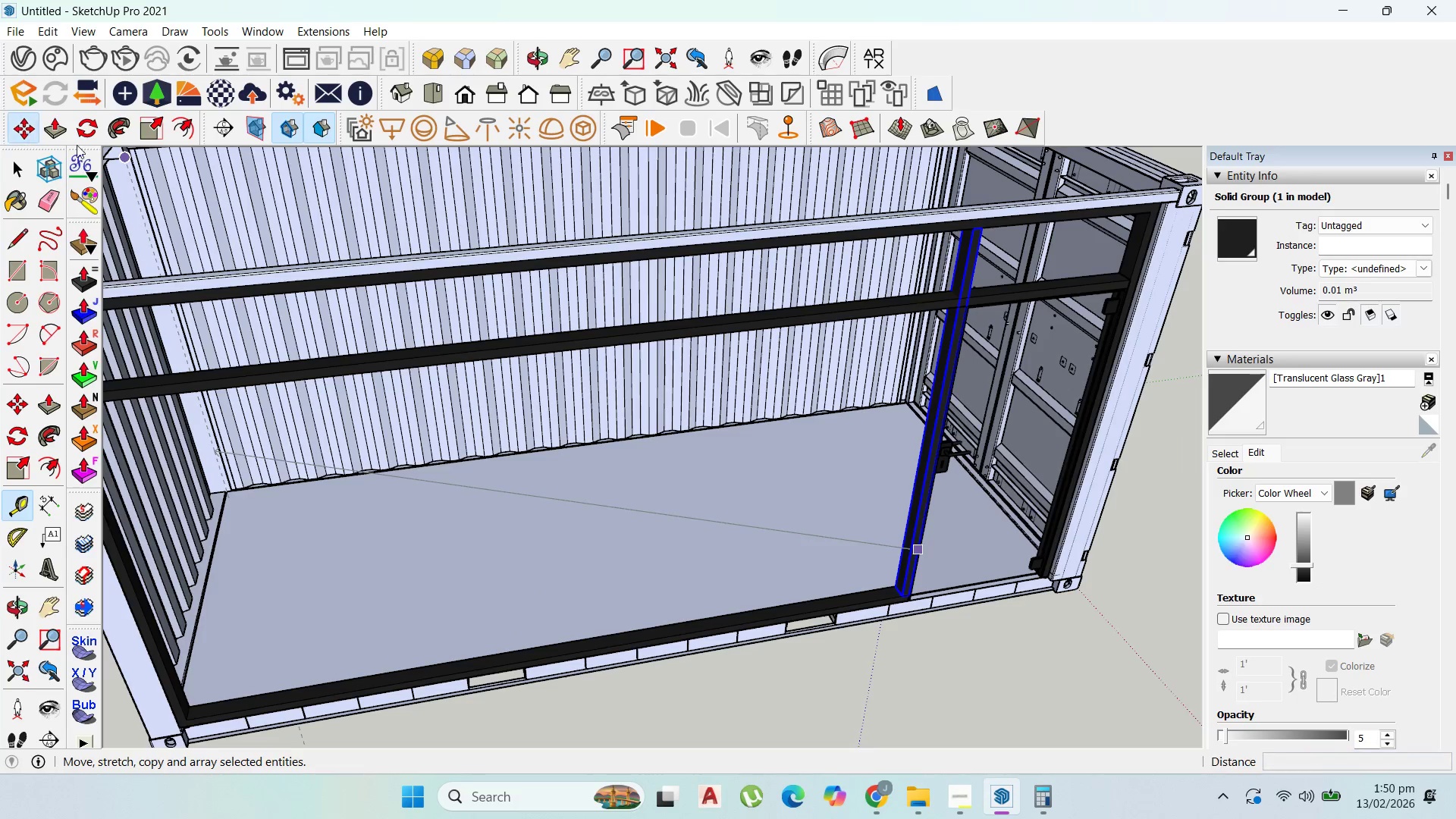 
scroll: coordinate [912, 588], scroll_direction: up, amount: 23.0
 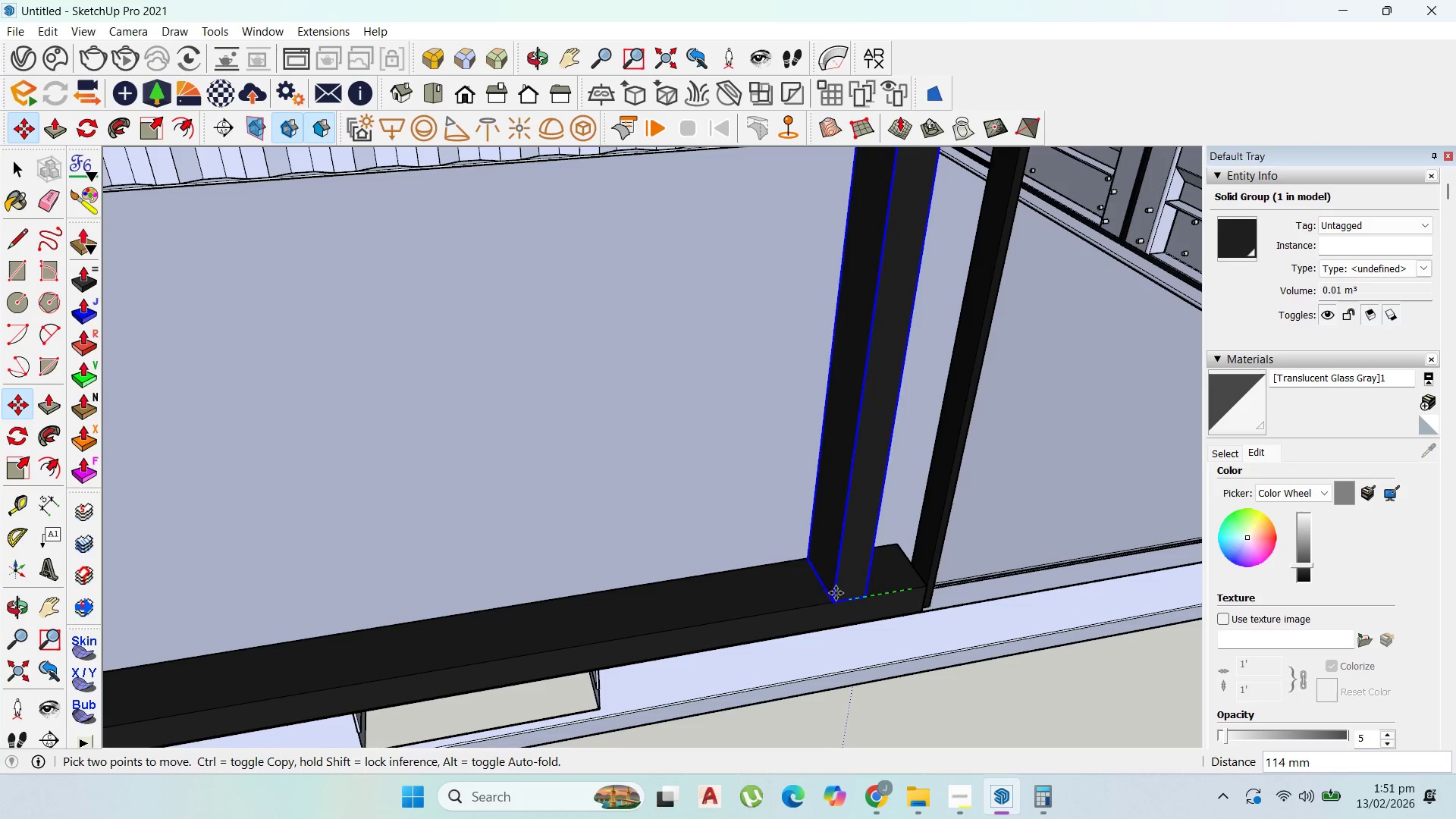 
key(Control+ControlLeft)
 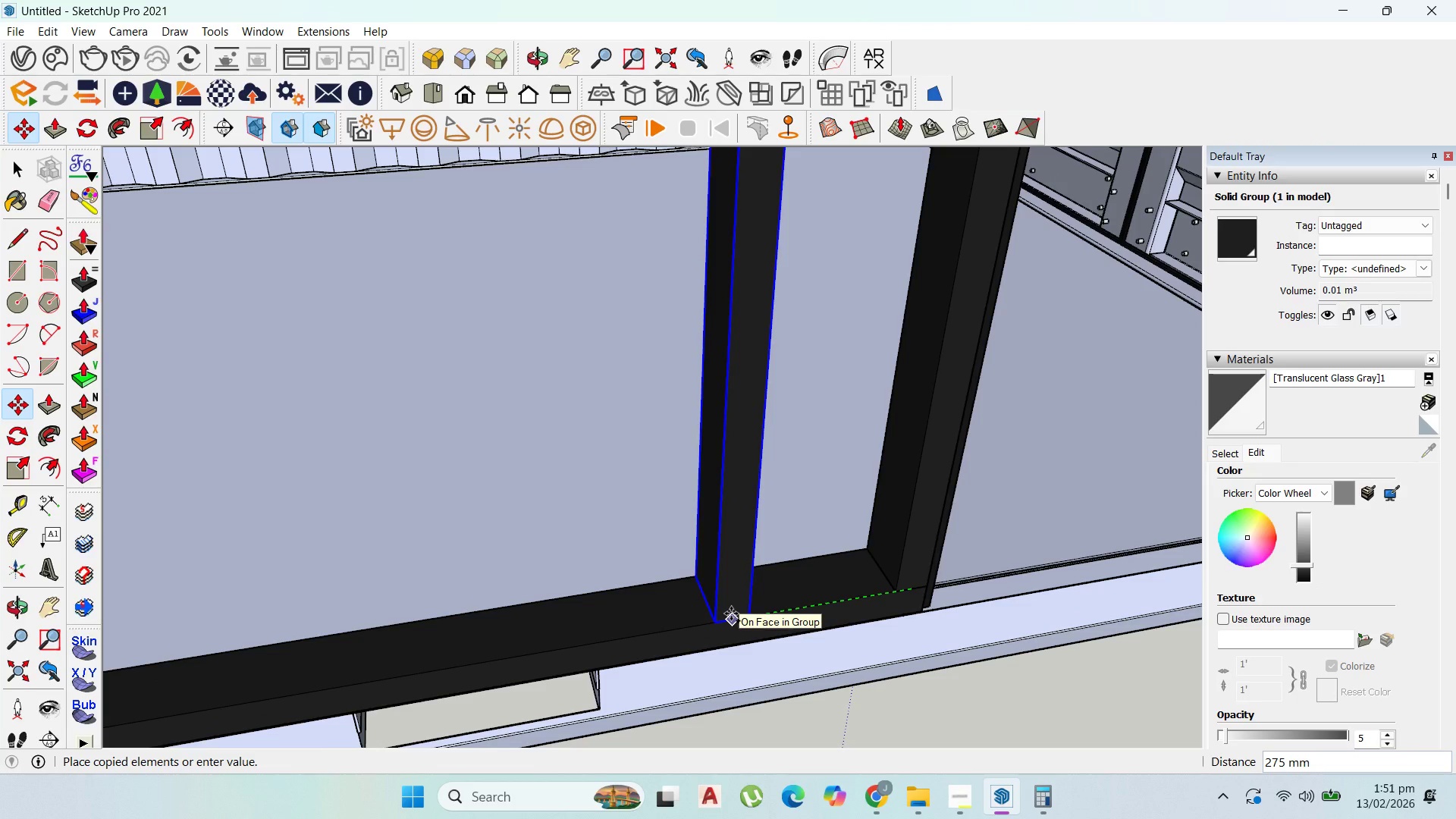 
type(910)
 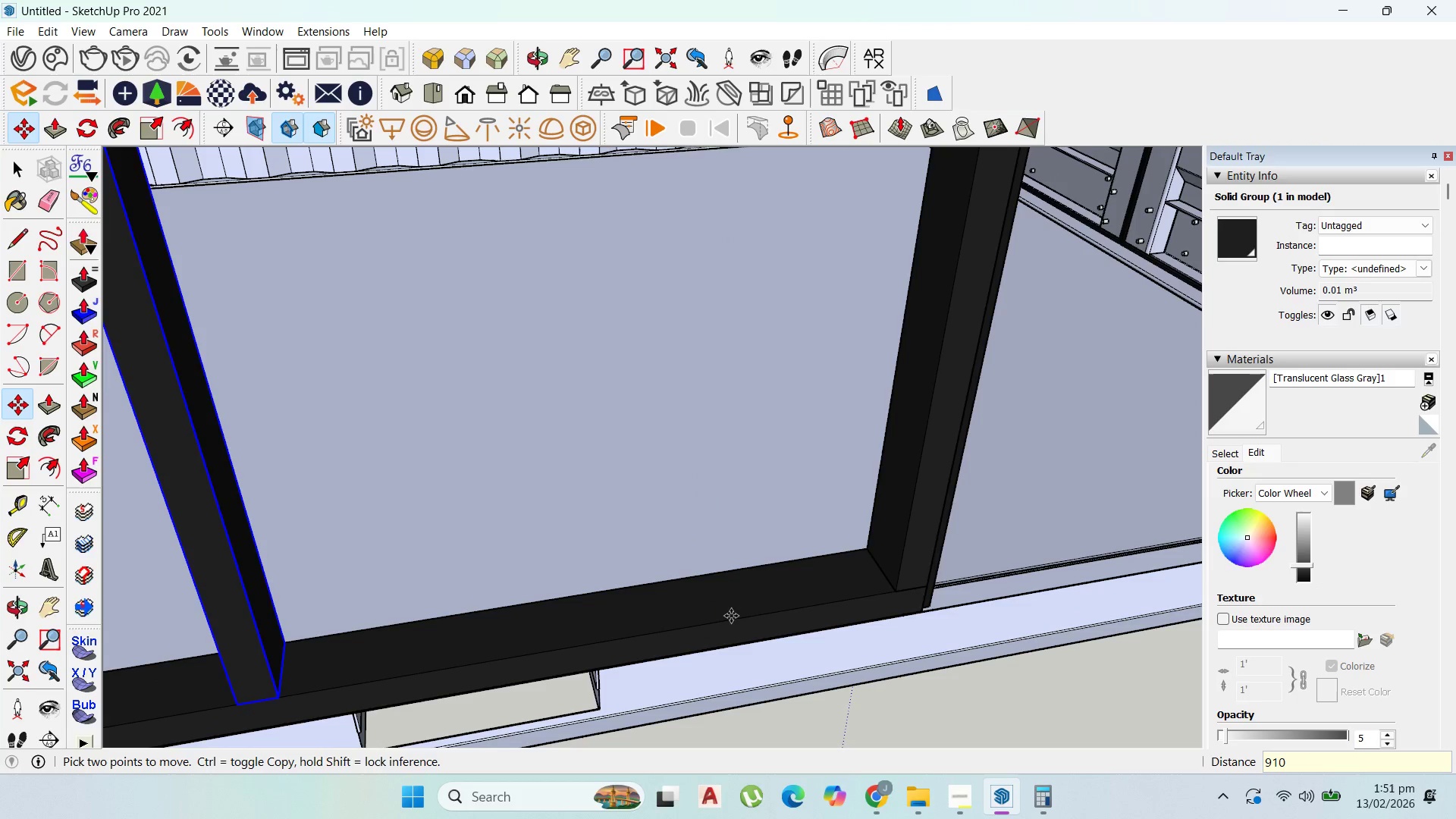 
key(Enter)
 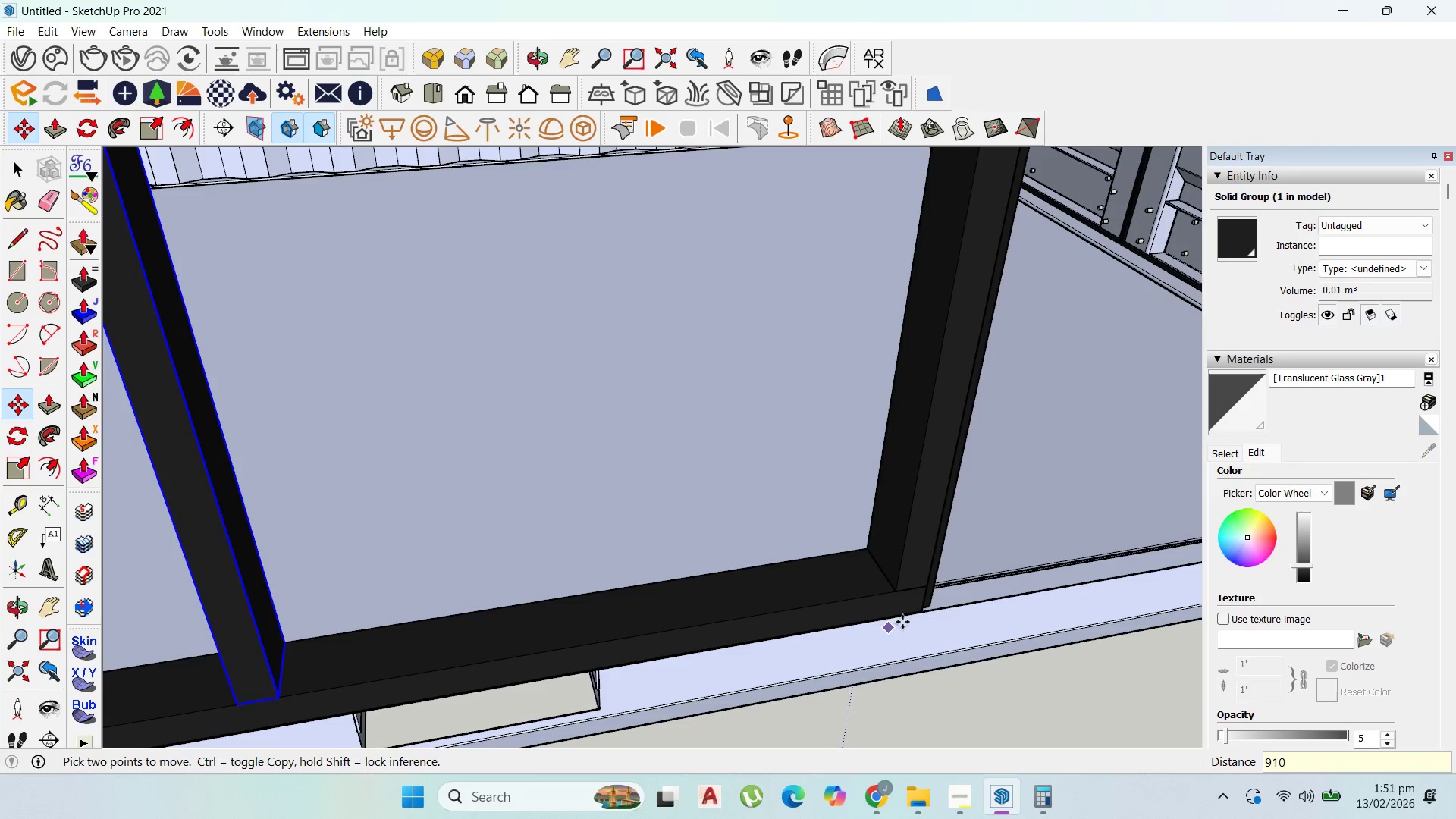 
scroll: coordinate [914, 608], scroll_direction: up, amount: 1.0
 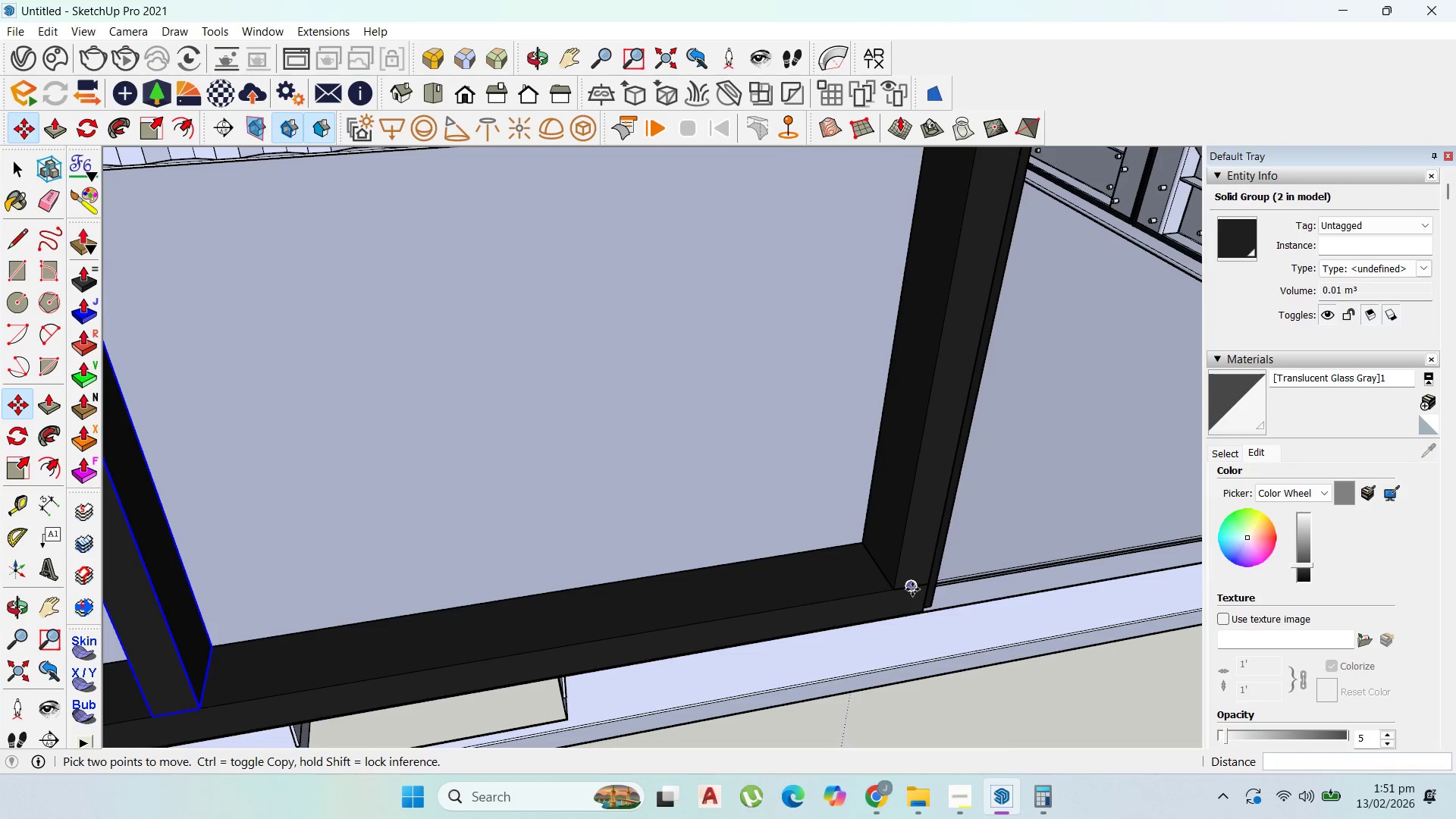 
left_click([912, 588])
 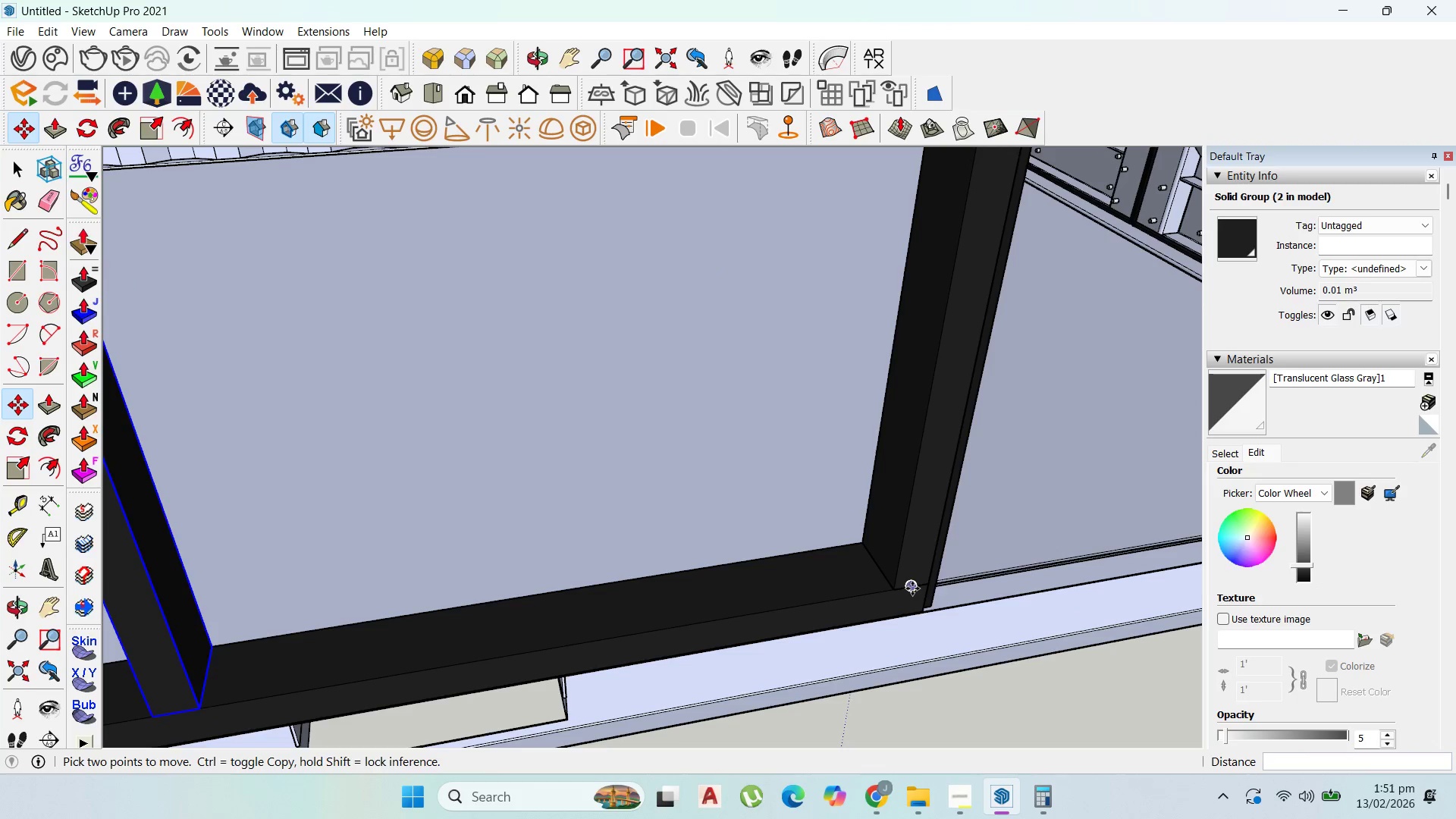 
key(Control+ControlLeft)
 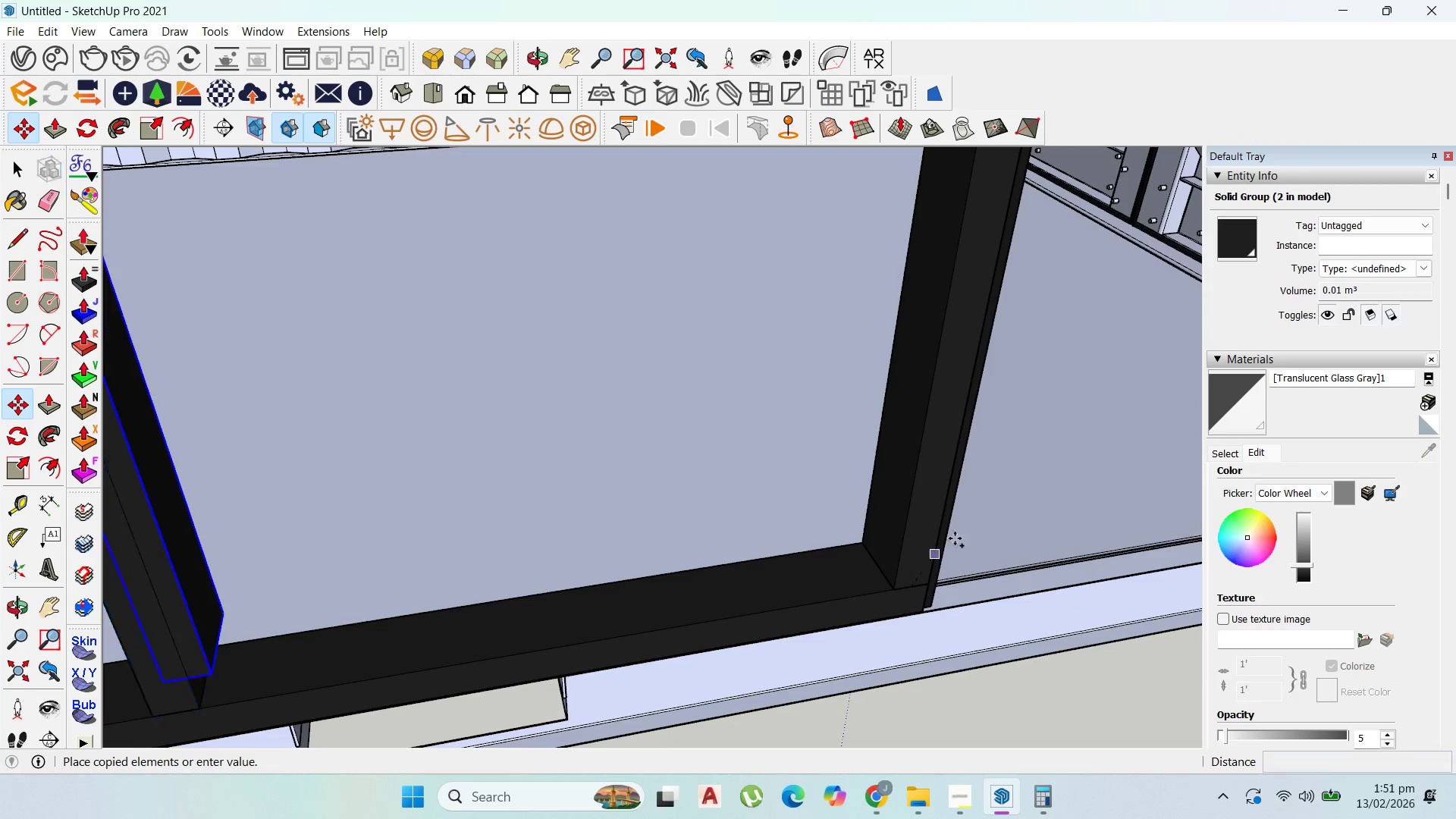 
left_click([637, 560])
 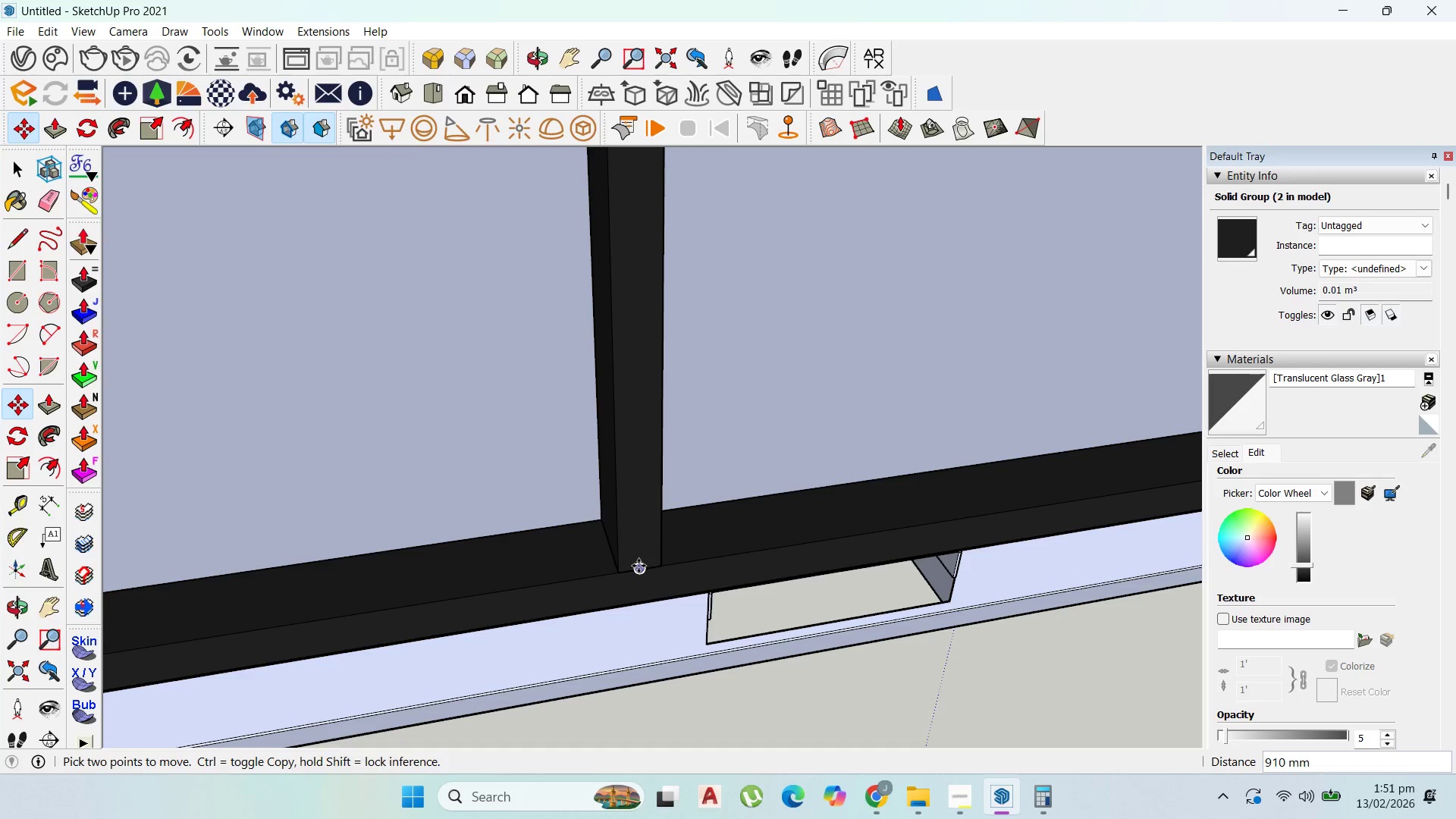 
scroll: coordinate [638, 559], scroll_direction: down, amount: 4.0
 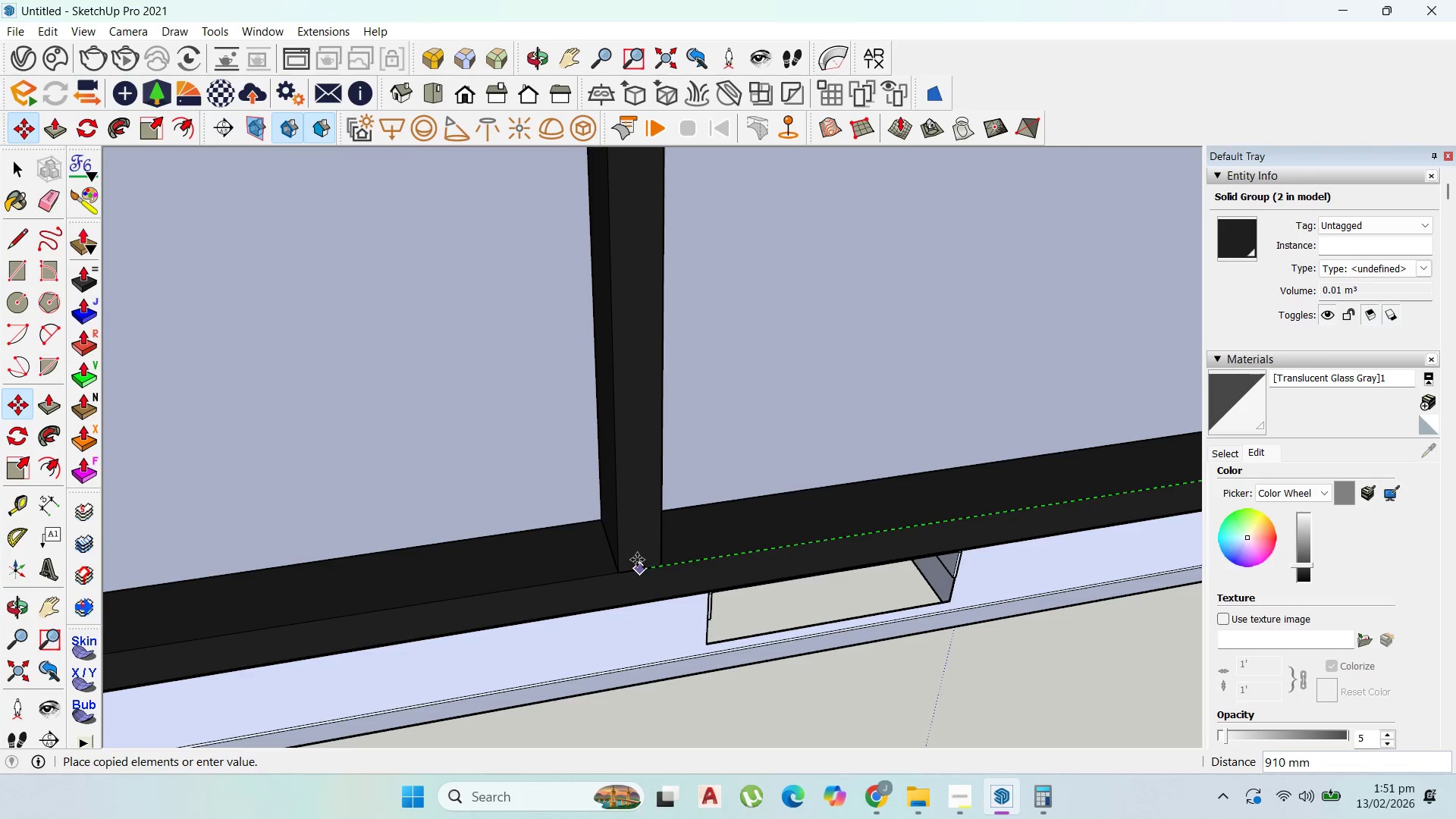 
double_click([639, 566])
 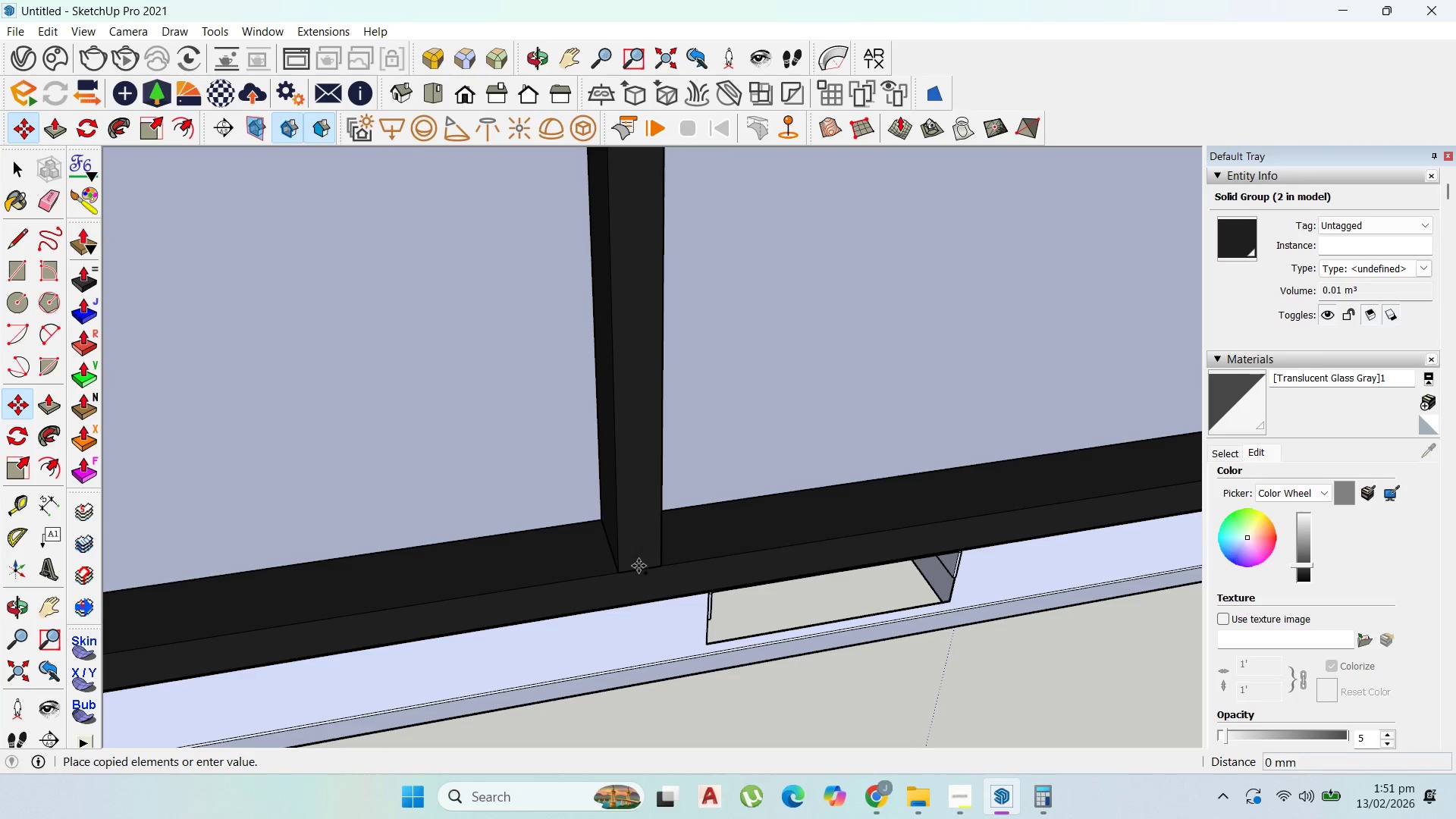 
key(Control+ControlLeft)
 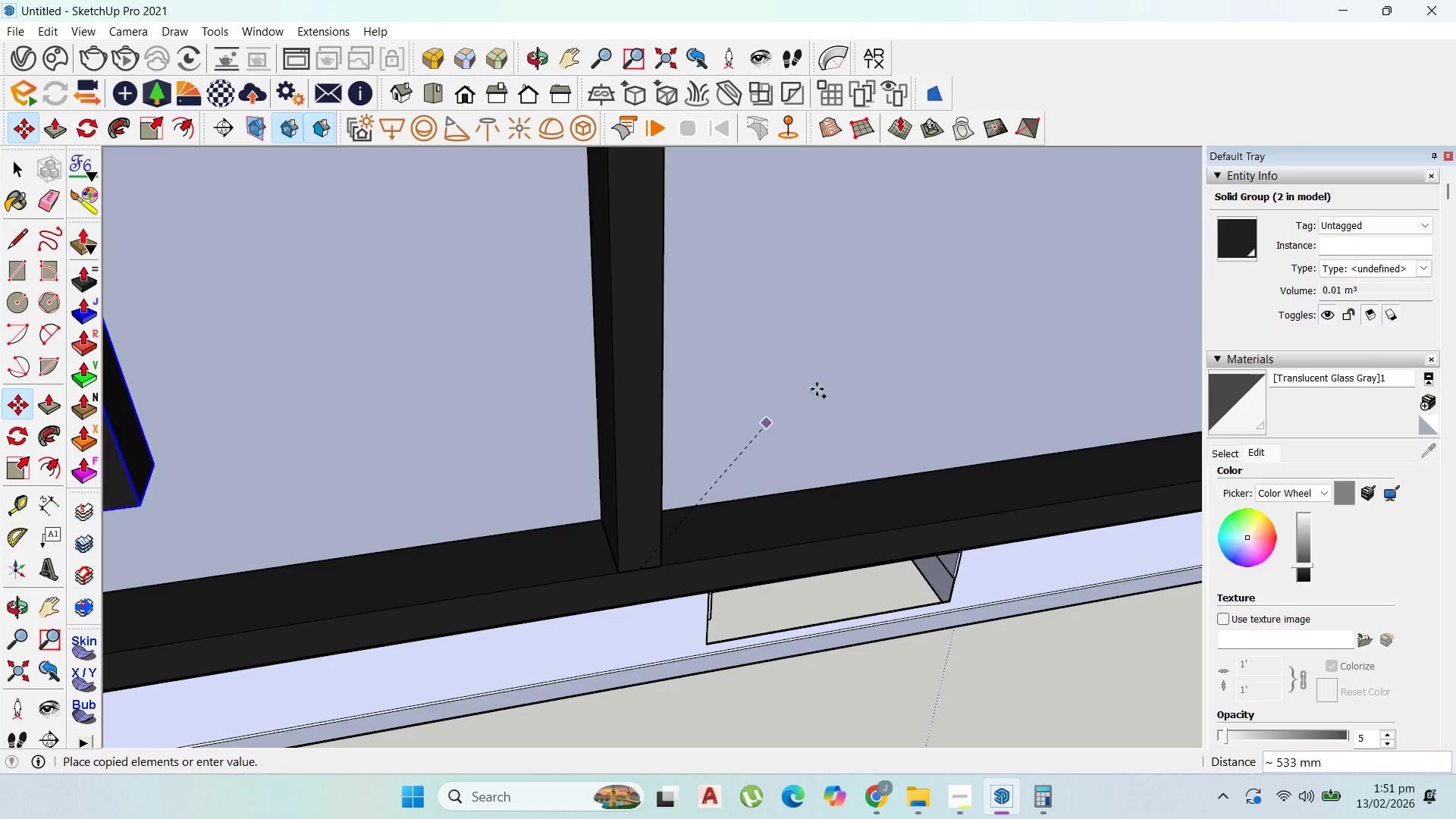 
scroll: coordinate [797, 551], scroll_direction: down, amount: 22.0
 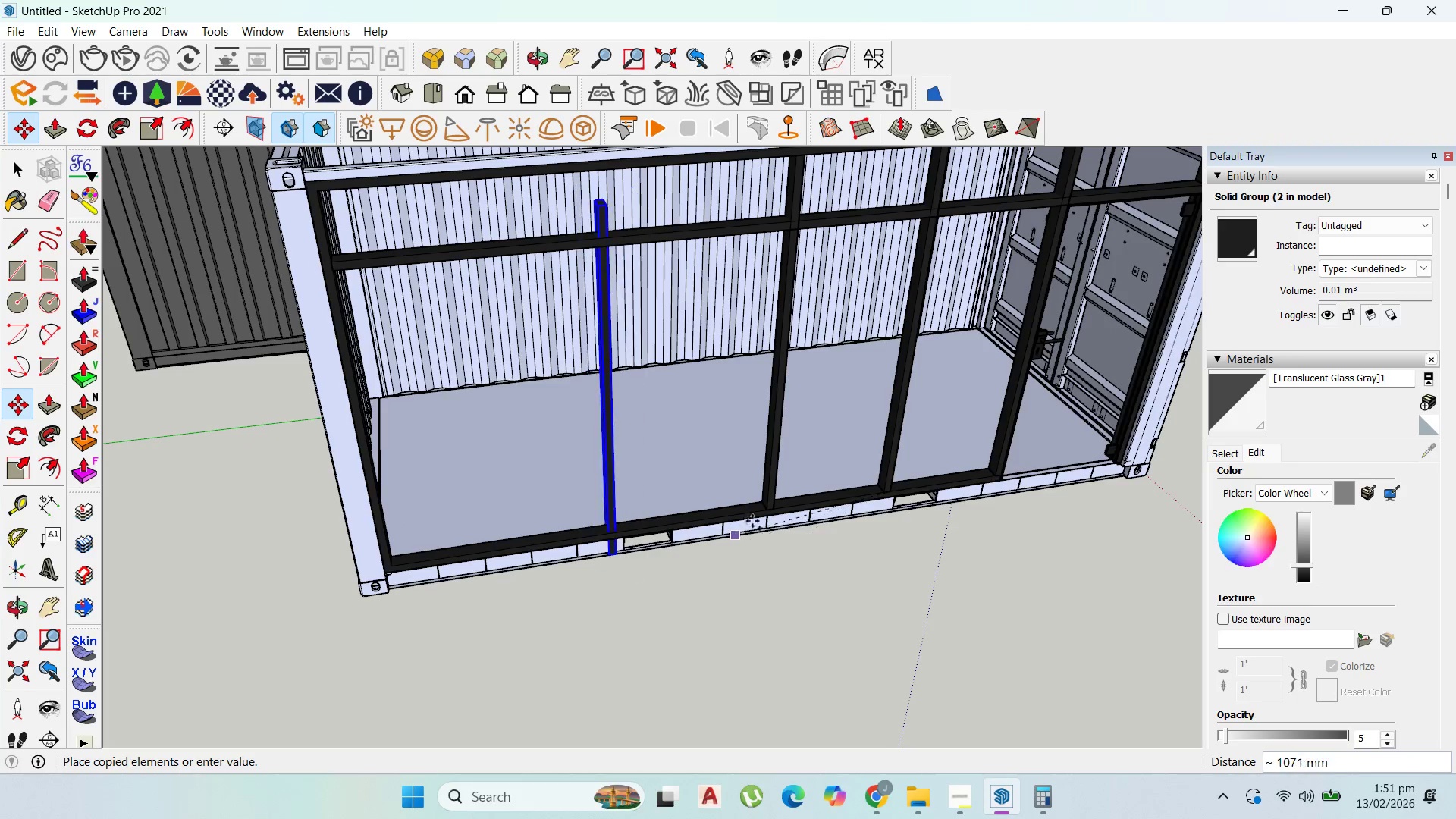 
left_click([767, 507])
 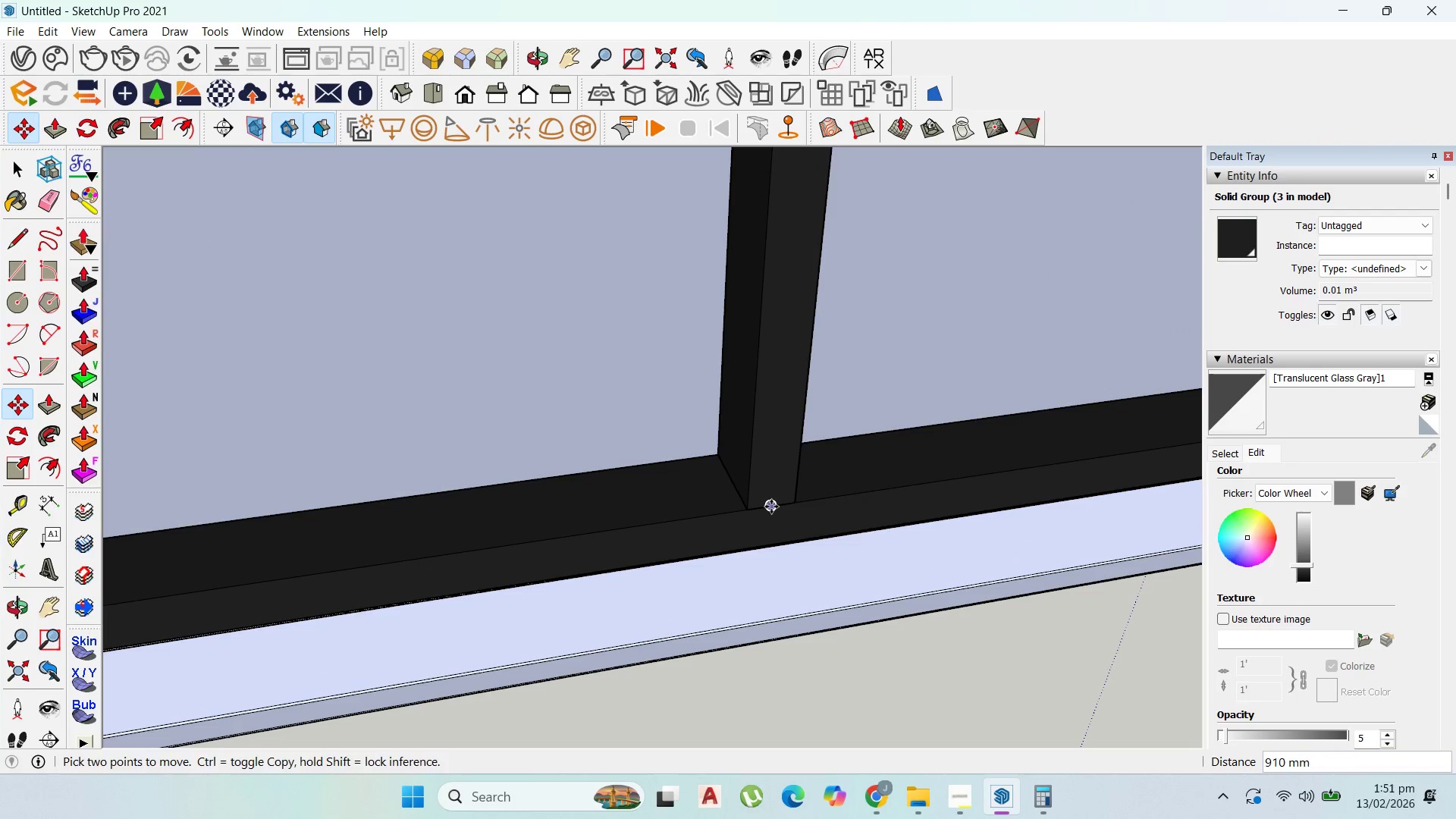 
scroll: coordinate [767, 507], scroll_direction: up, amount: 23.0
 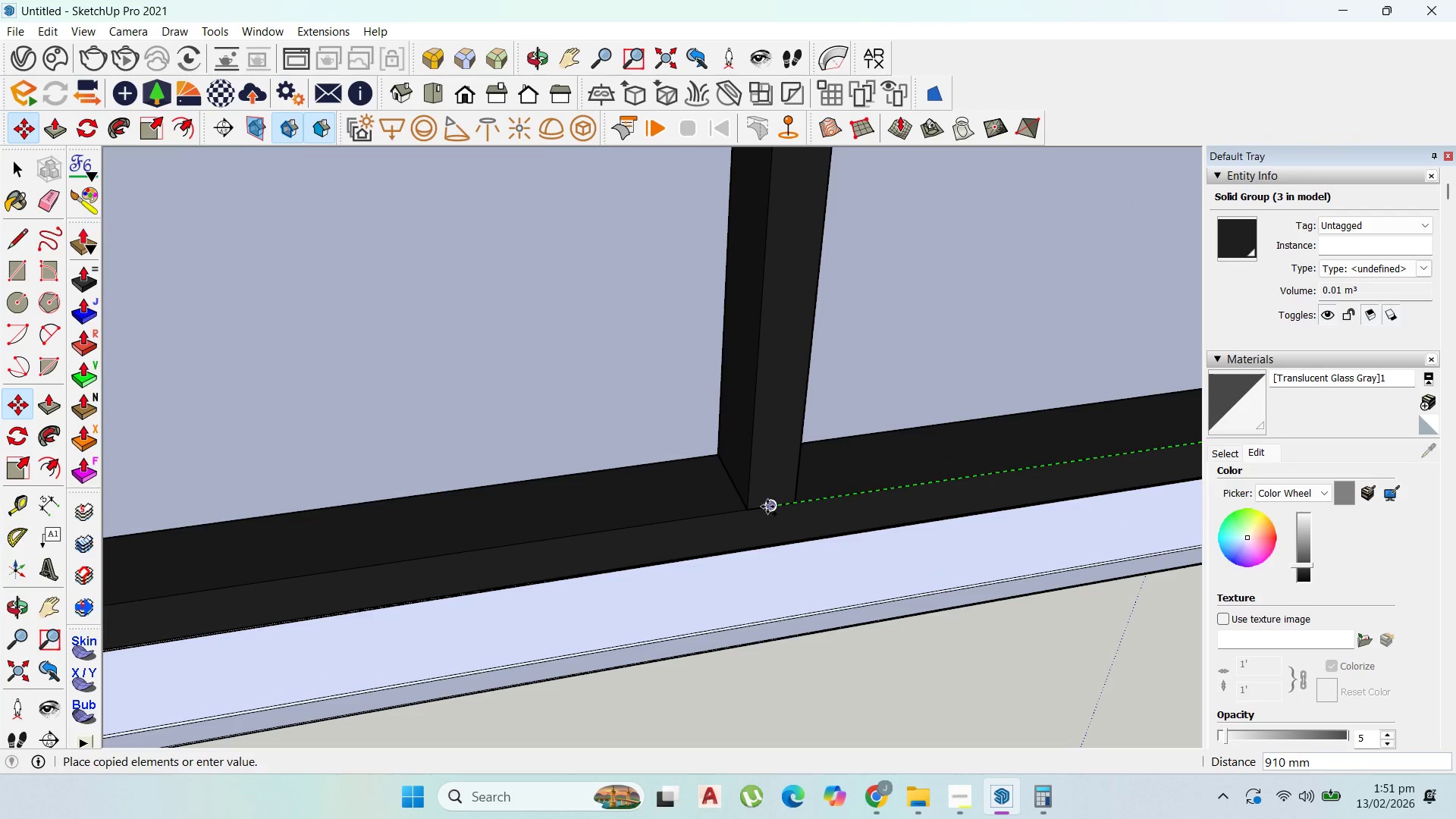 
double_click([771, 507])
 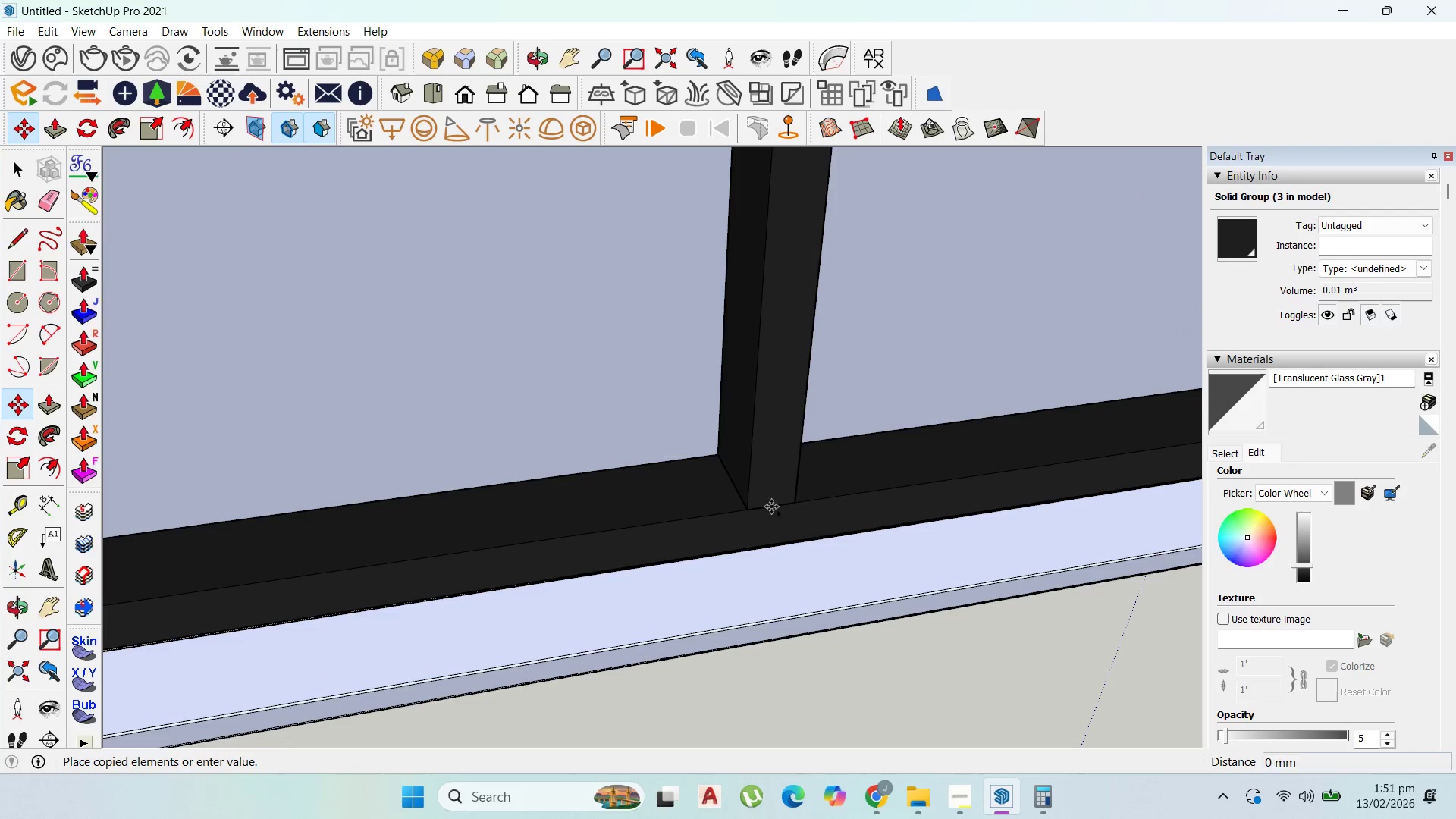 
key(Control+ControlLeft)
 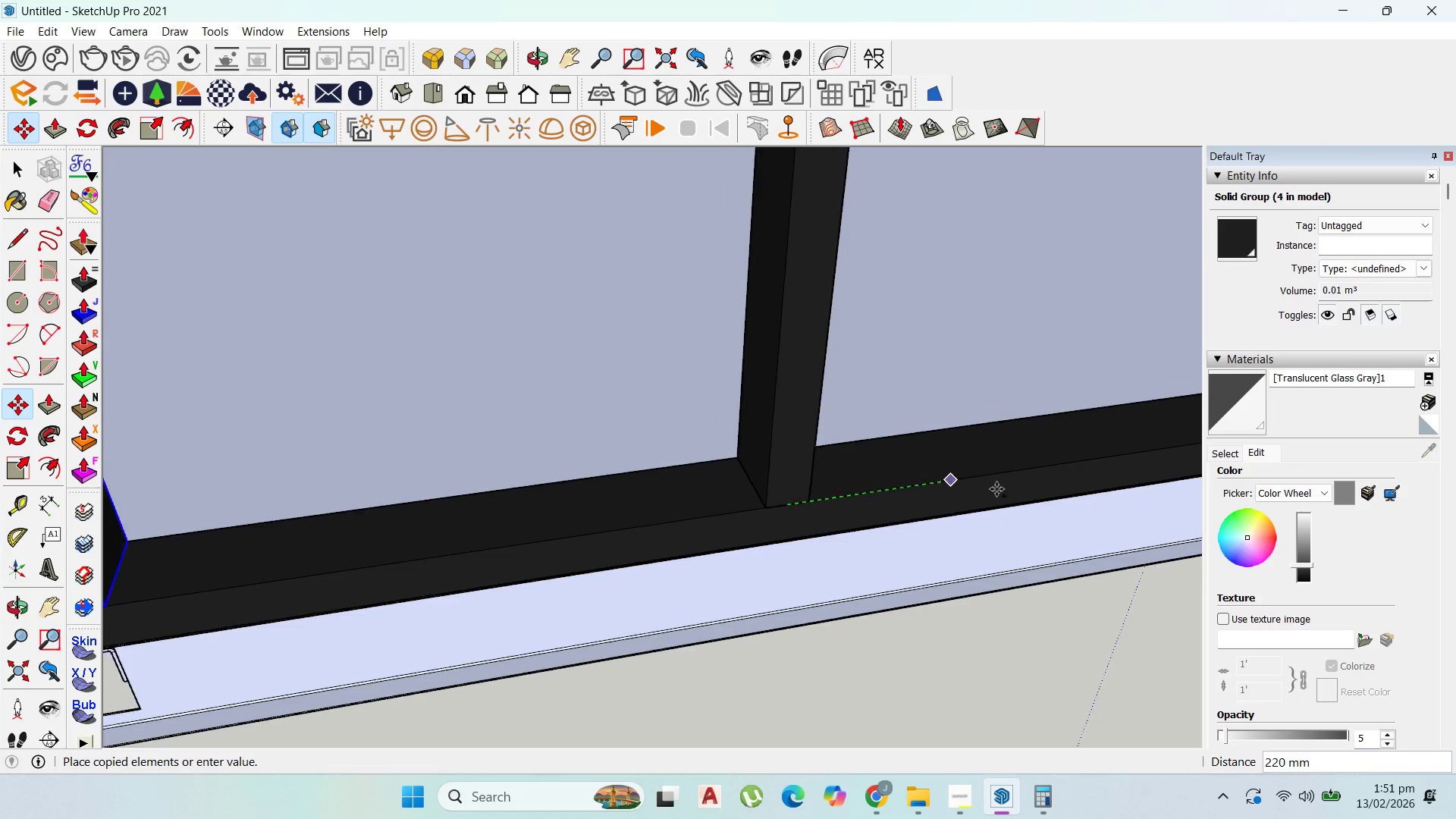 
left_click([748, 570])
 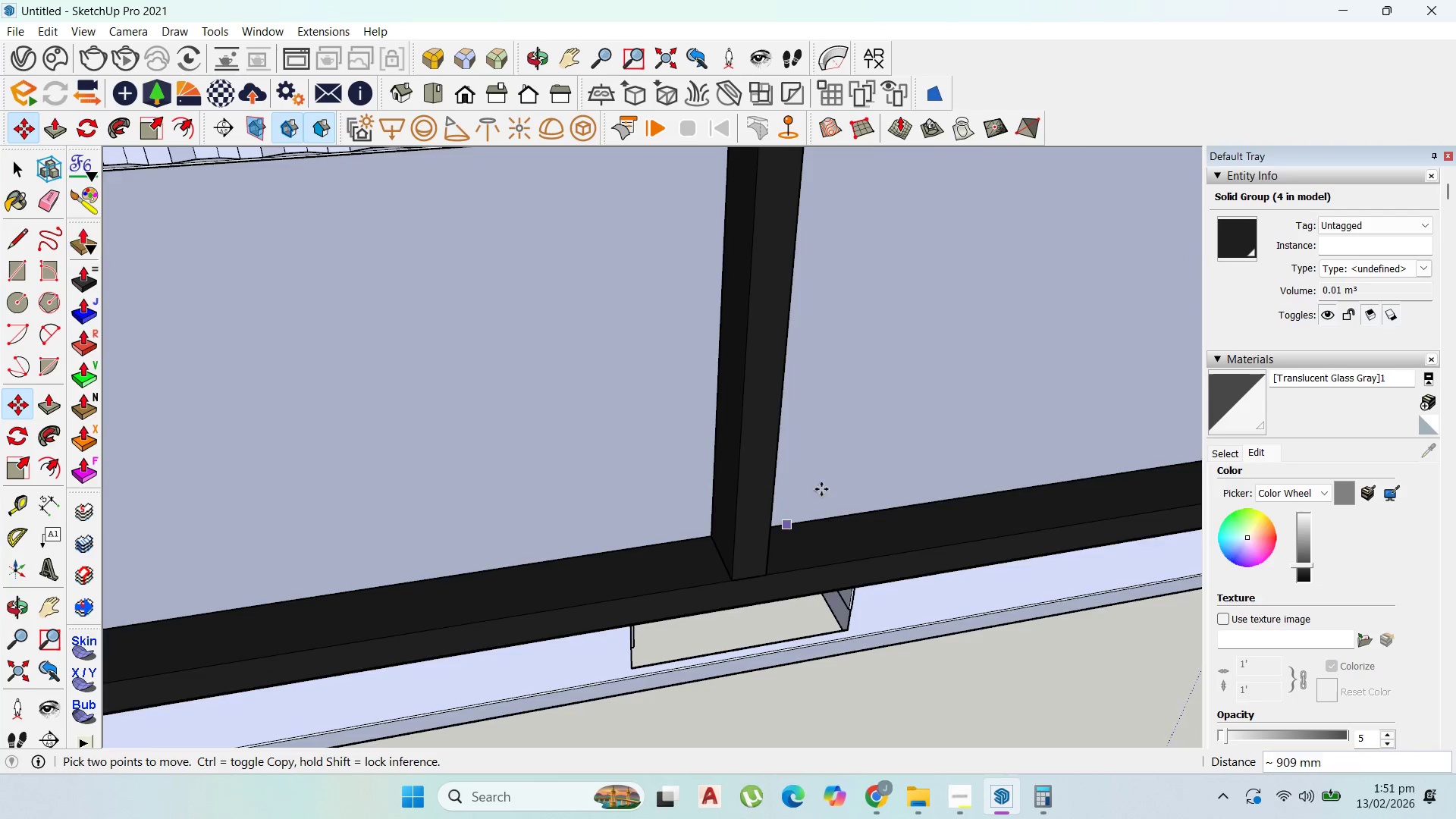 
scroll: coordinate [626, 507], scroll_direction: down, amount: 35.0
 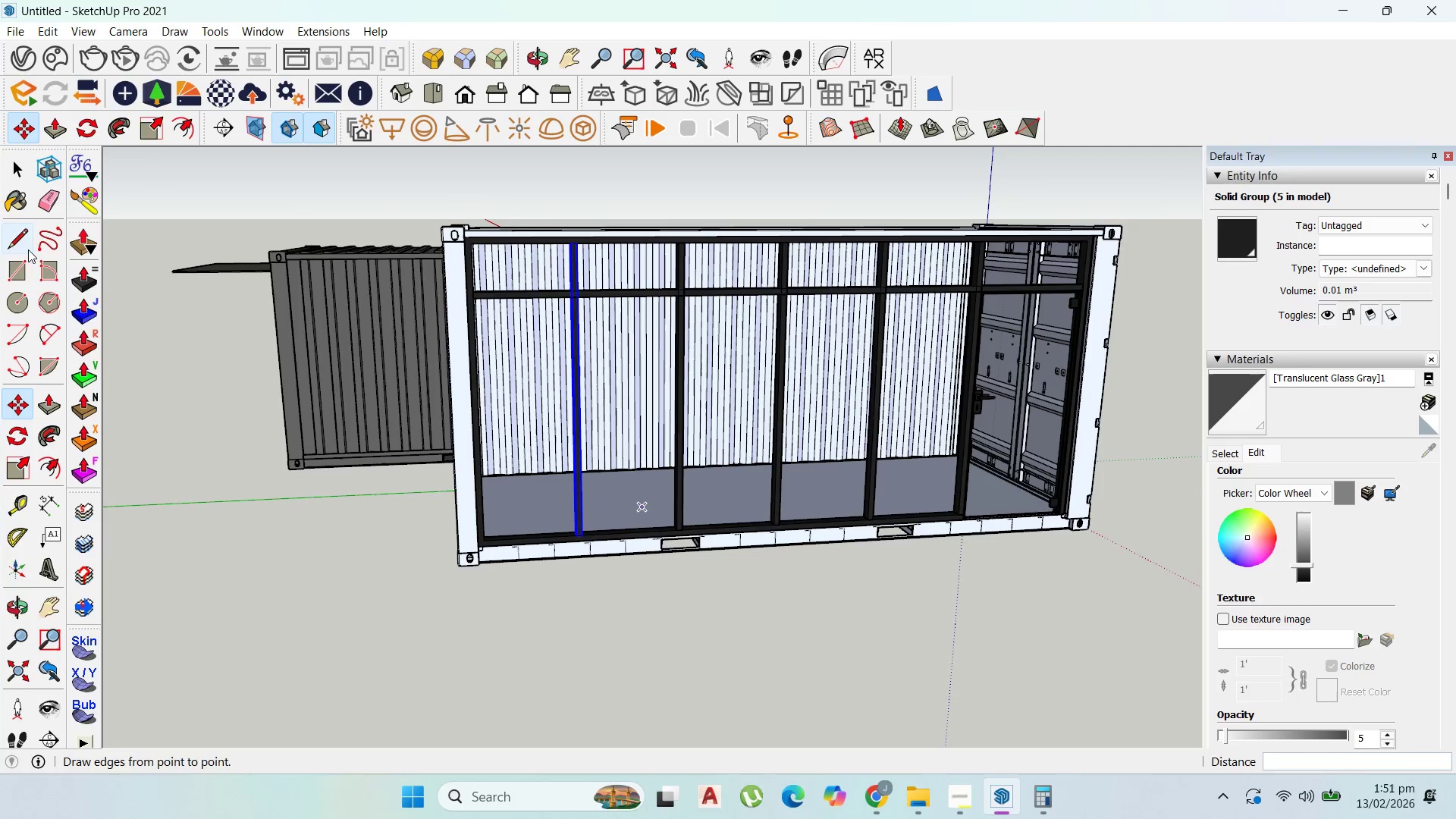 
scroll: coordinate [293, 168], scroll_direction: up, amount: 20.0
 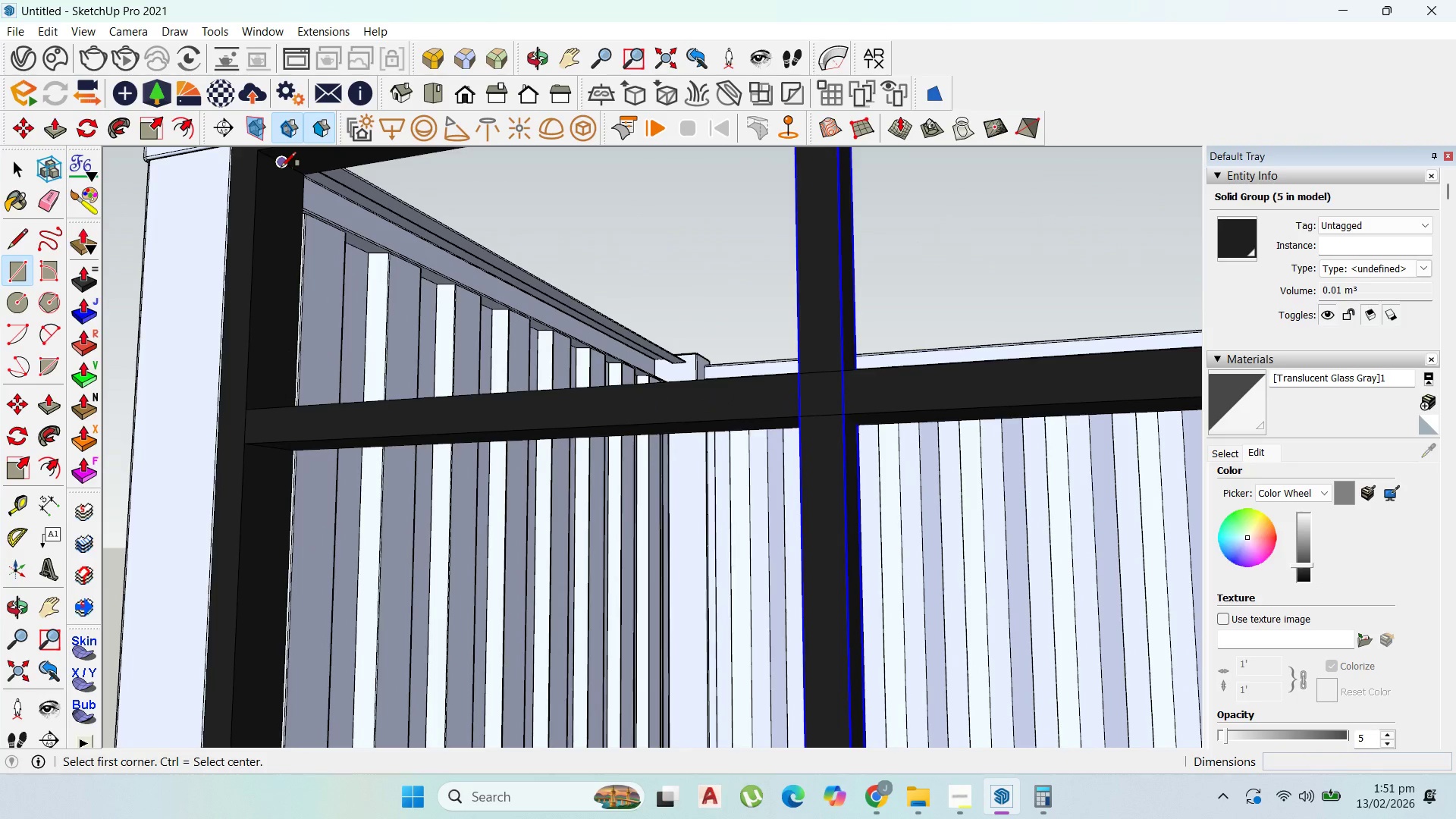 
left_click([281, 167])
 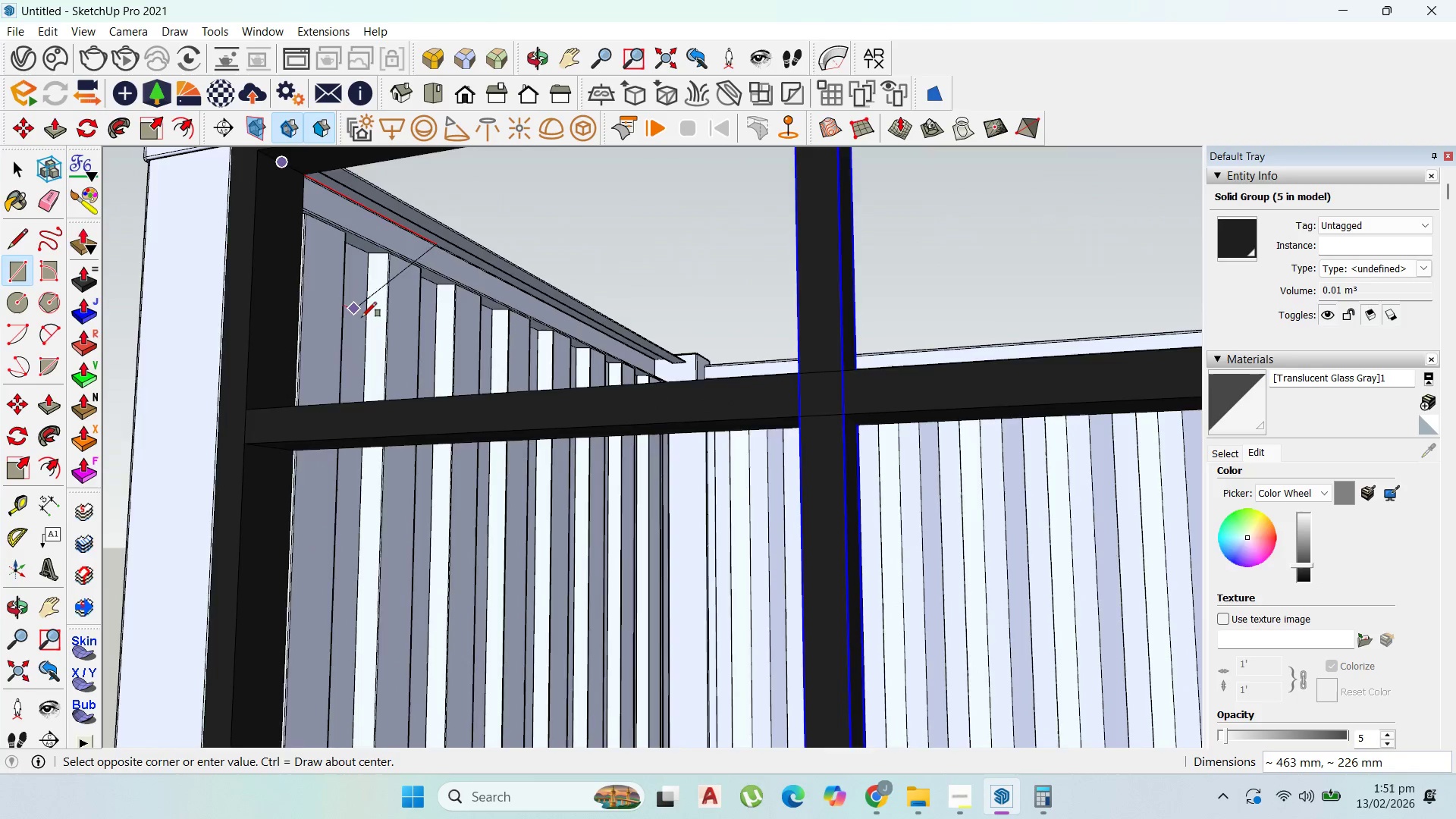 
scroll: coordinate [402, 319], scroll_direction: down, amount: 21.0
 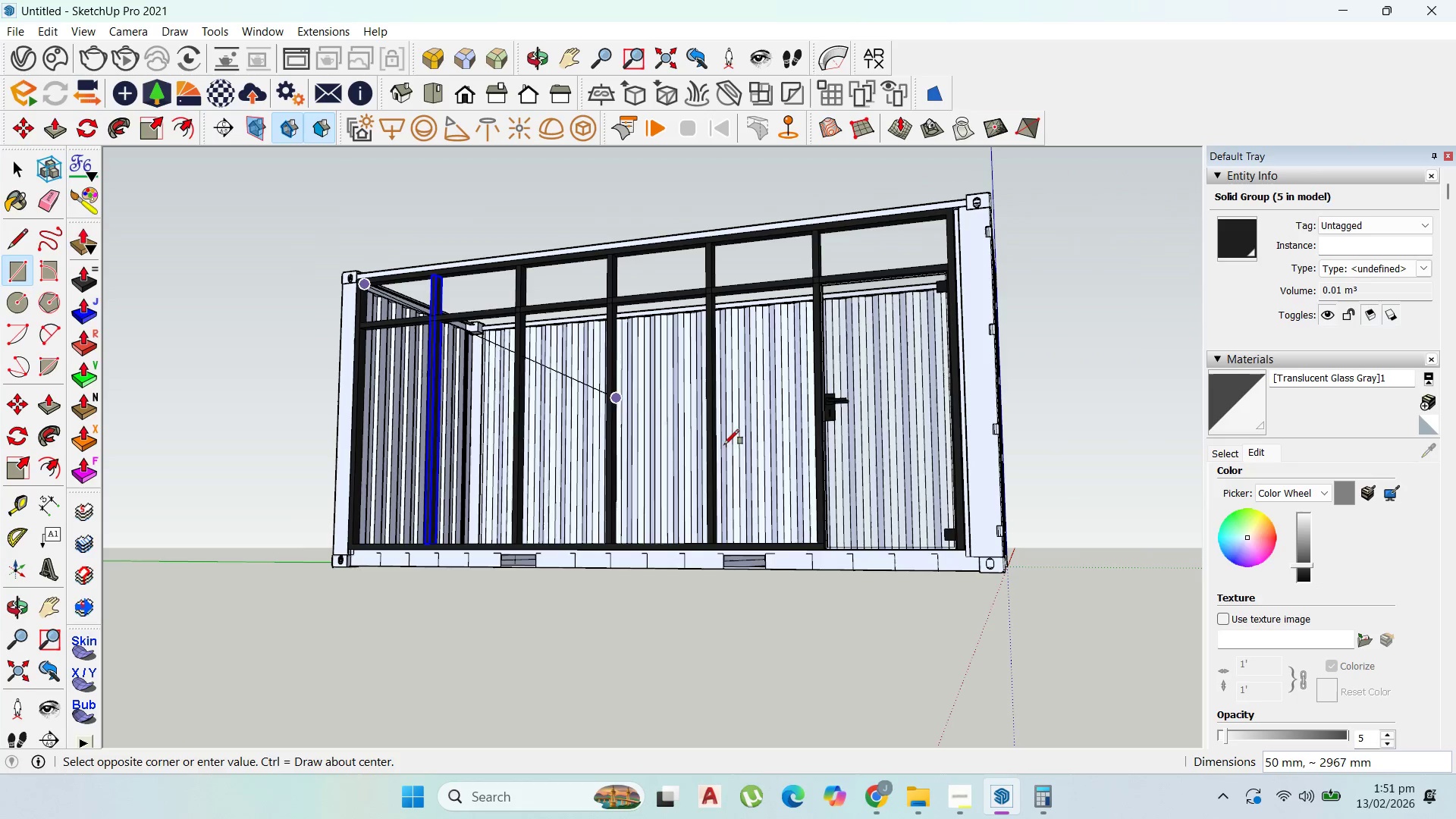 
scroll: coordinate [1130, 597], scroll_direction: up, amount: 24.0
 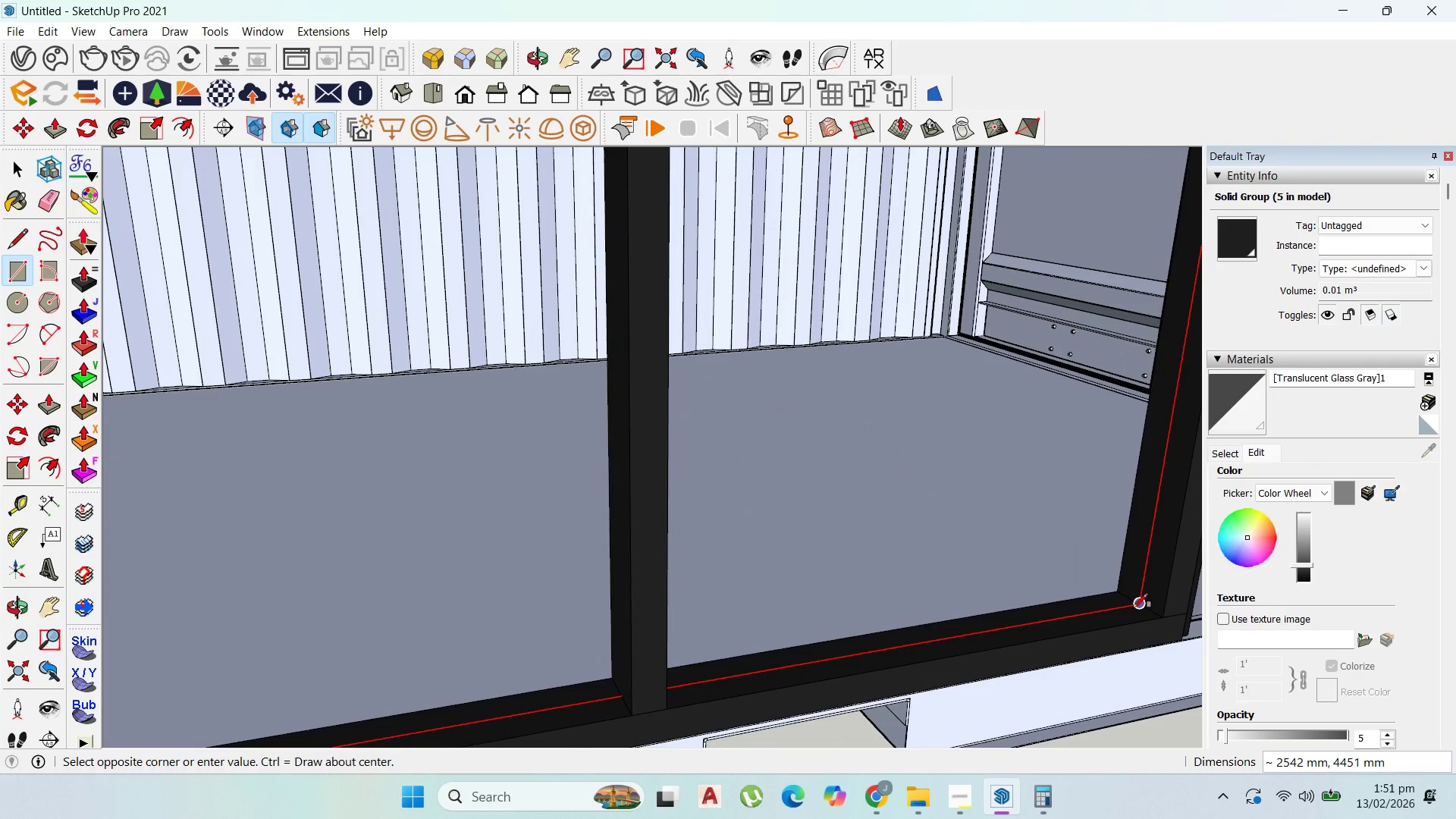 
left_click([1133, 608])
 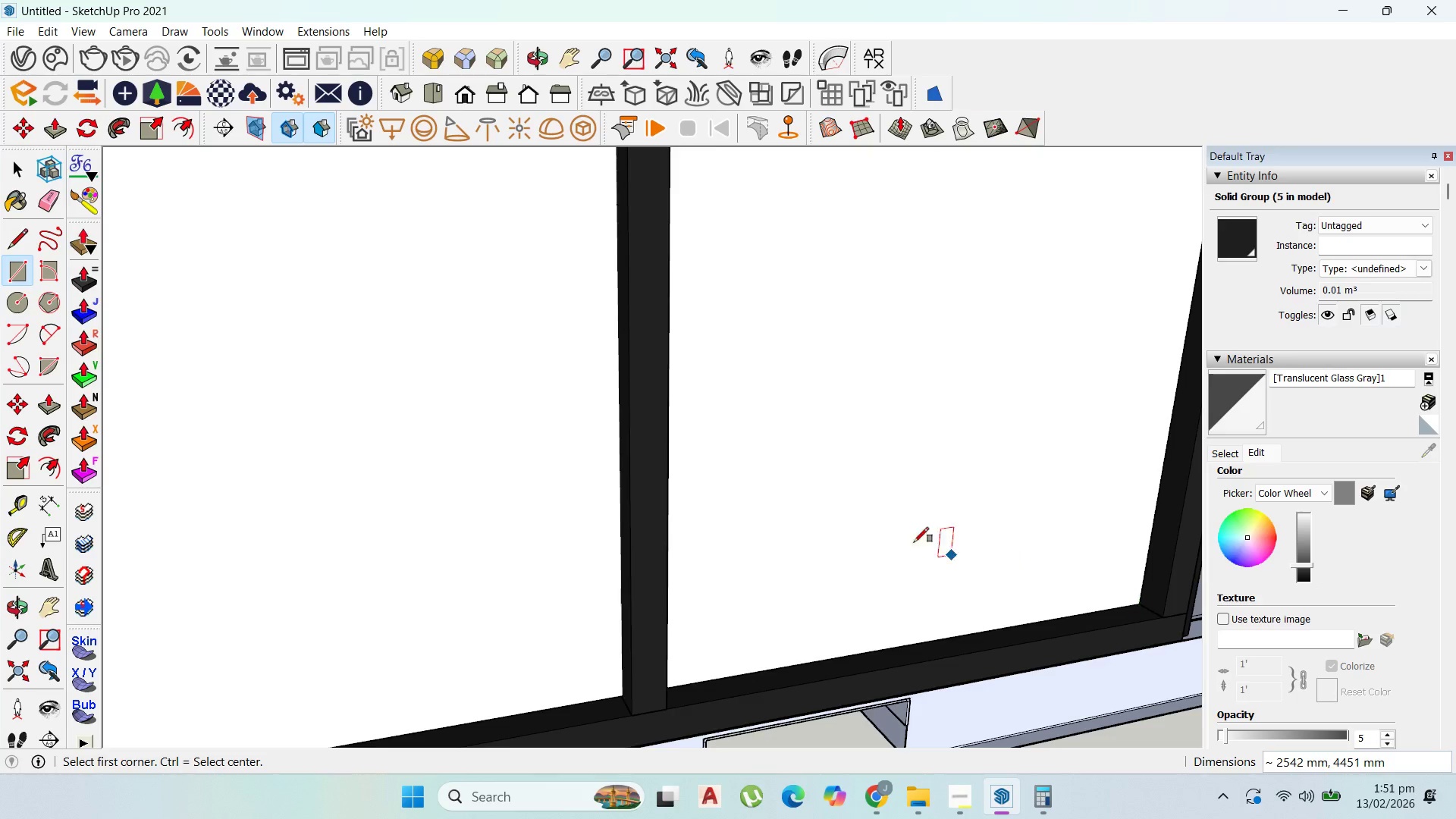 
scroll: coordinate [871, 617], scroll_direction: down, amount: 39.0
 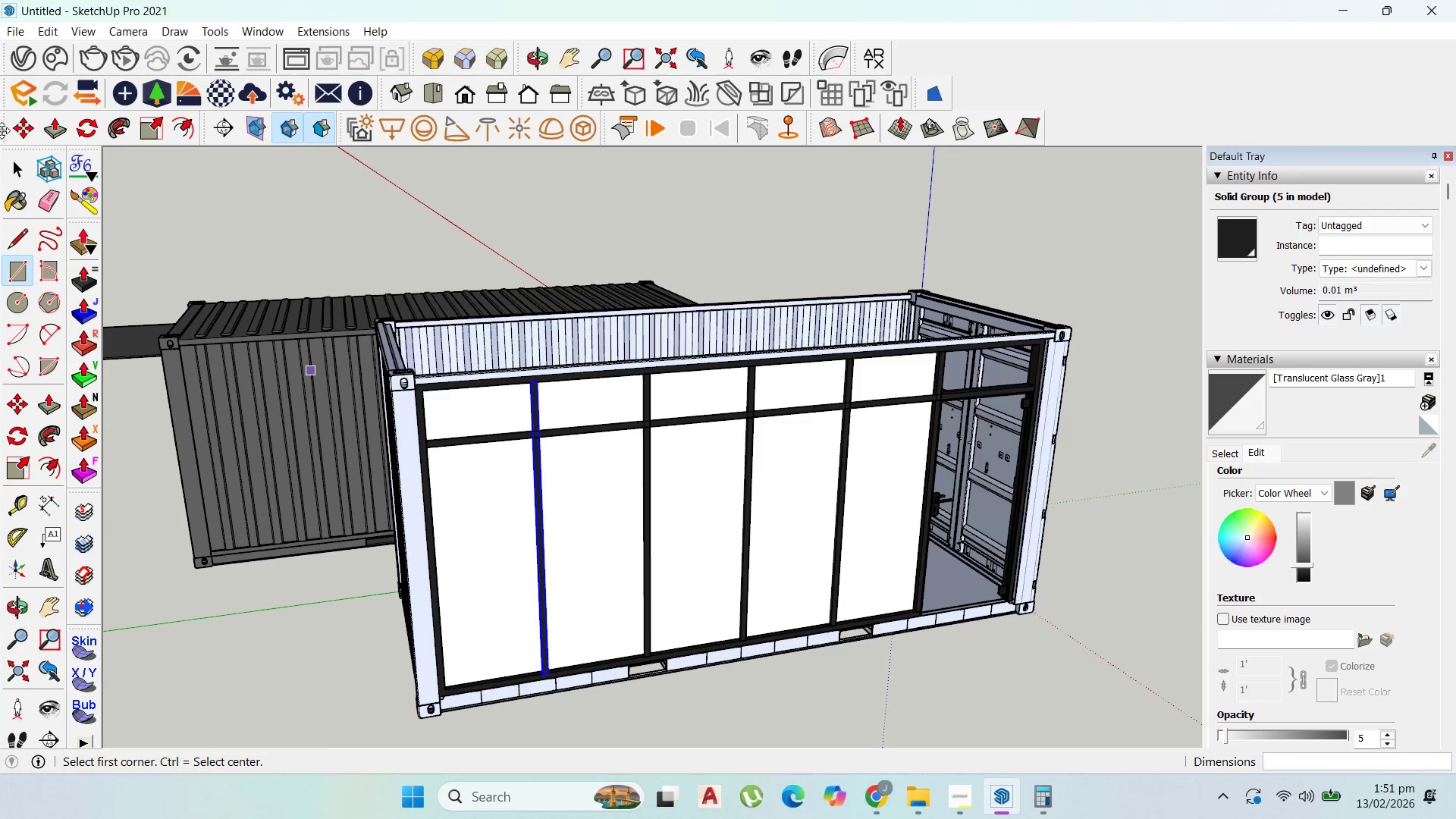 
left_click([17, 168])
 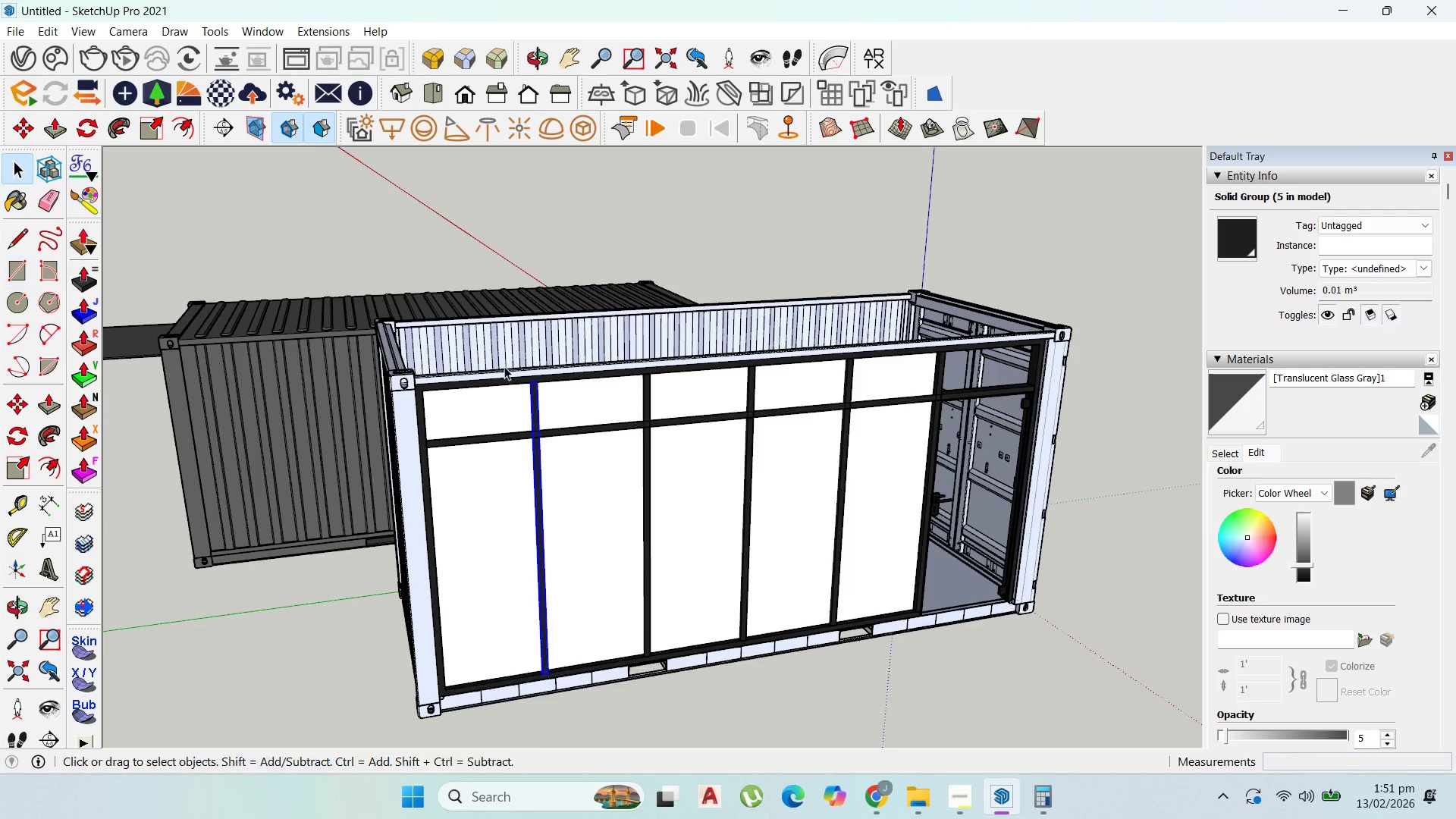 
scroll: coordinate [499, 366], scroll_direction: up, amount: 1.0
 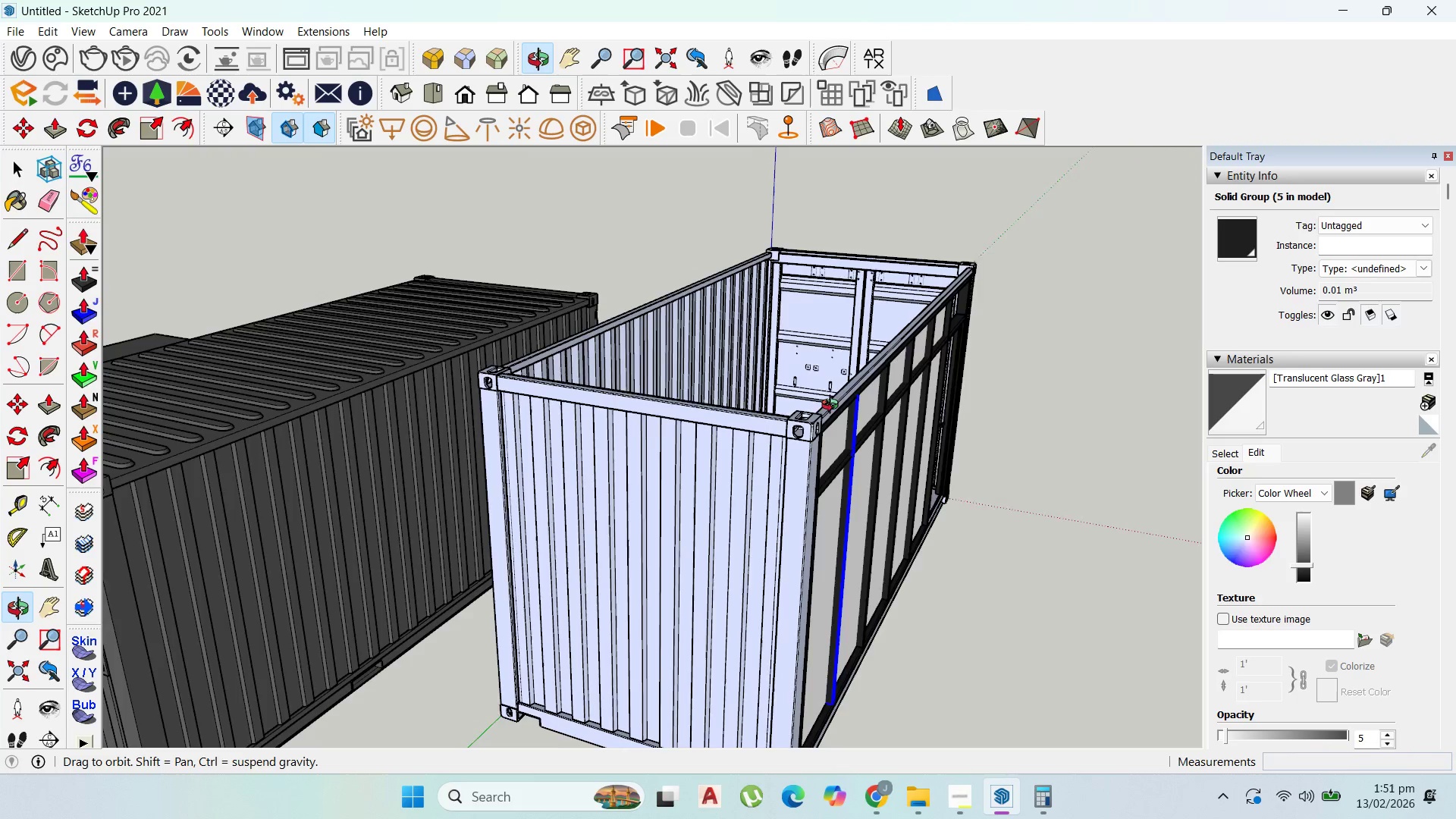 
left_click([937, 457])
 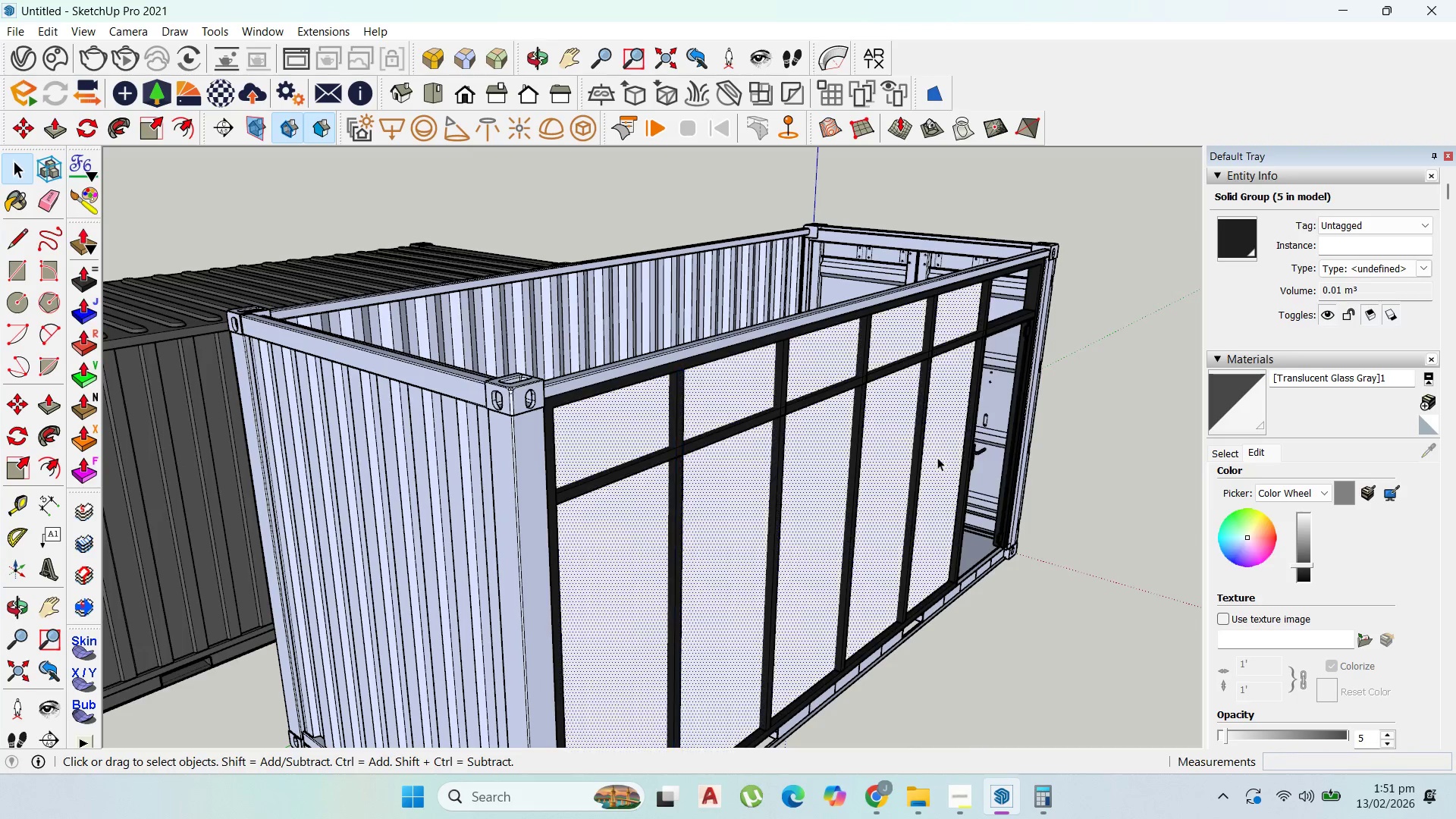 
scroll: coordinate [968, 463], scroll_direction: up, amount: 3.0
 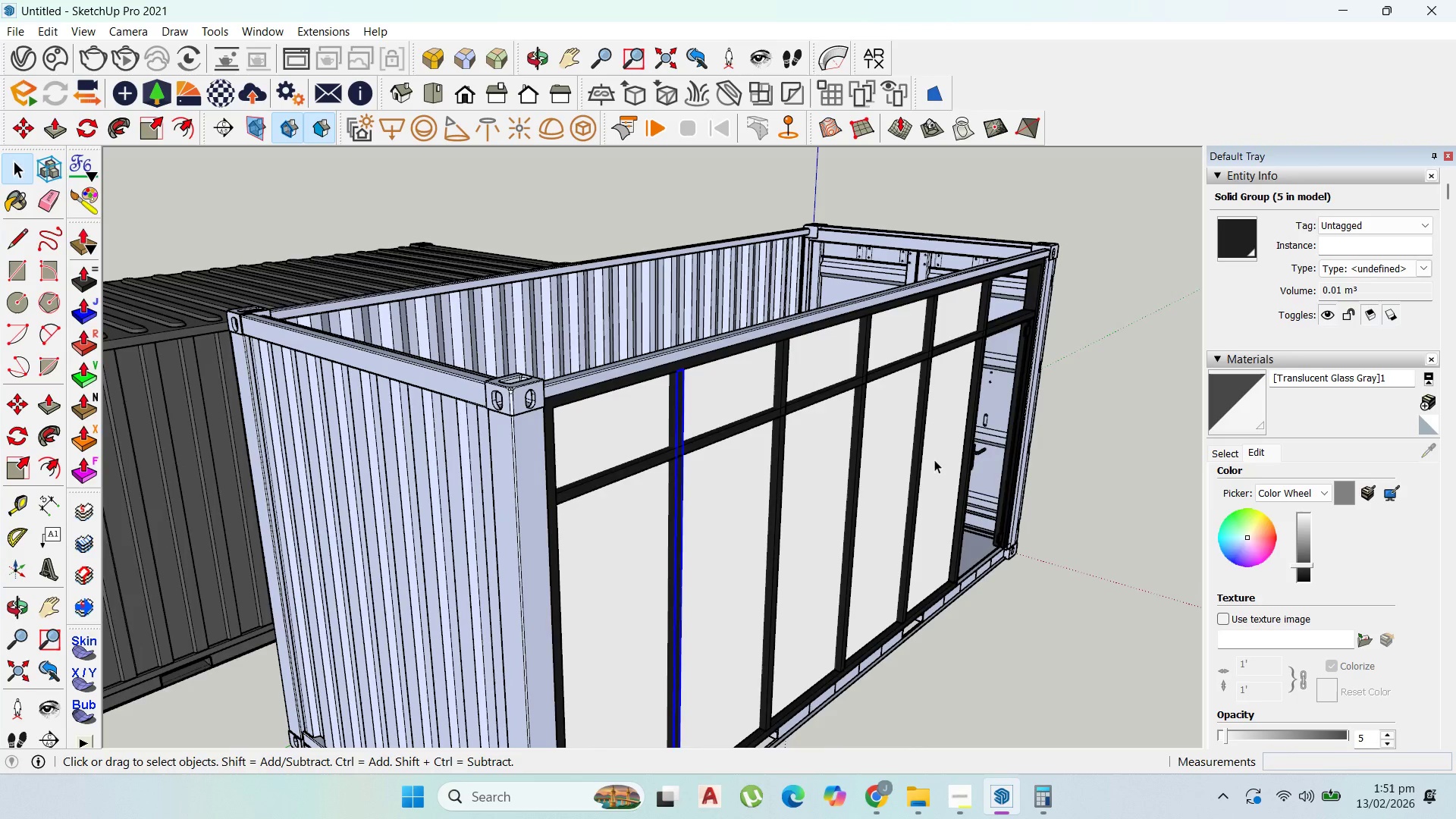 
double_click([937, 457])
 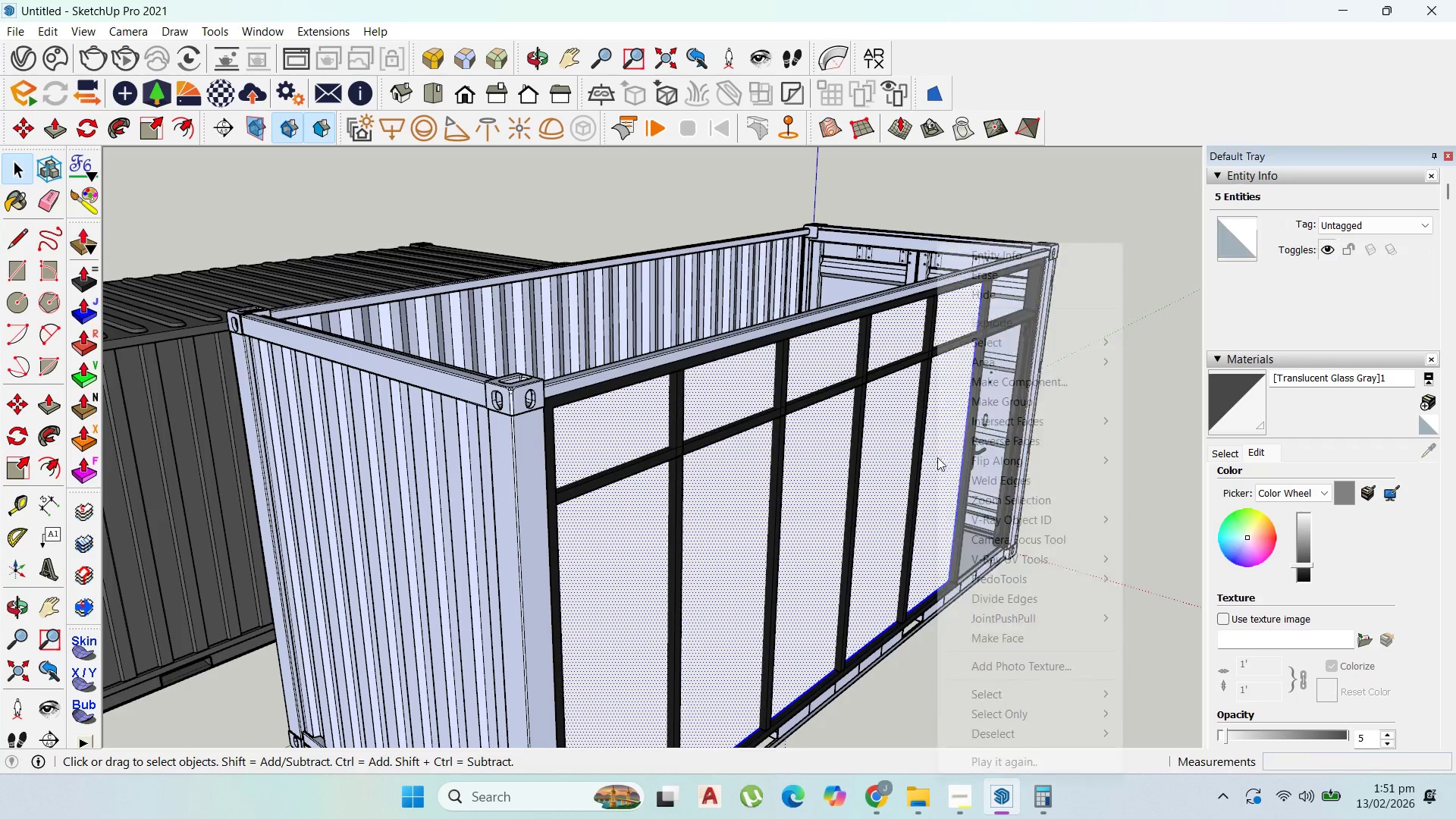 
right_click([937, 457])
 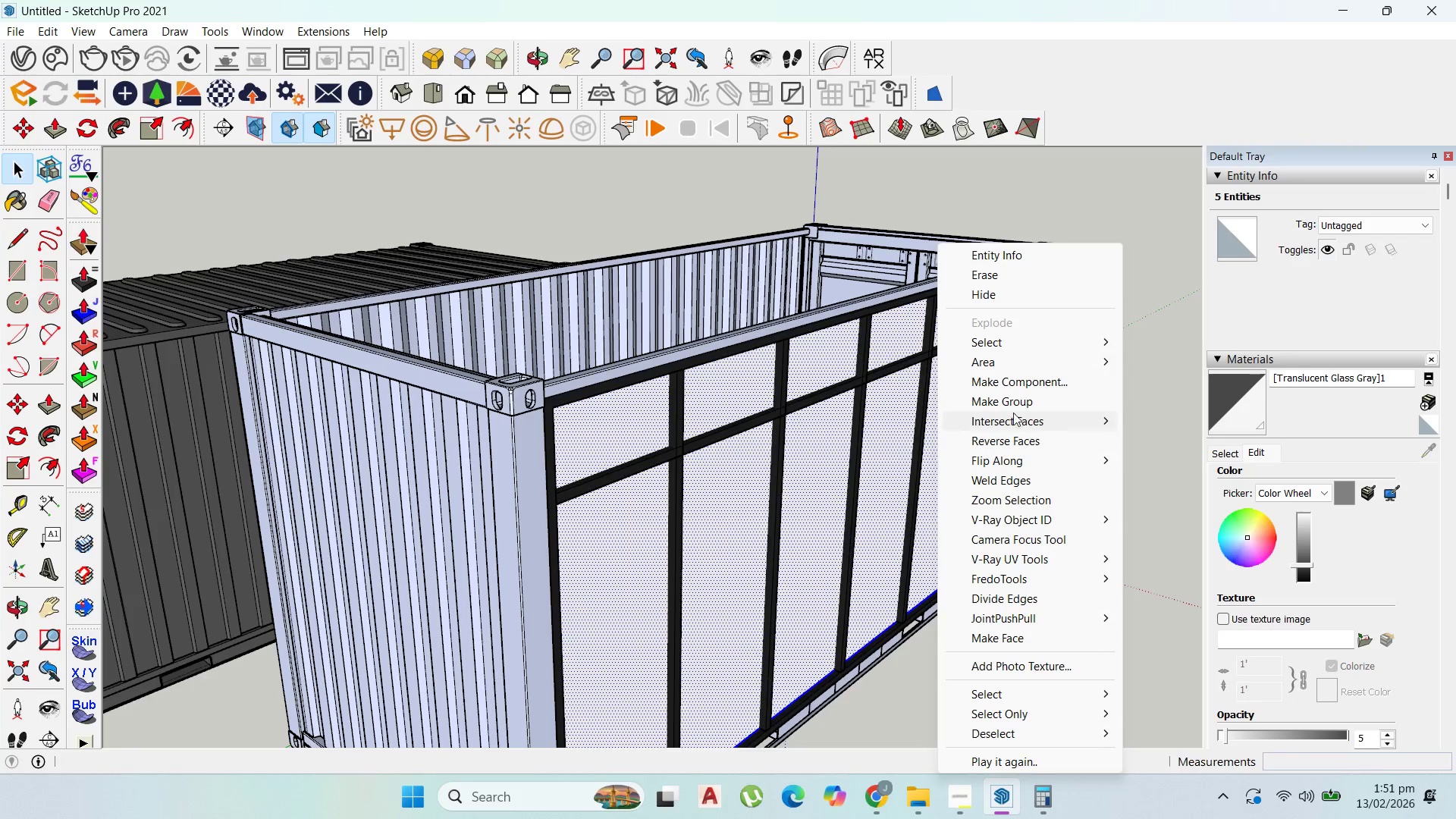 
left_click([1015, 404])
 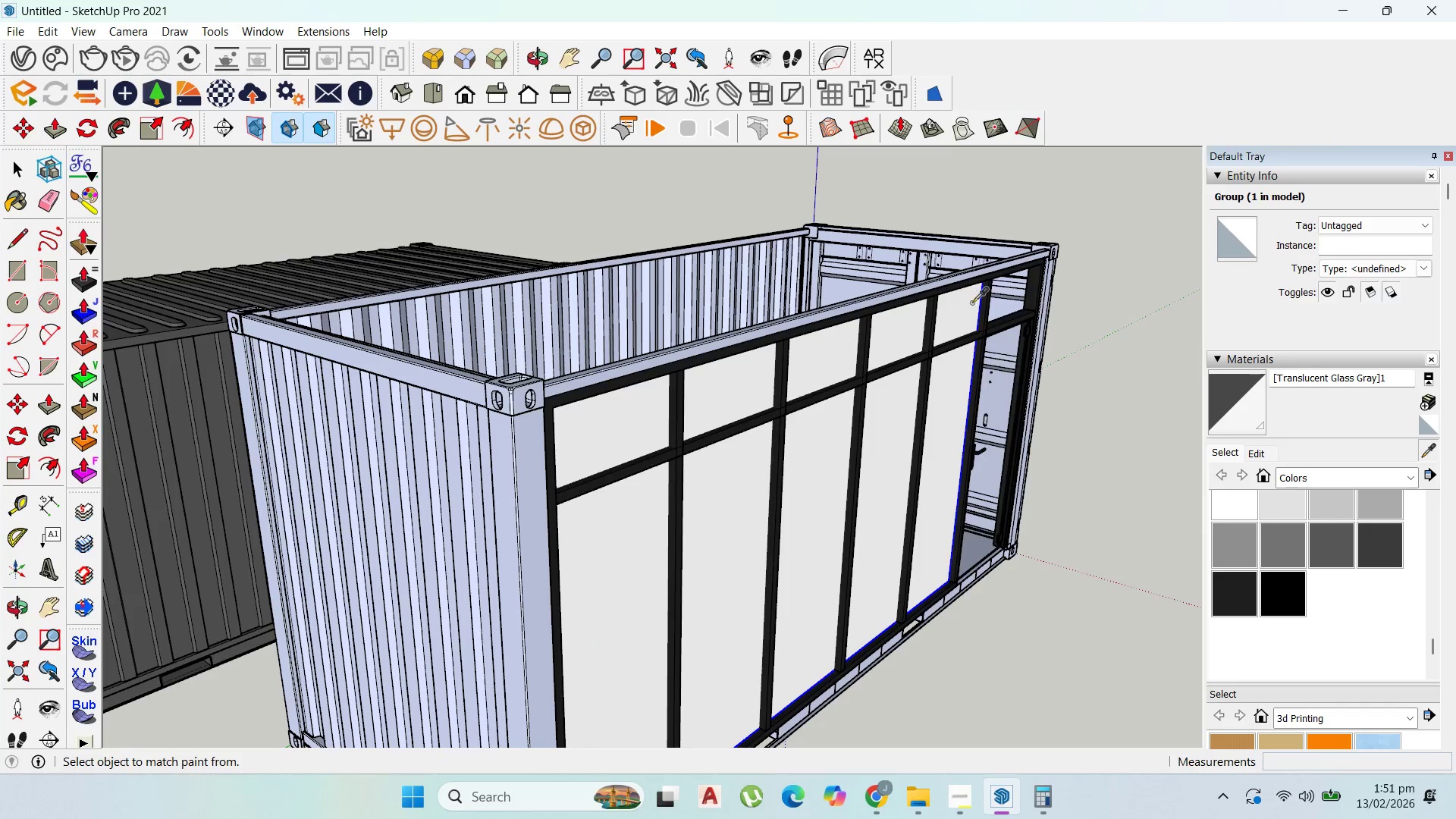 
left_click([995, 375])
 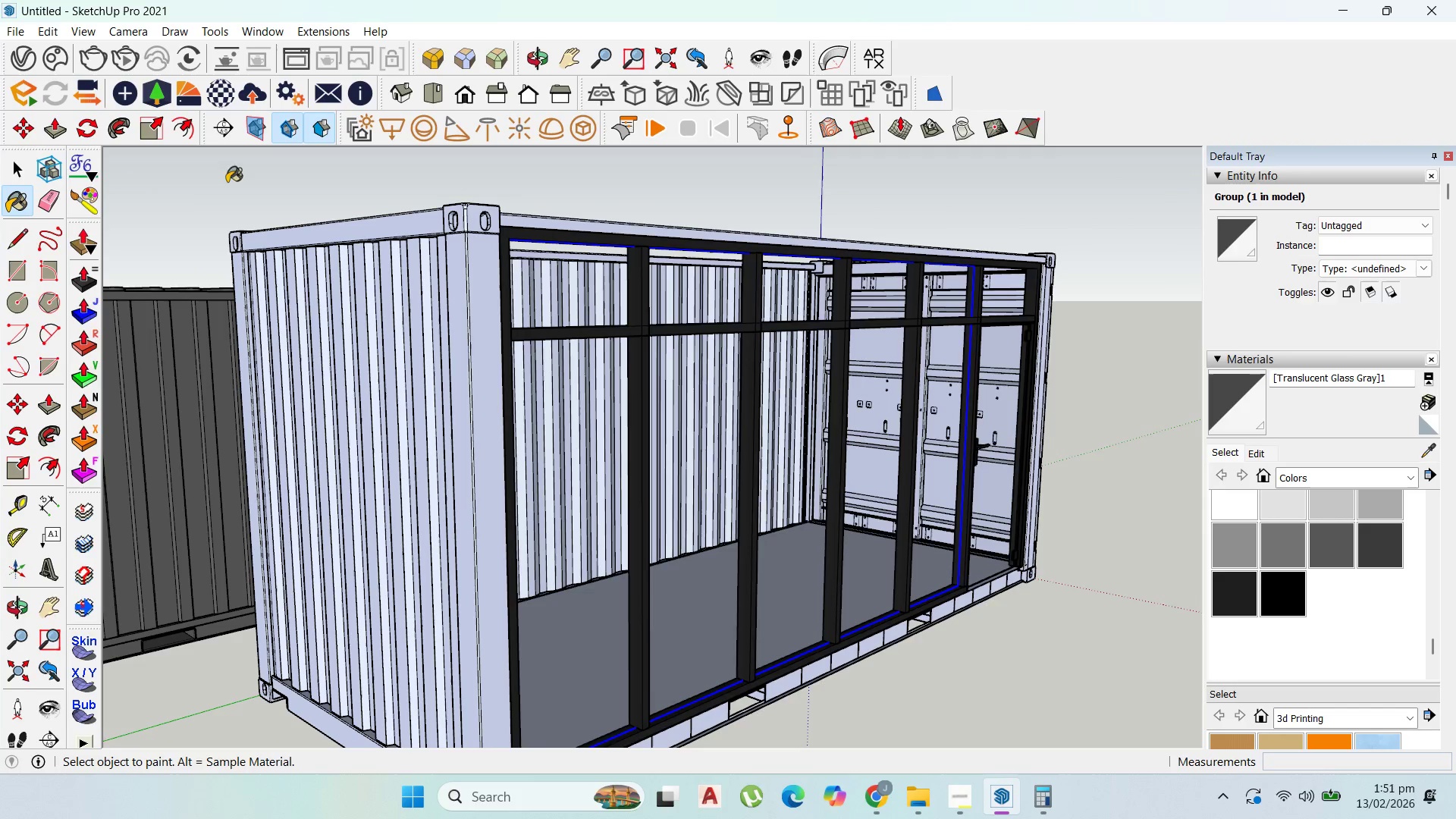 
scroll: coordinate [1020, 369], scroll_direction: up, amount: 29.0
 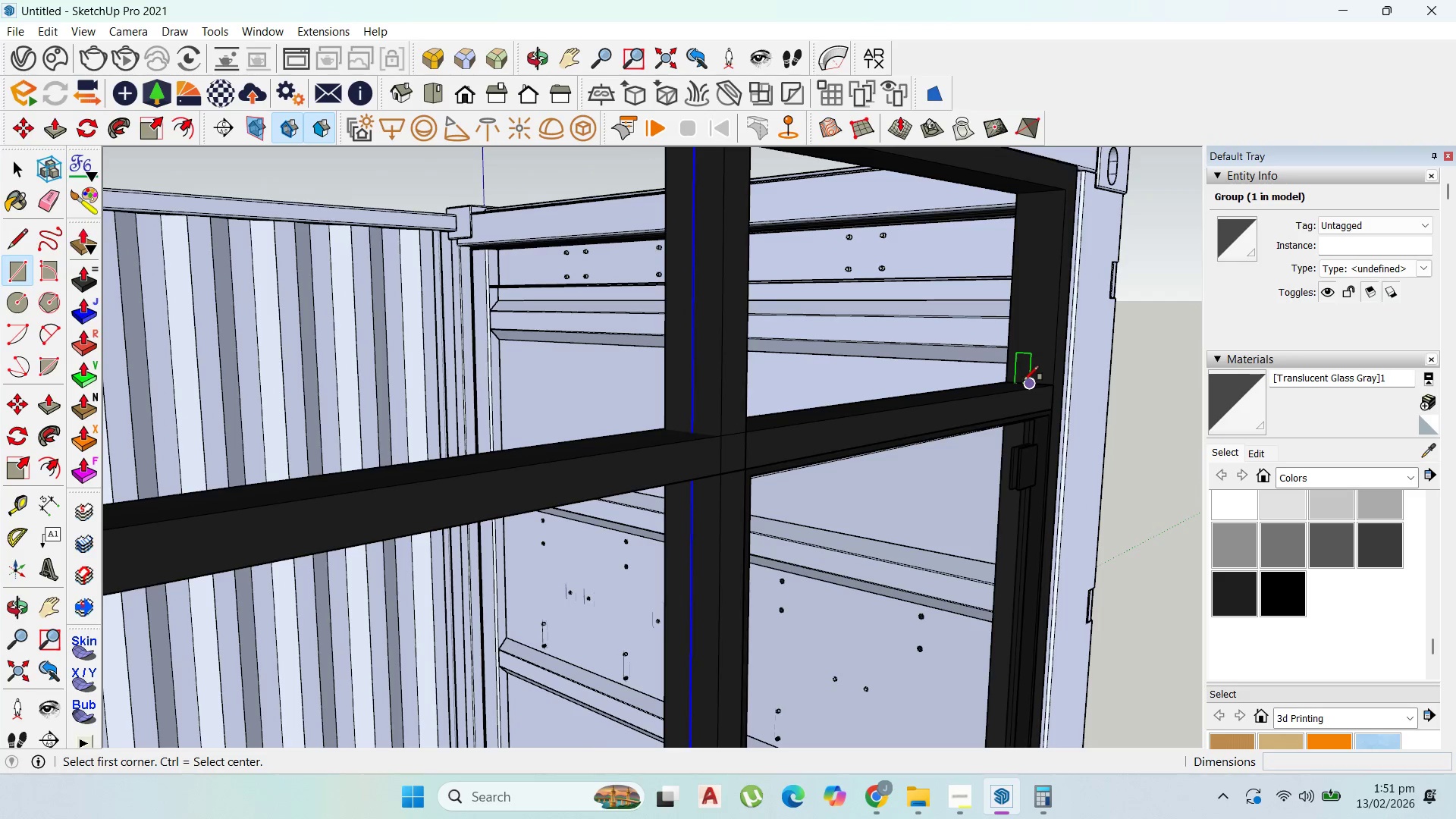 
left_click([1023, 381])
 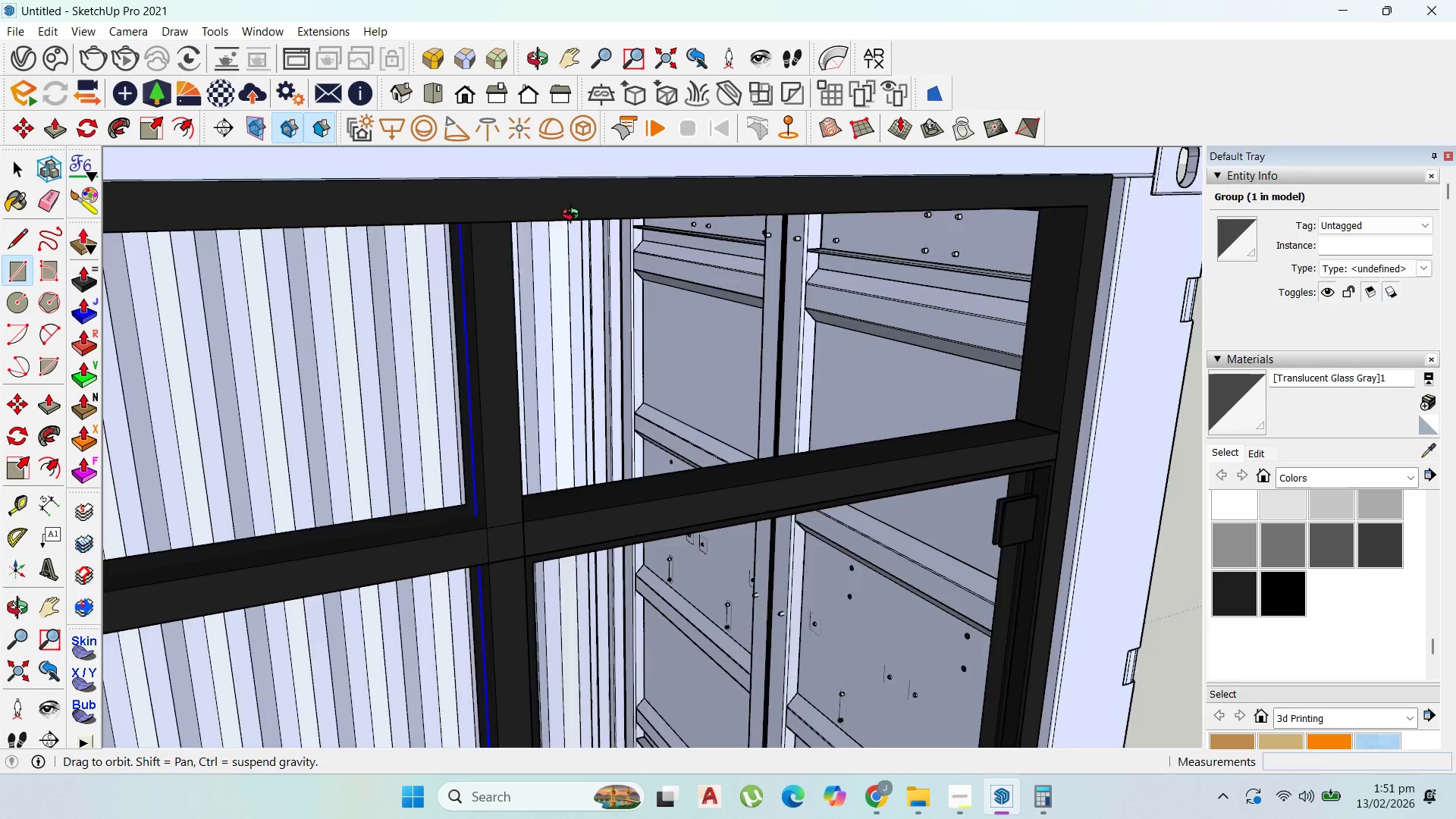 
scroll: coordinate [384, 174], scroll_direction: up, amount: 5.0
 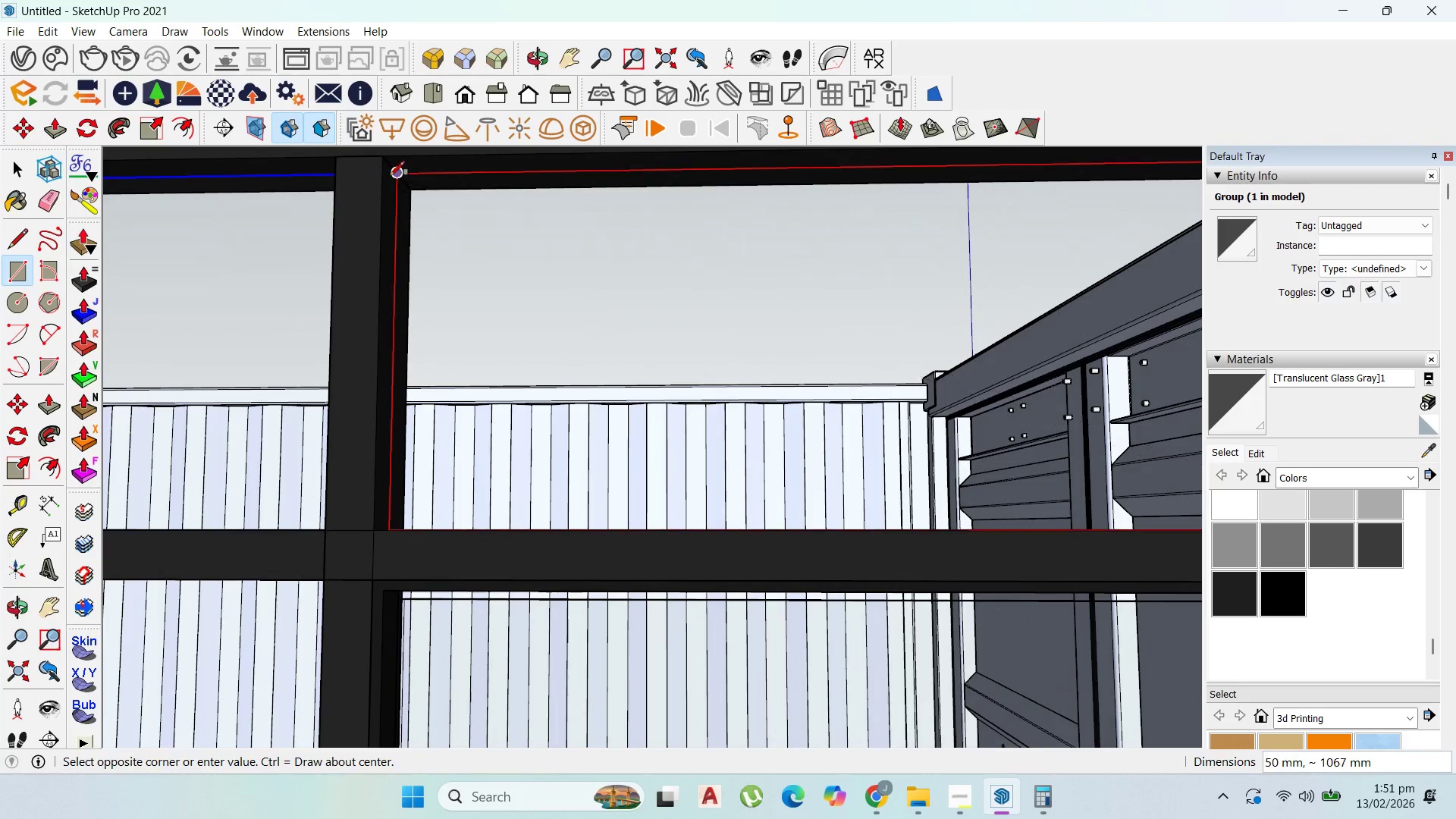 
left_click([396, 177])
 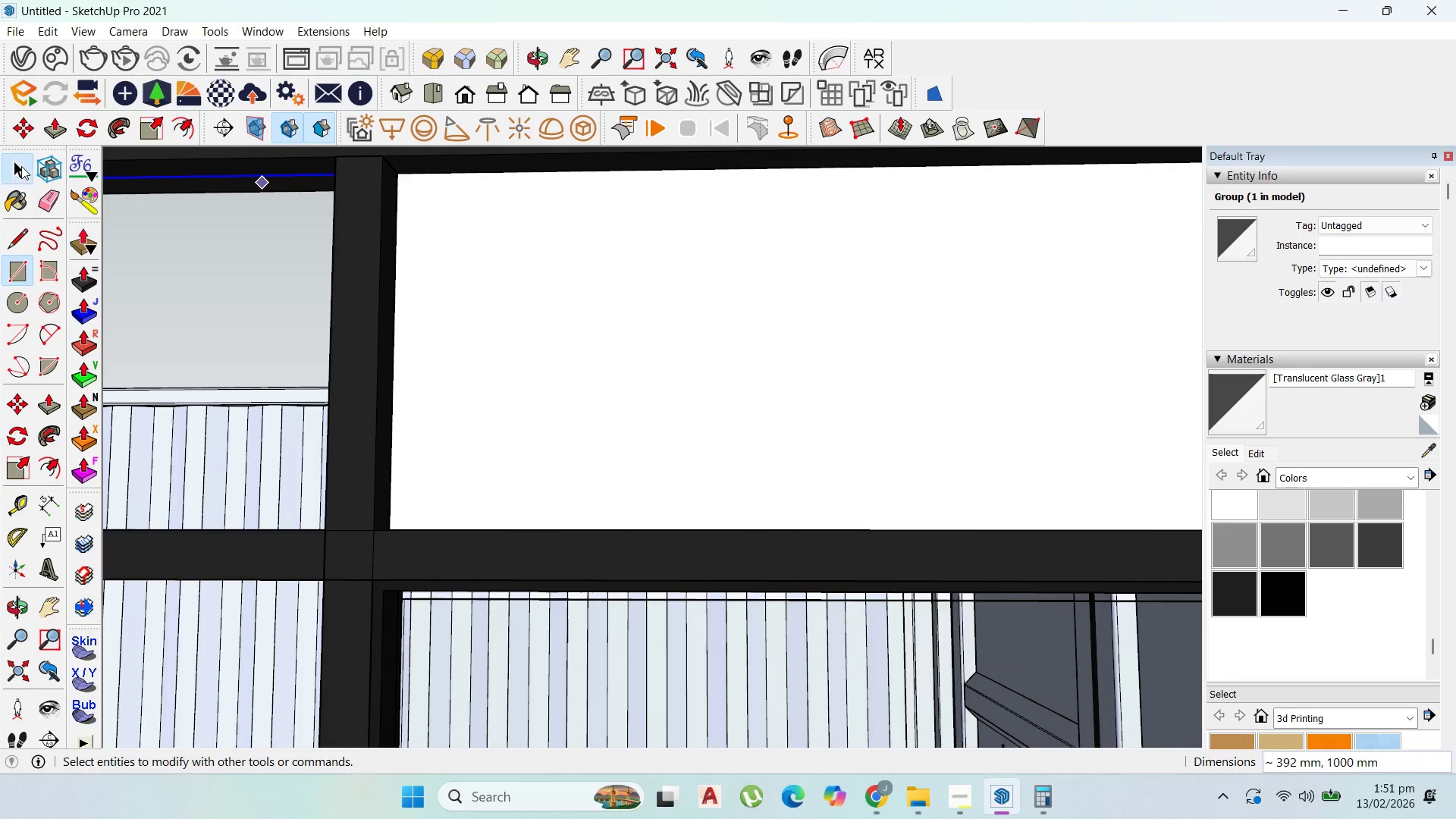 
double_click([494, 254])
 